 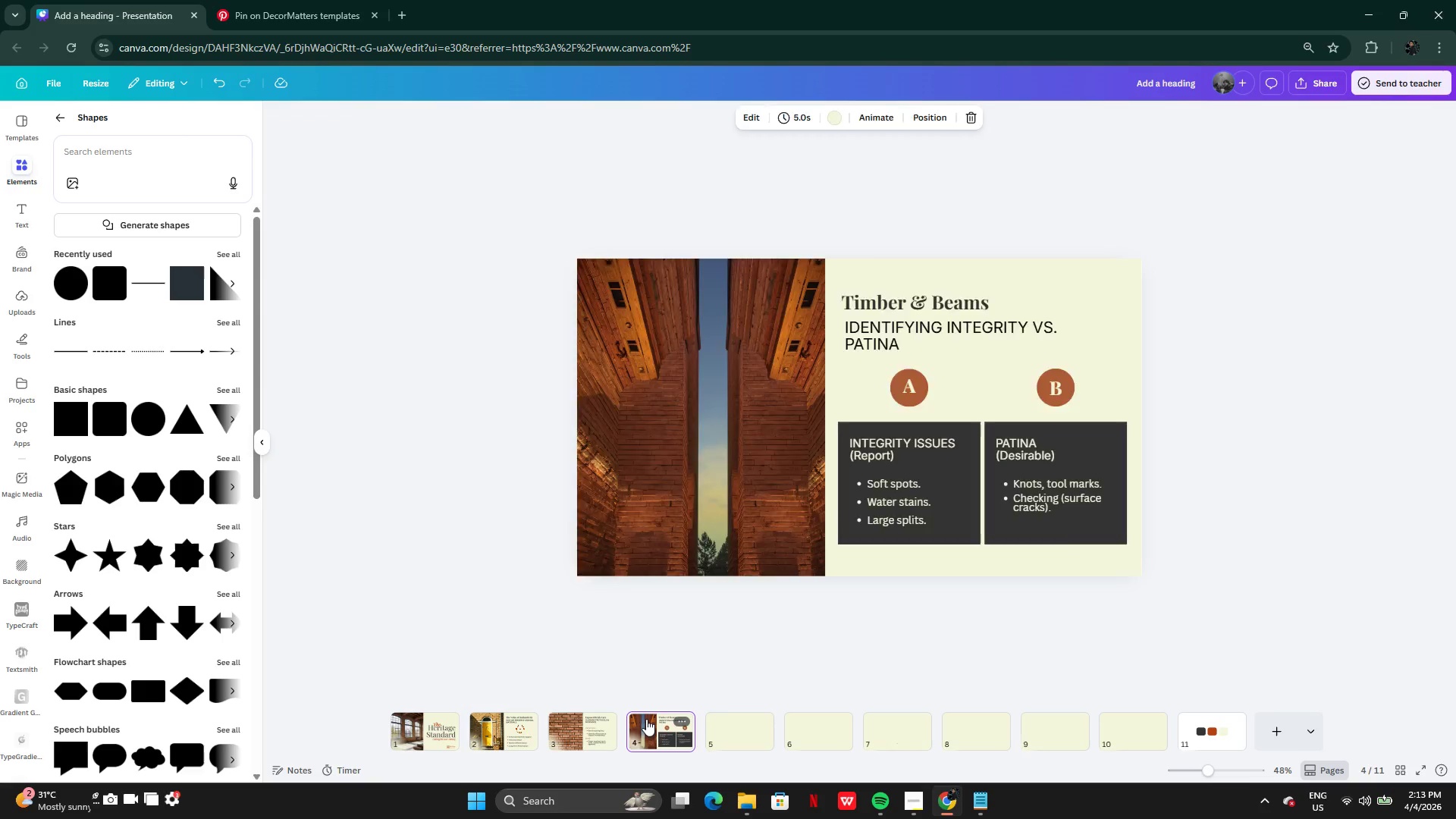 
left_click([907, 312])
 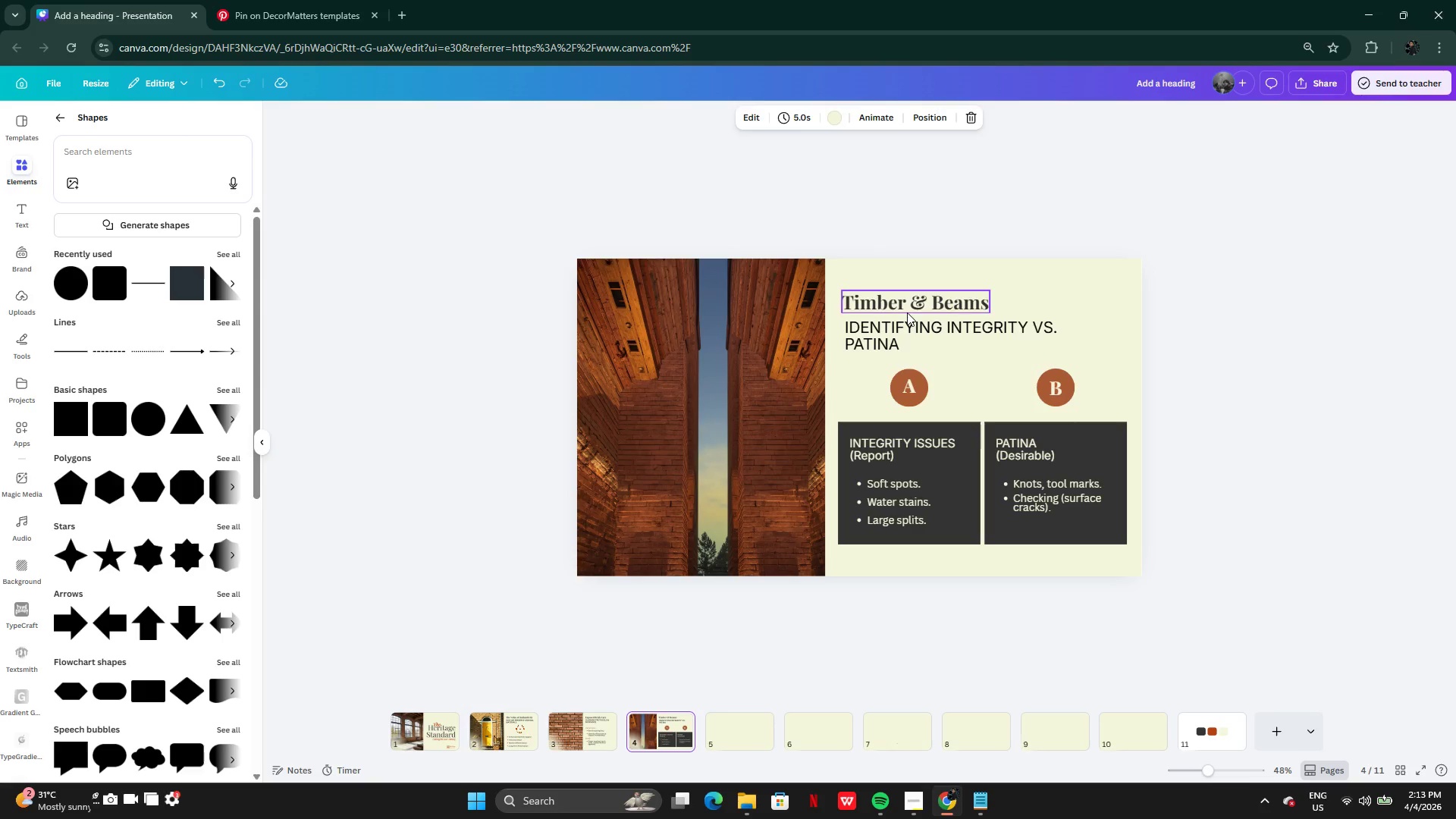 
hold_key(key=CapsLock, duration=0.34)
 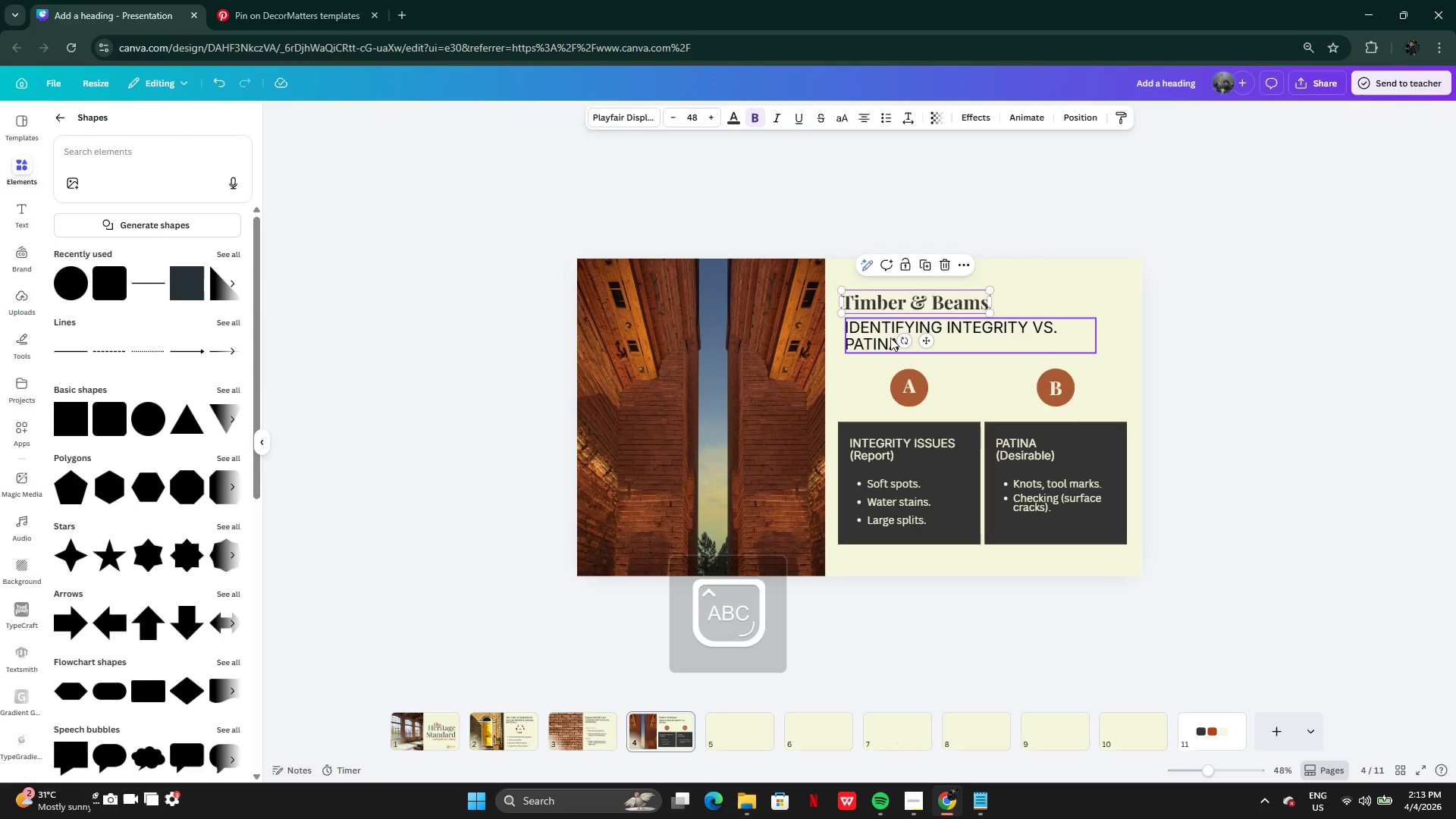 
key(CapsLock)
 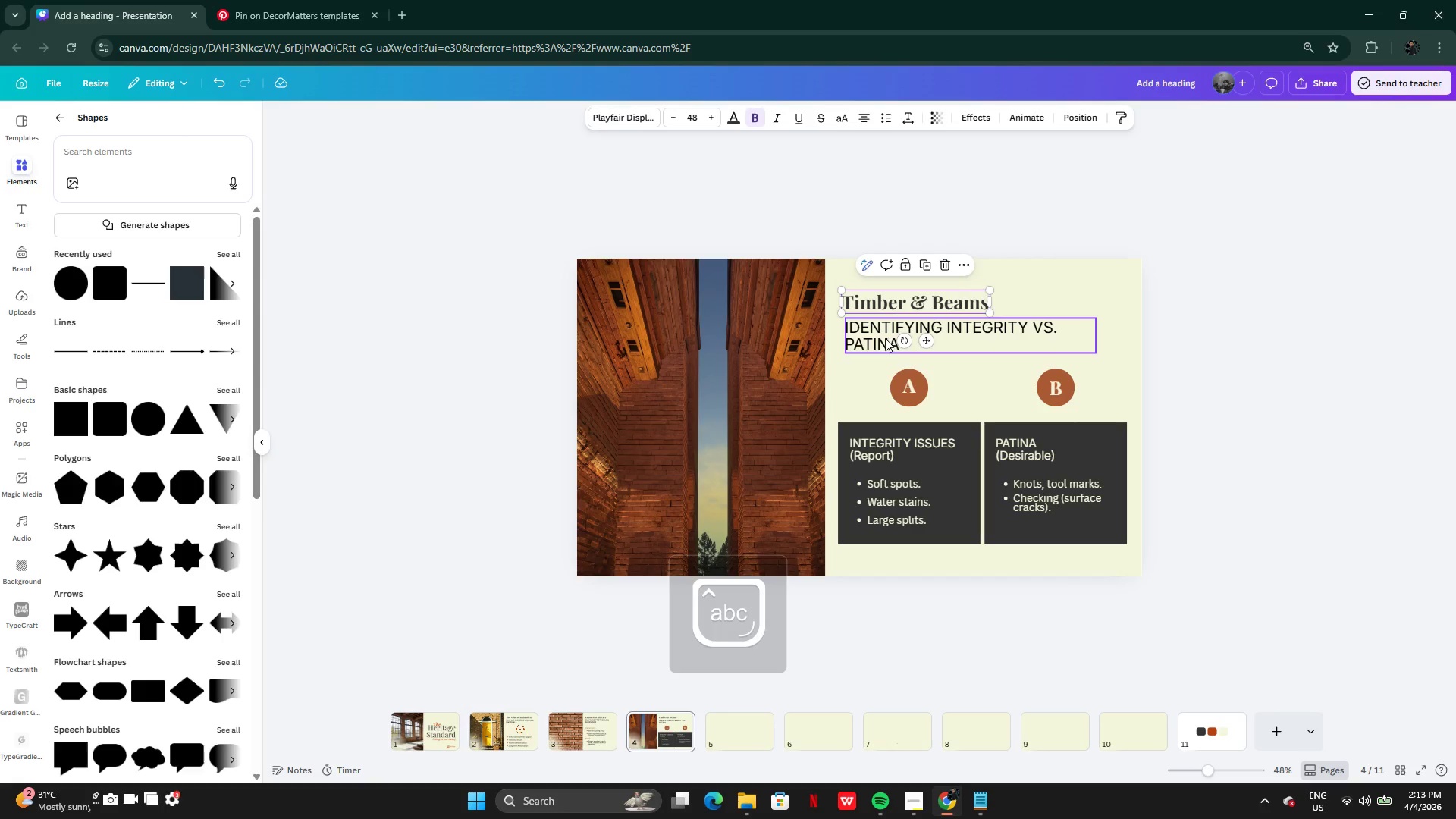 
hold_key(key=ShiftLeft, duration=0.47)
left_click([881, 338])
 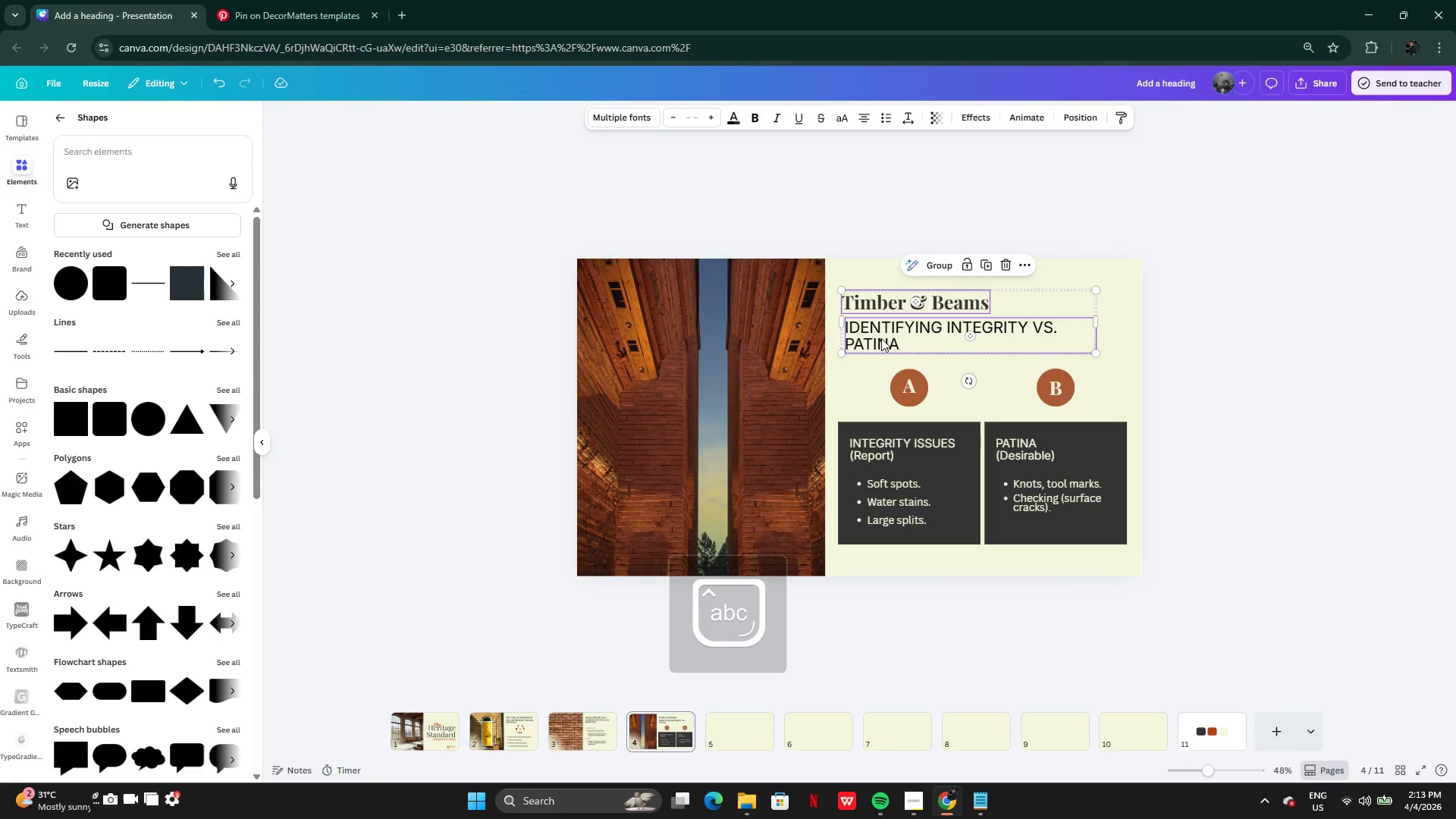 
key(Control+C)
 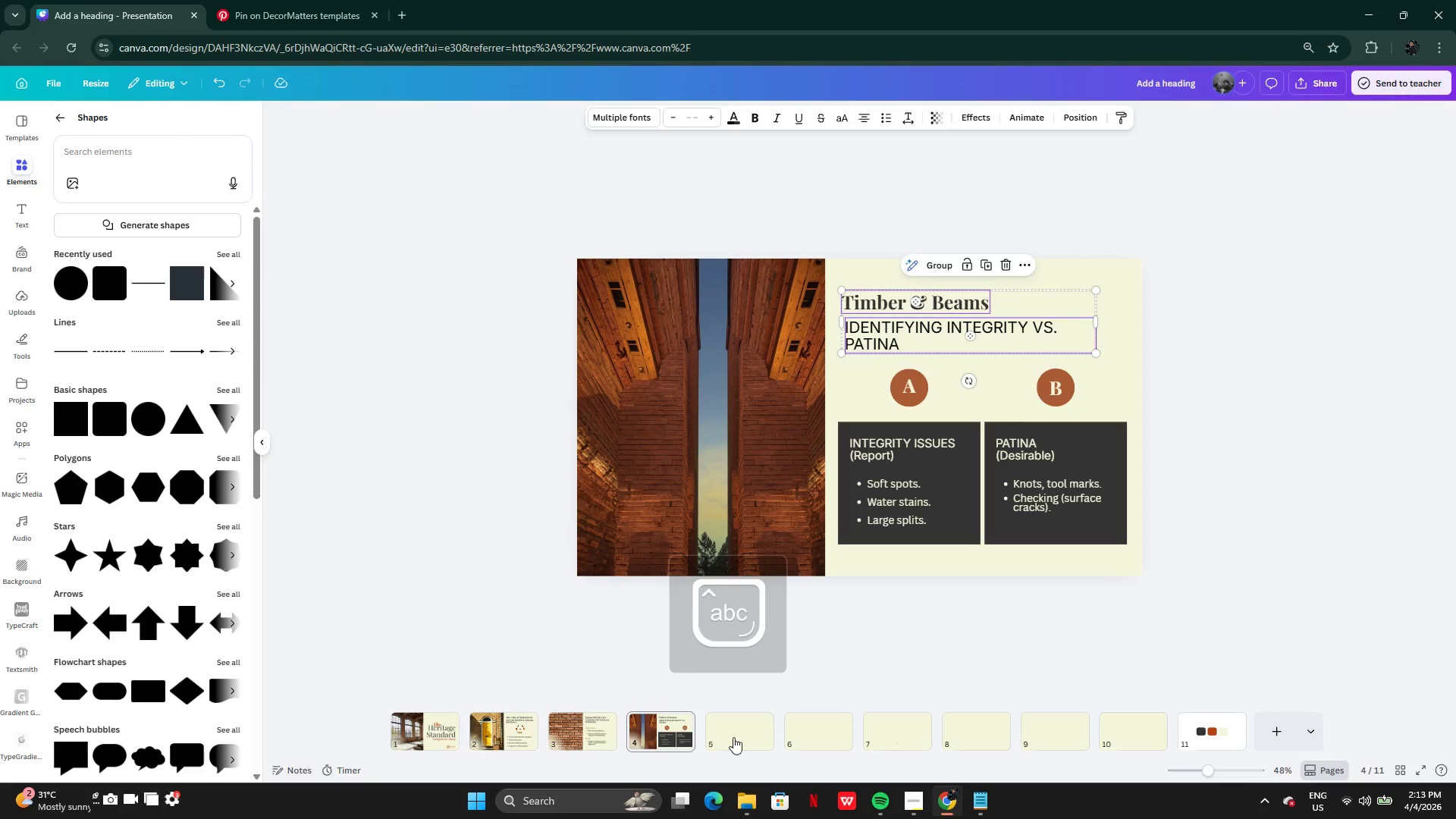 
left_click([730, 739])
 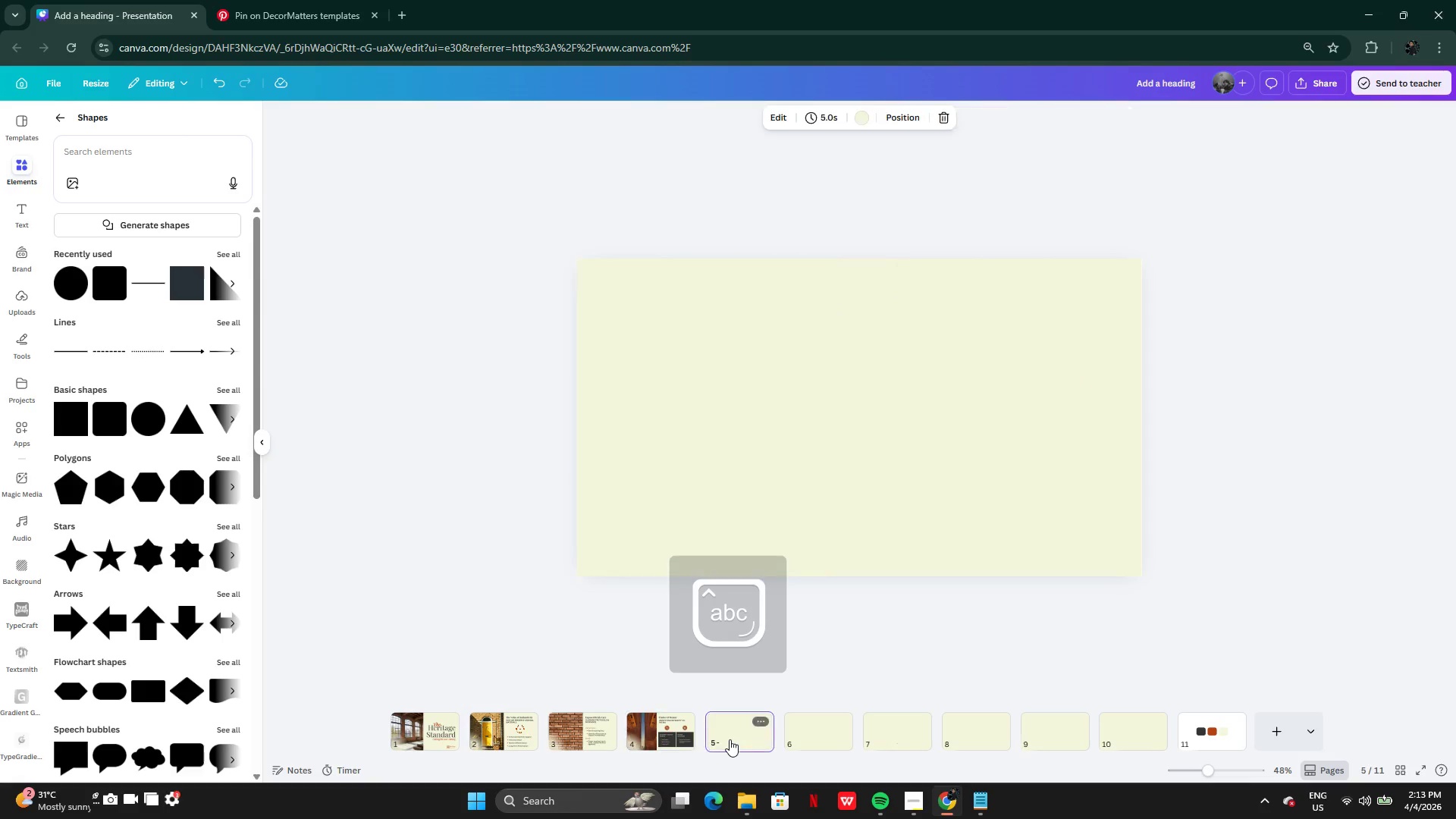 
key(Control+V)
 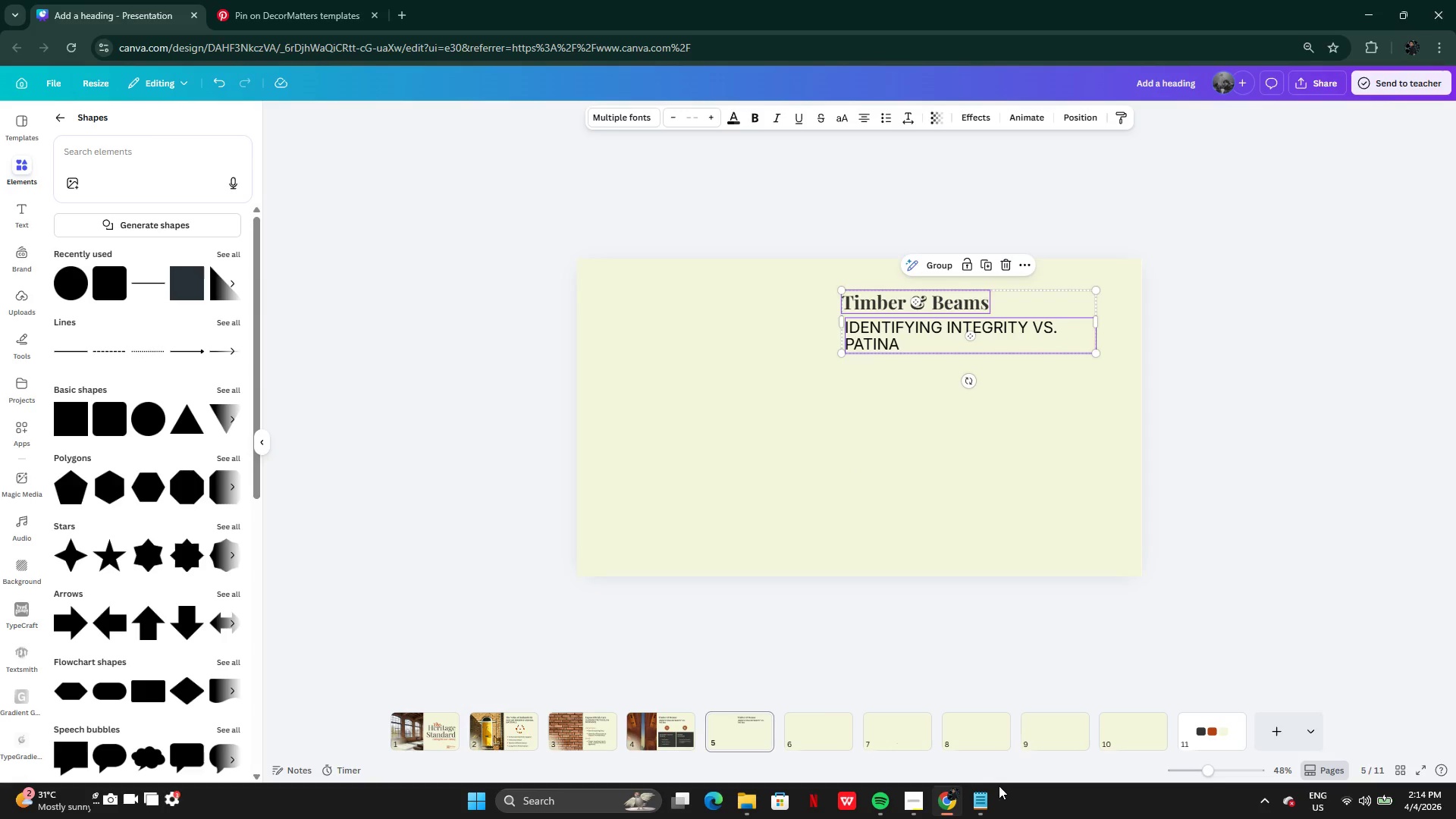 
left_click([996, 810])
 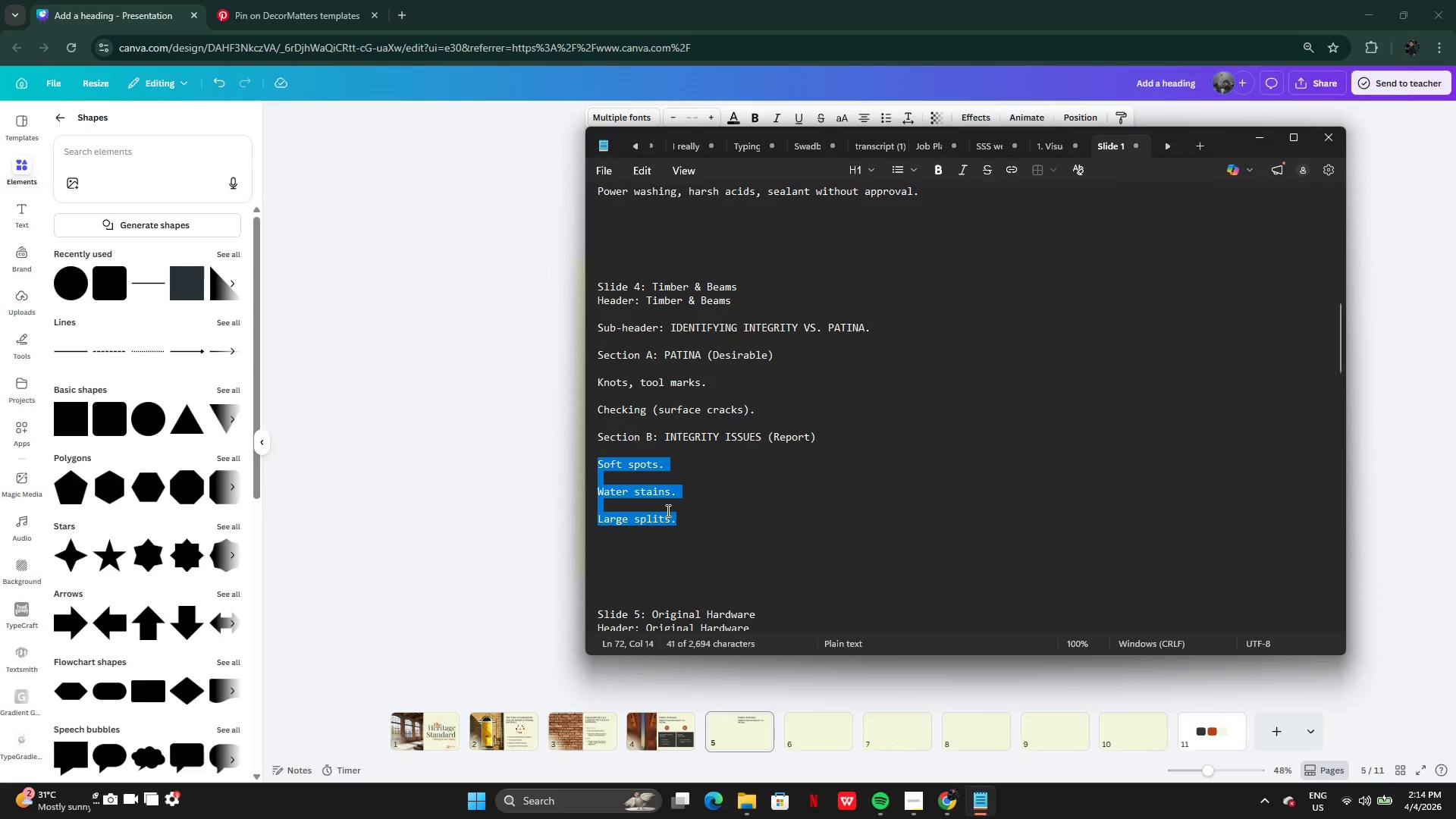 
left_click([713, 535])
 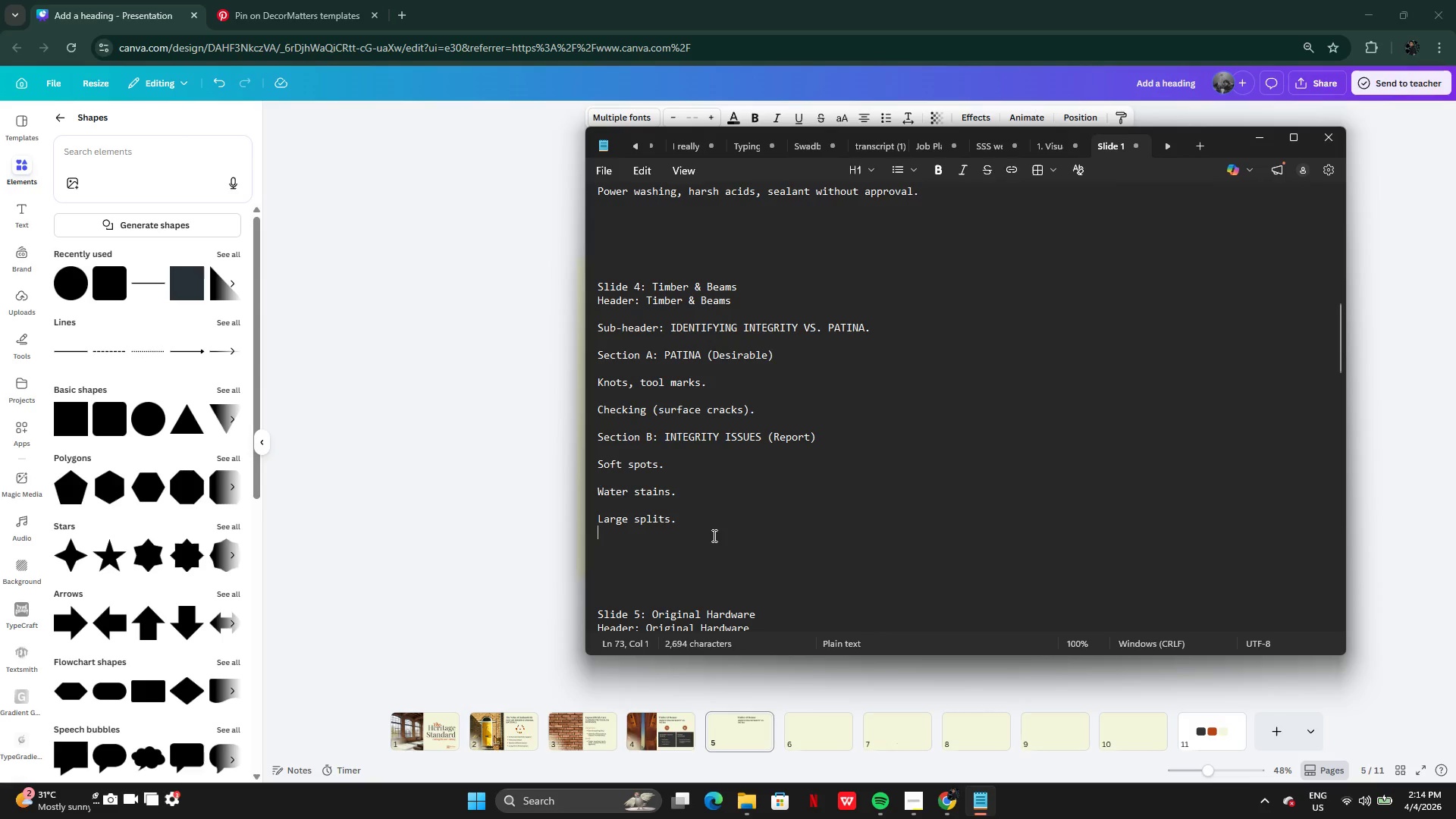 
scroll: coordinate [713, 535], scroll_direction: down, amount: 6.0
 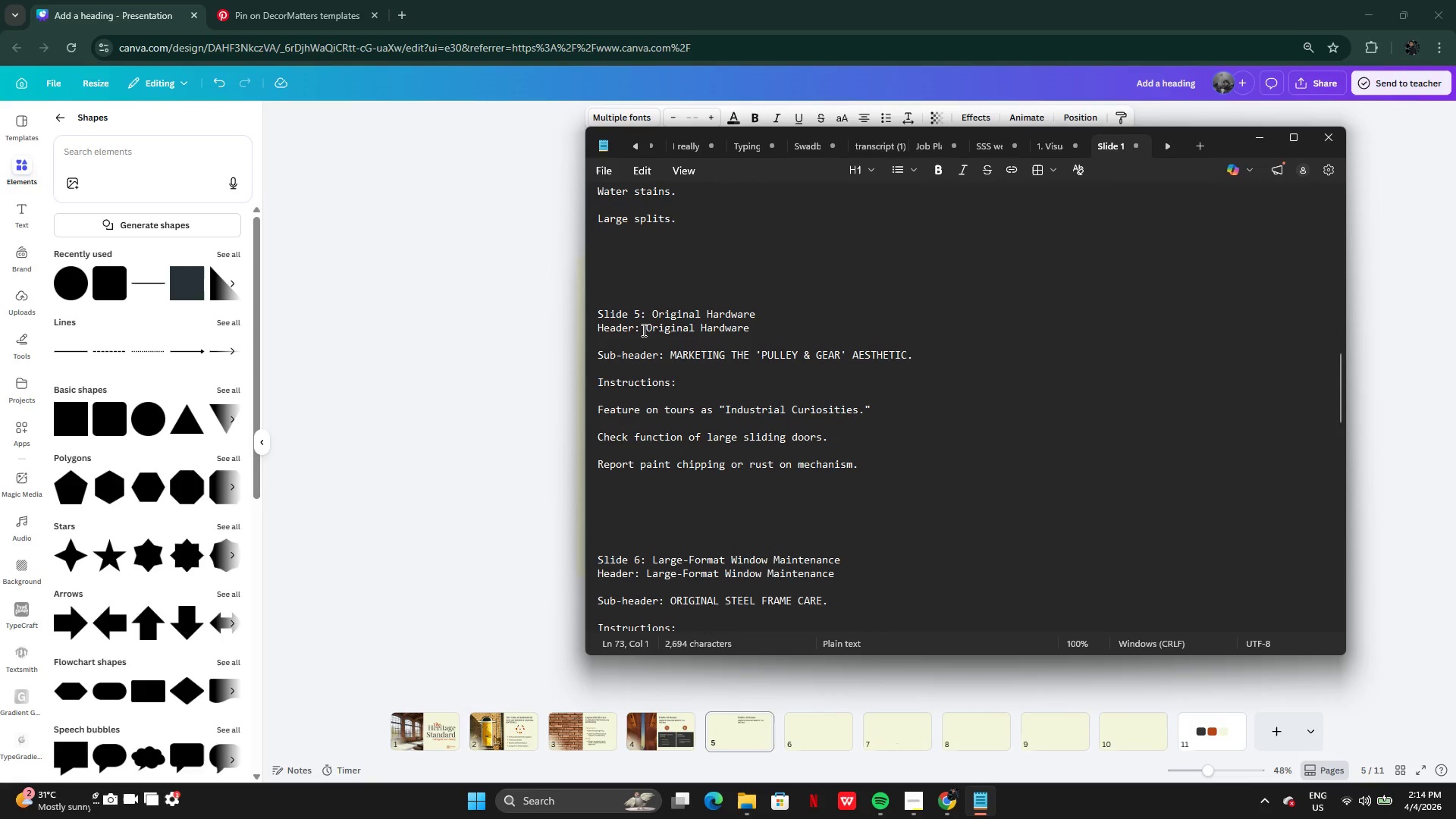 
left_click_drag(start_coordinate=[642, 330], to_coordinate=[760, 326])
 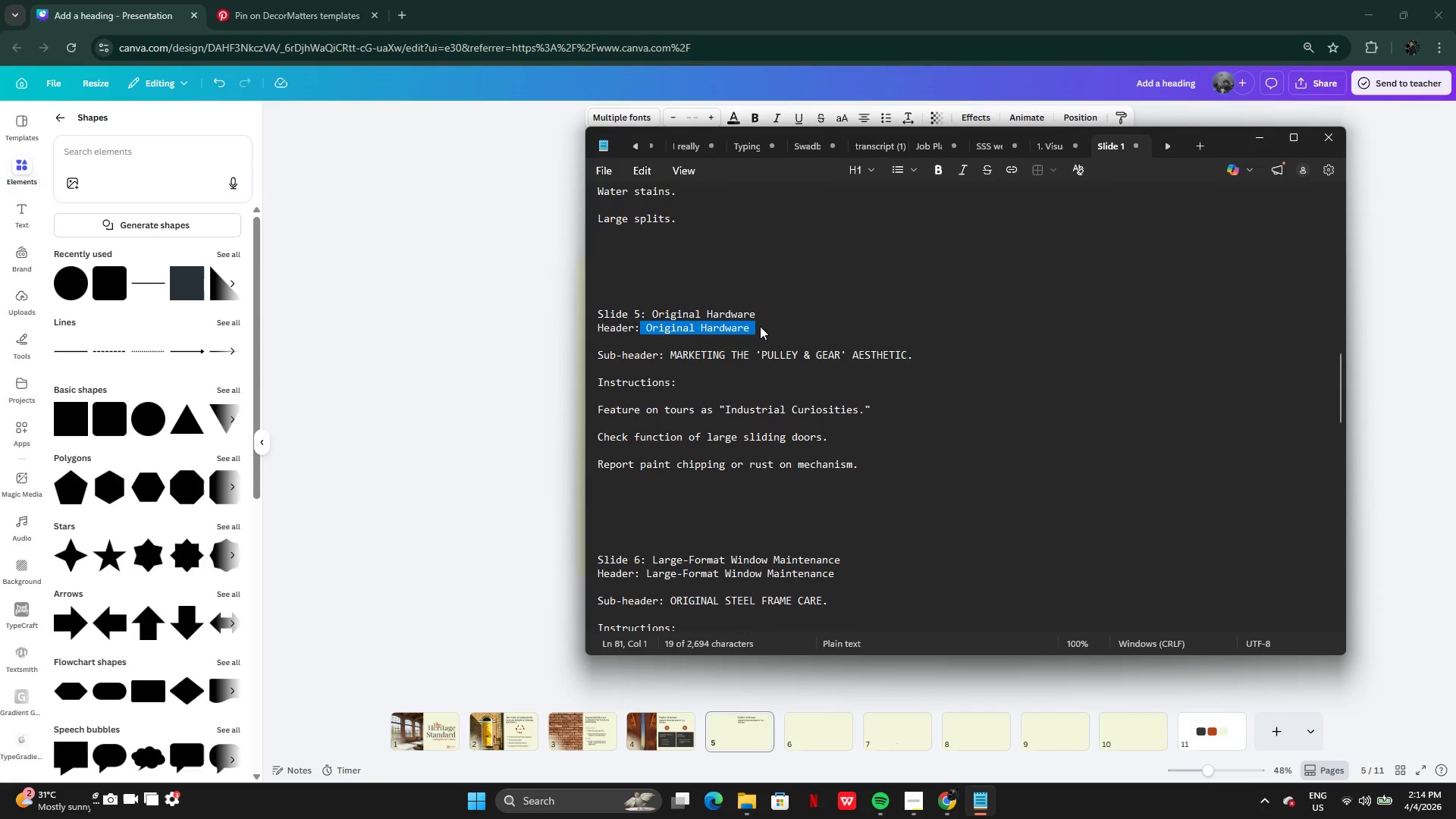 
key(Control+C)
 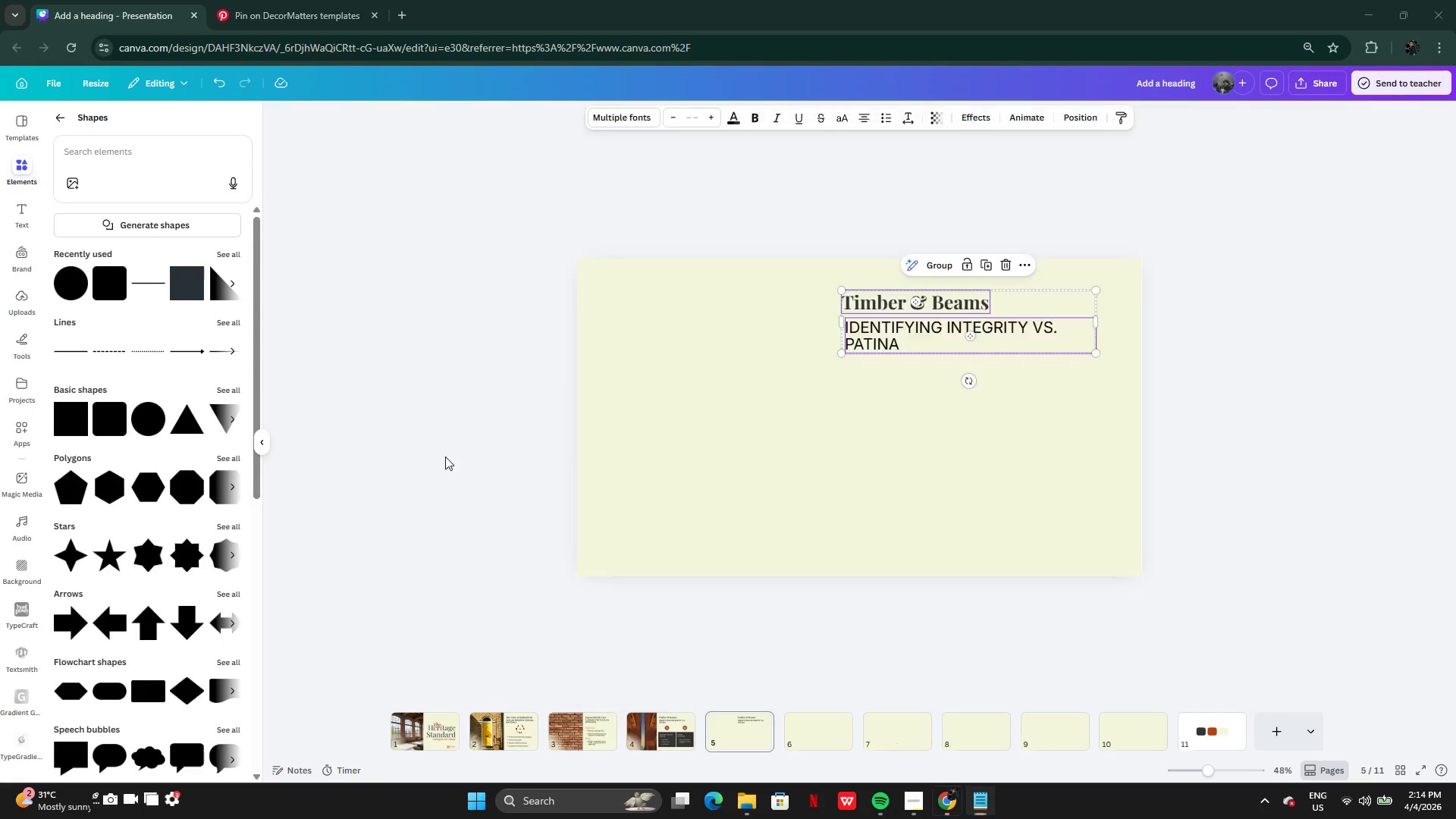 
left_click([445, 457])
 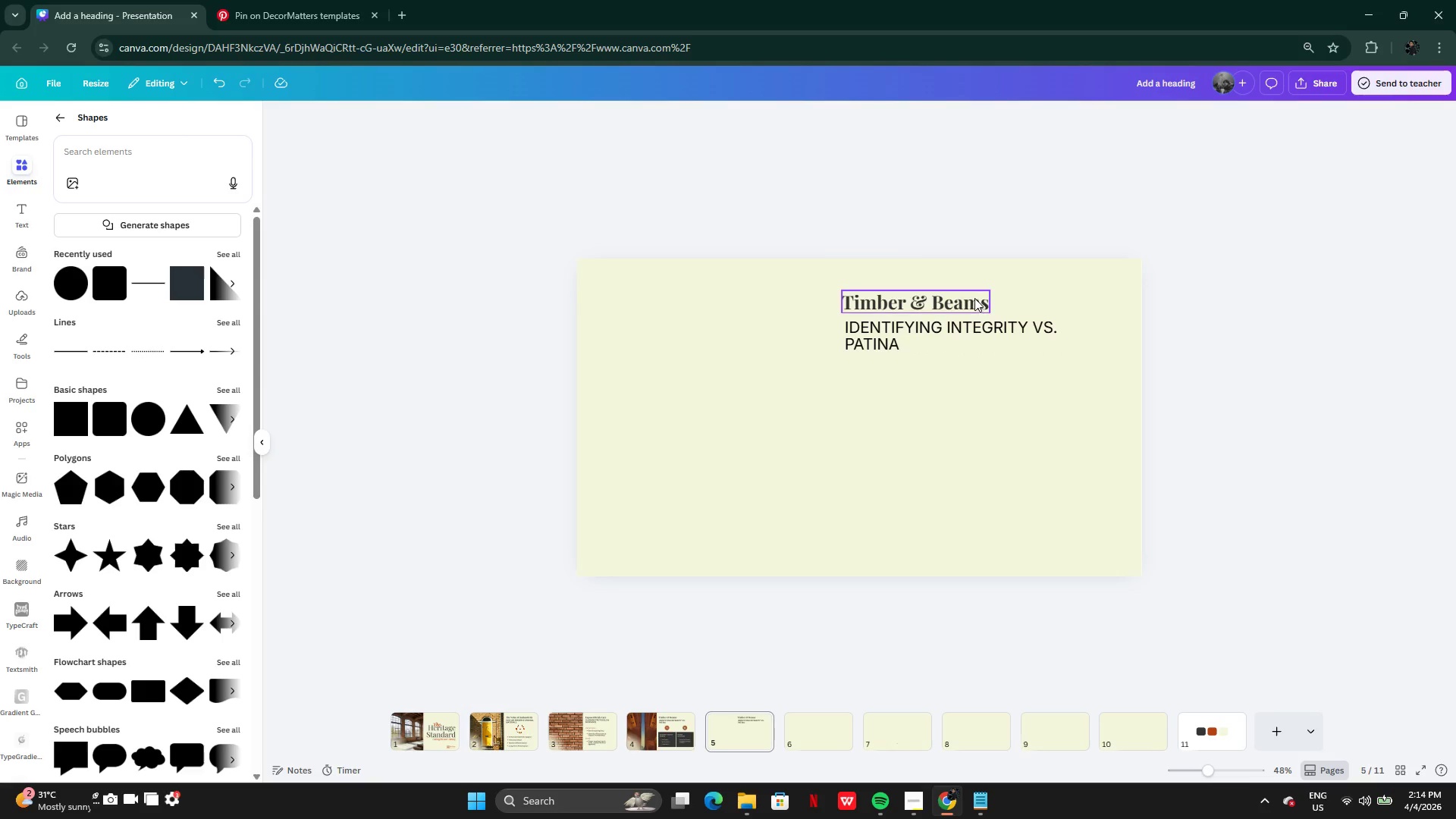 
double_click([974, 298])
 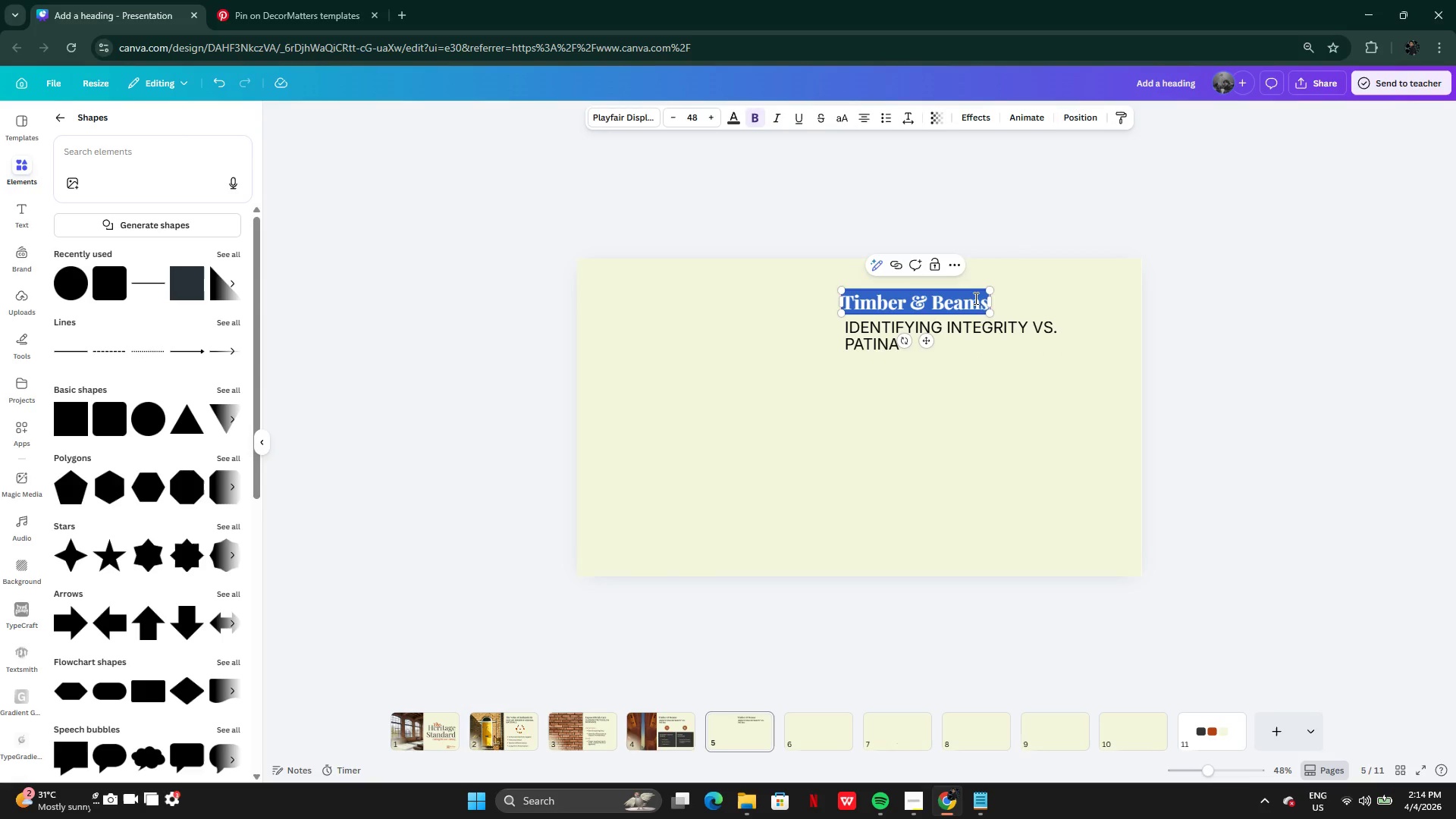 
key(Control+V)
 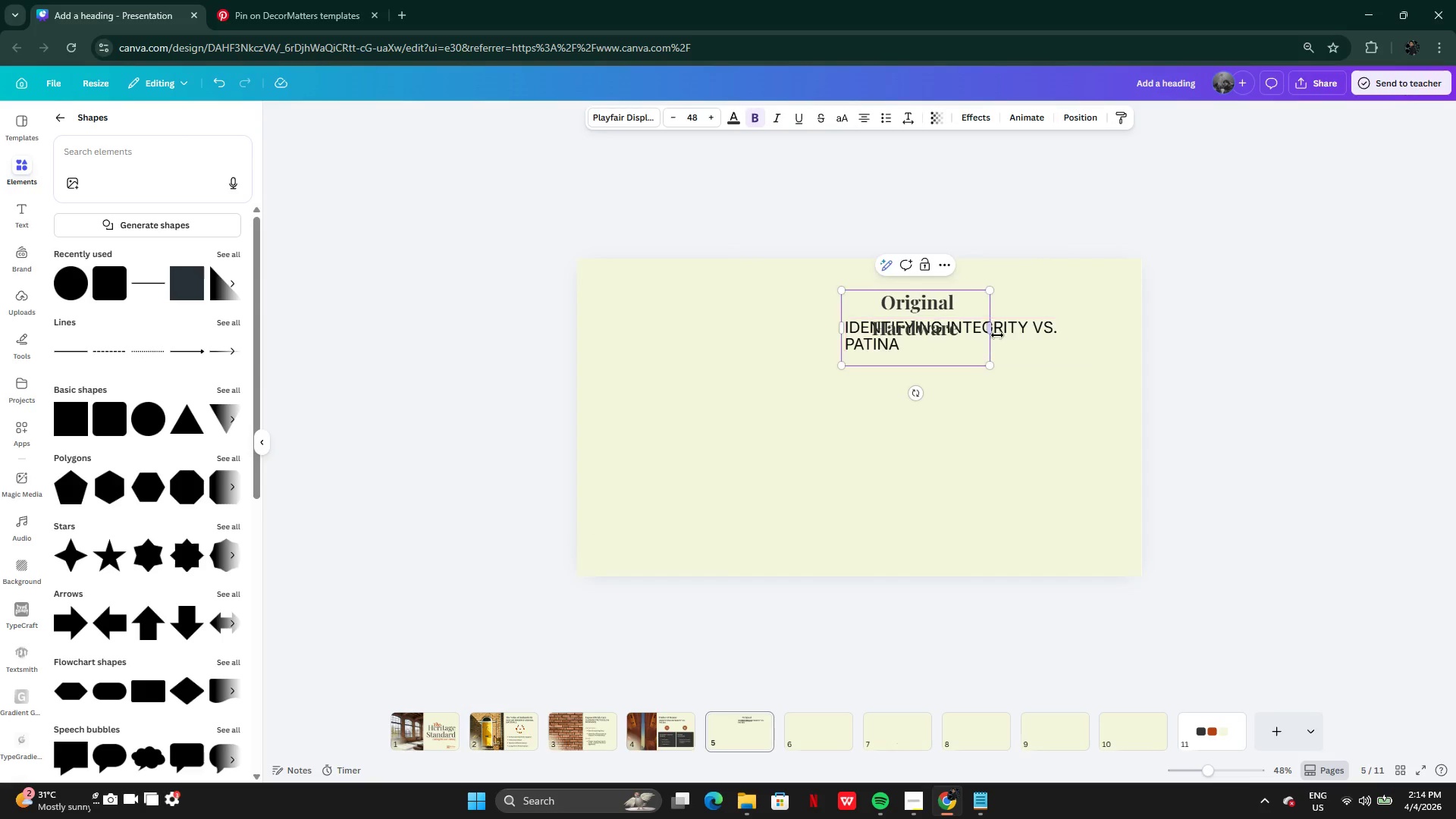 
left_click_drag(start_coordinate=[992, 333], to_coordinate=[1013, 325])
 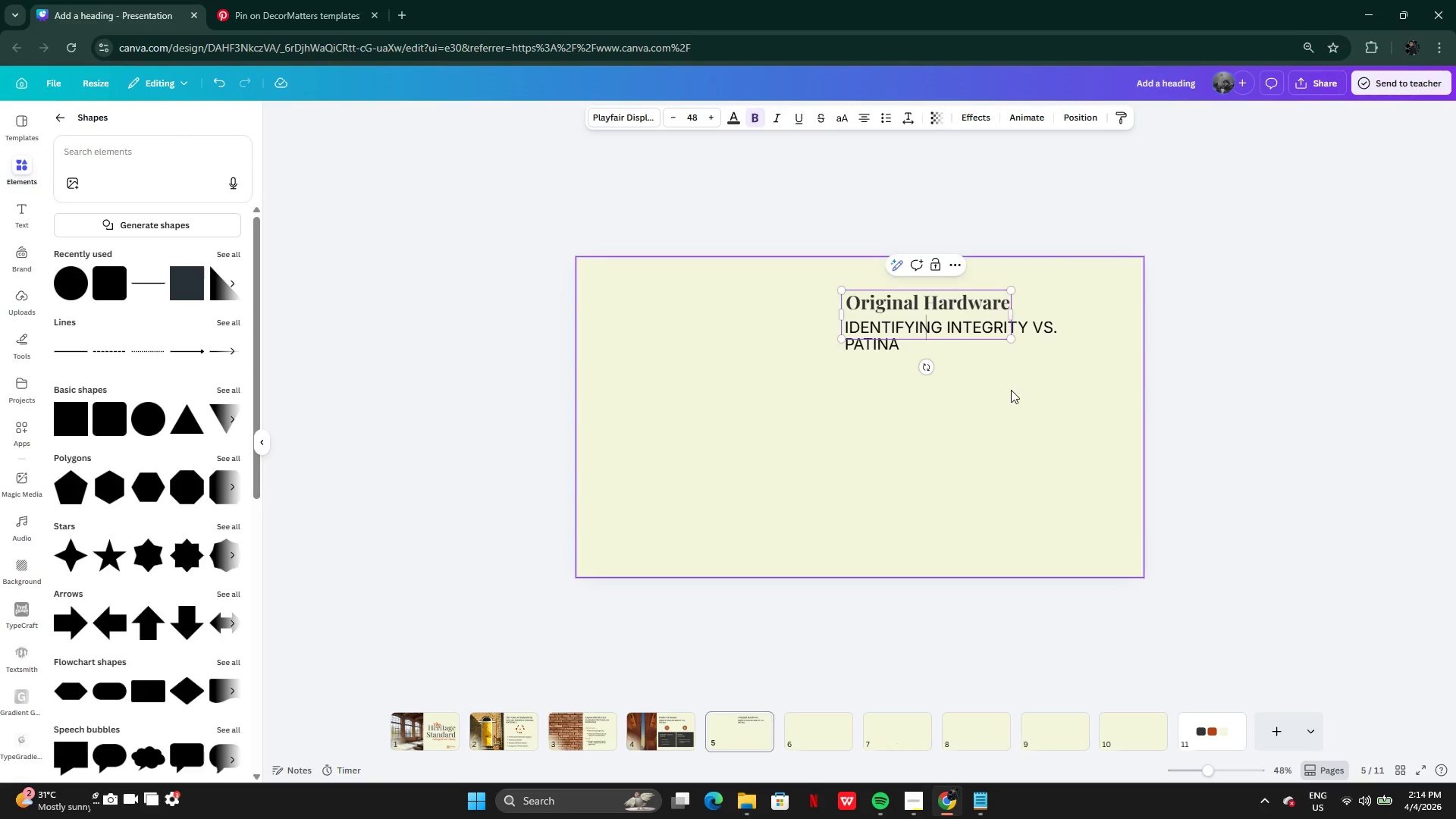 
left_click([1011, 390])
 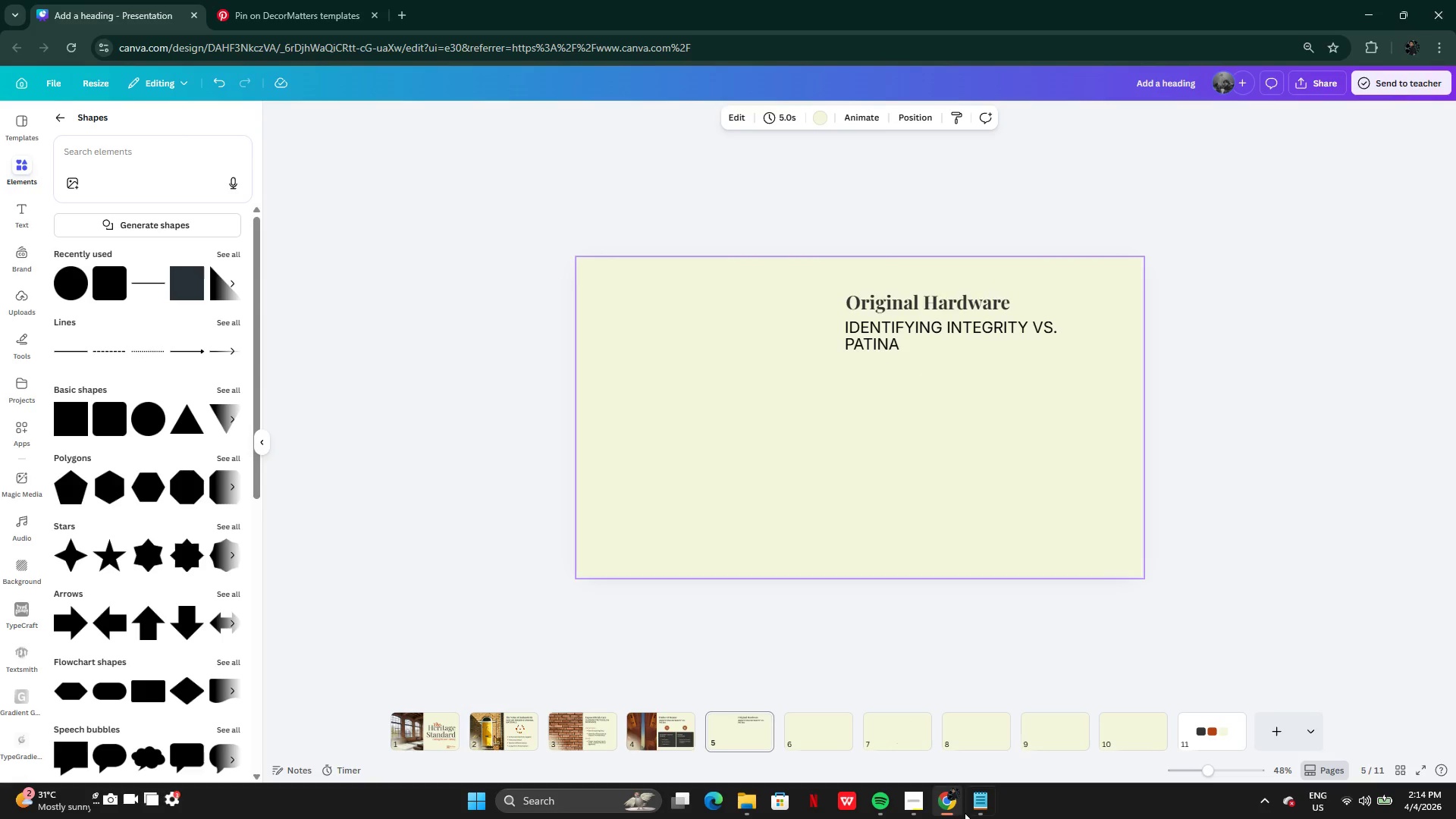 
left_click([979, 807])
 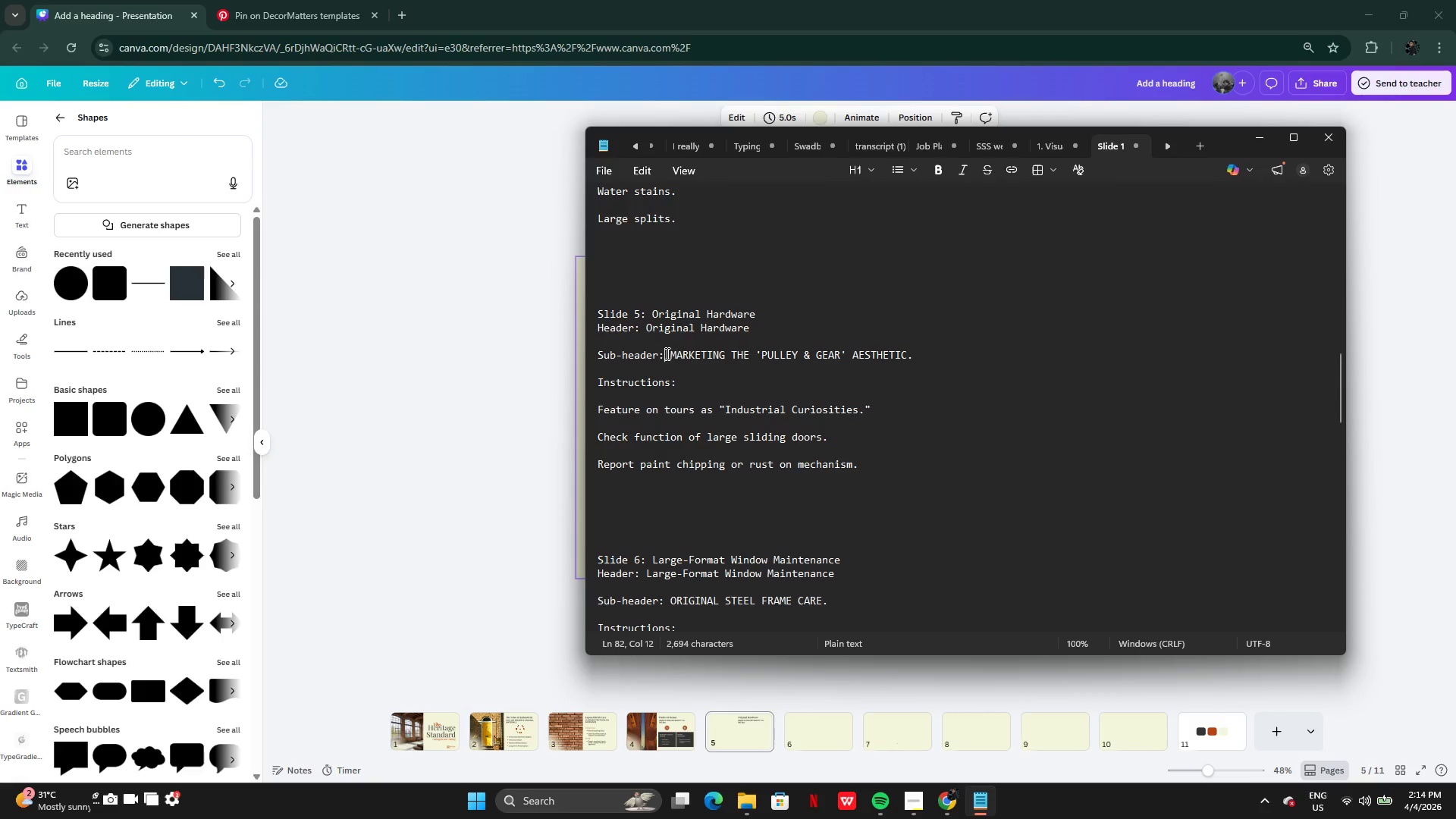 
left_click_drag(start_coordinate=[668, 353], to_coordinate=[934, 357])
 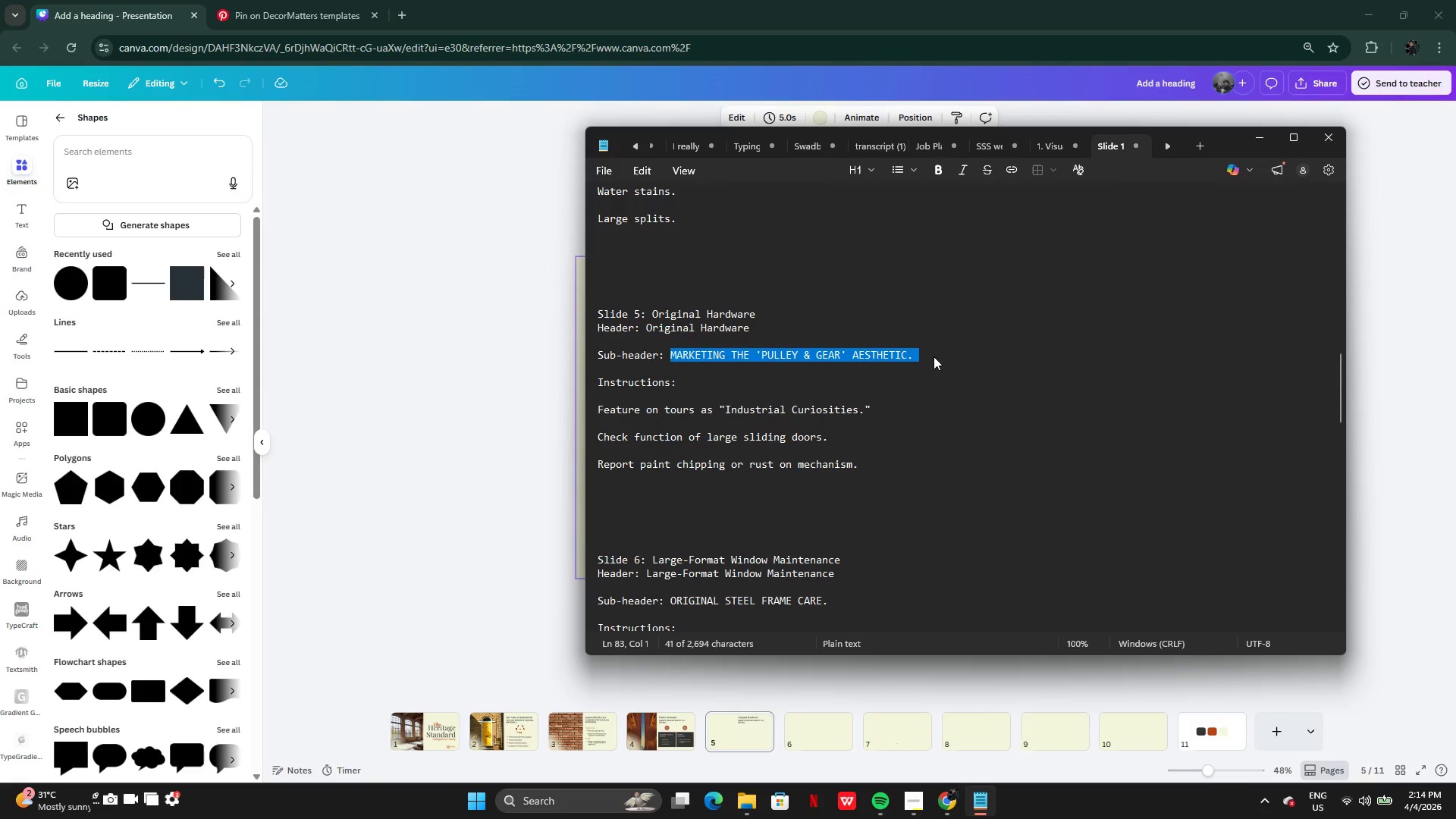 
key(Control+C)
 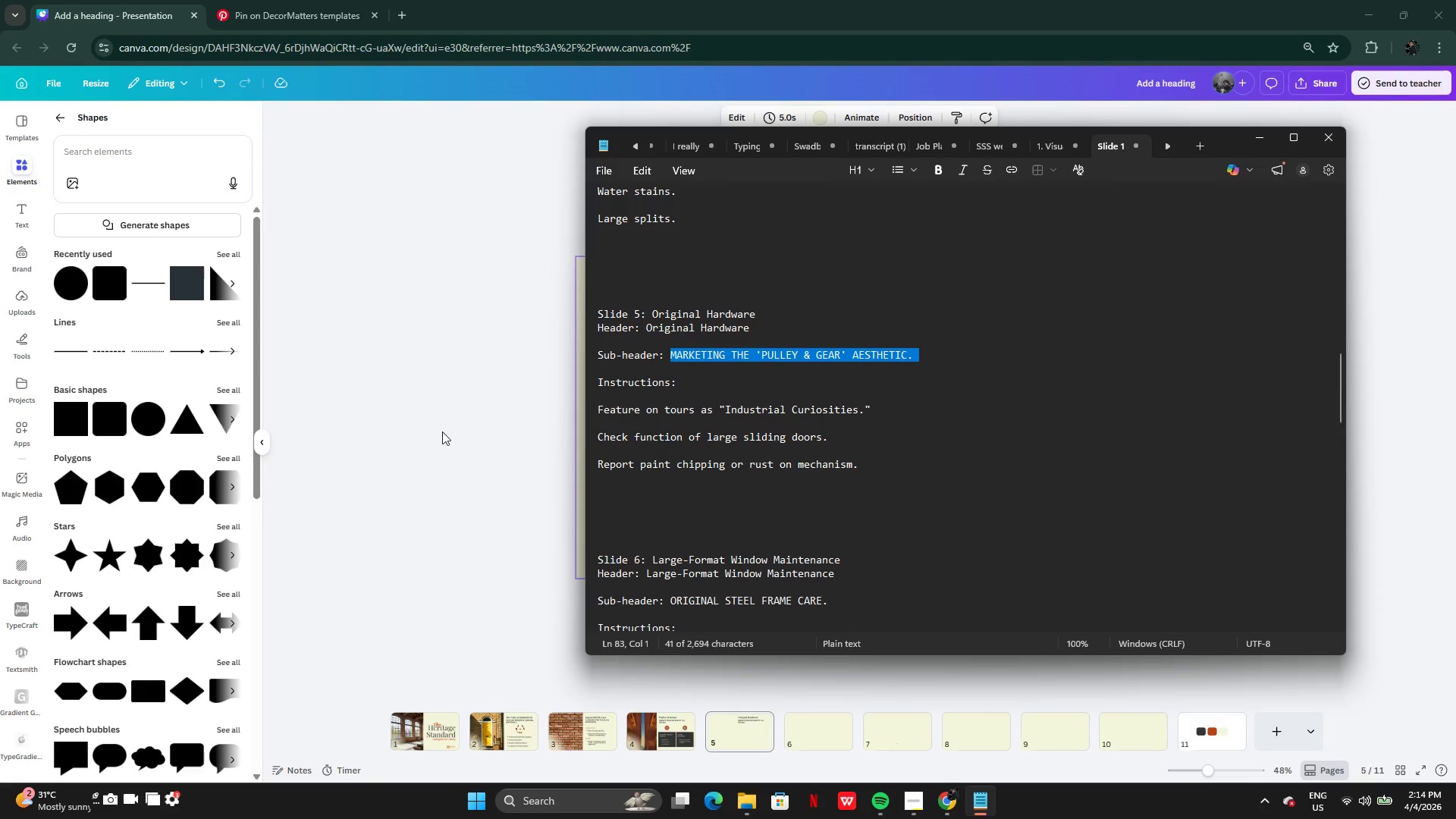 
left_click([442, 431])
 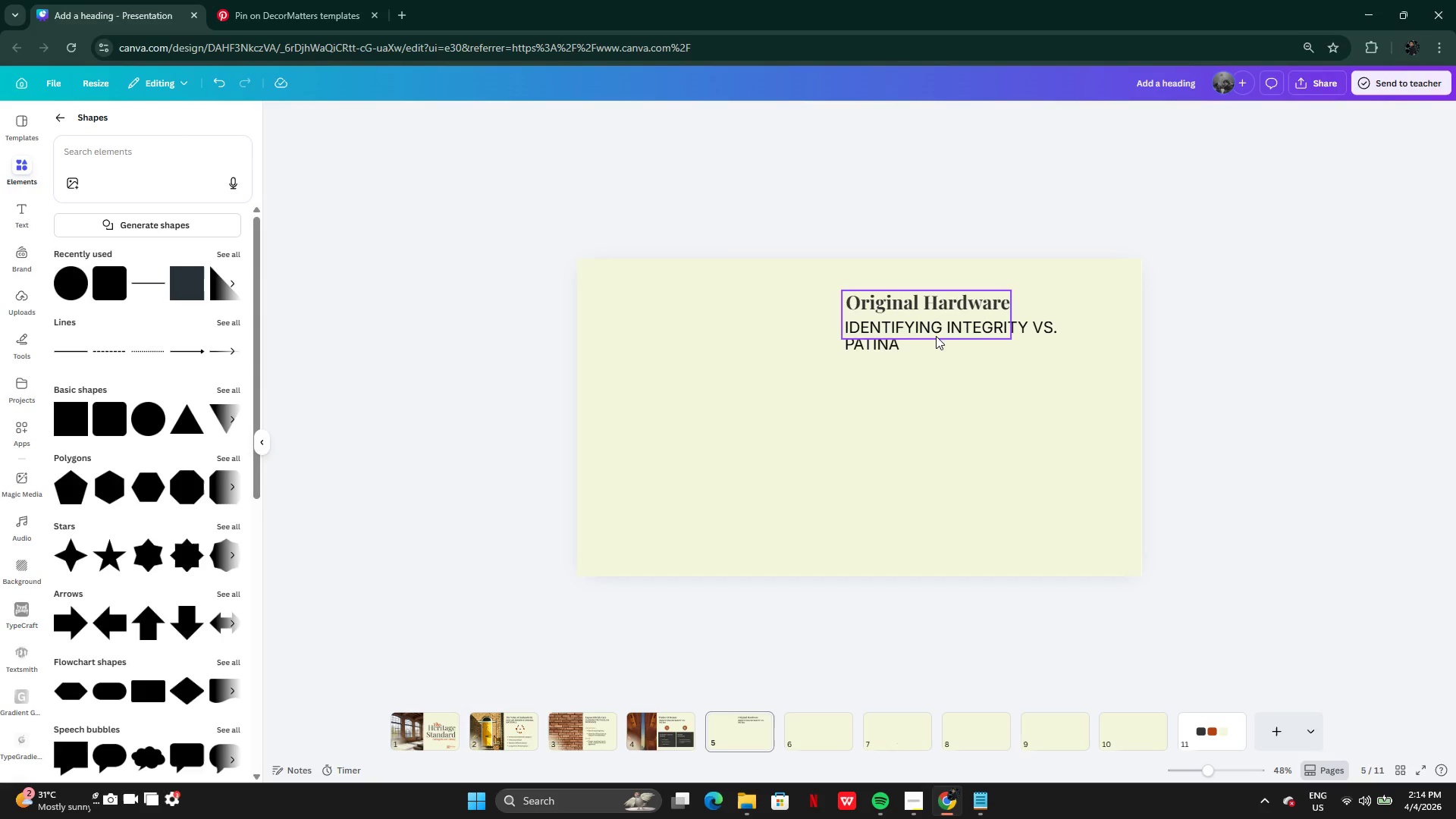 
left_click([930, 332])
 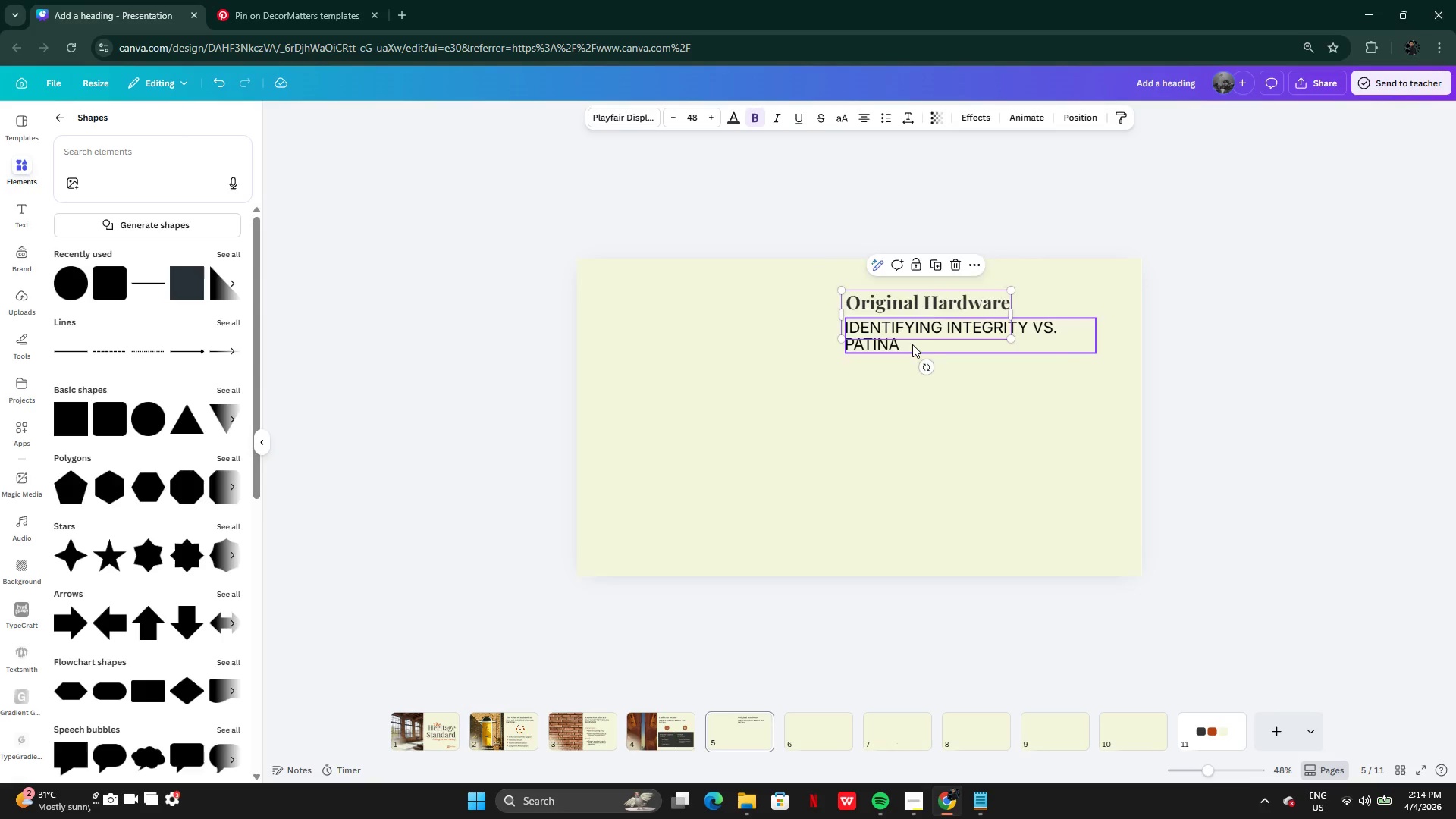 
double_click([912, 344])
 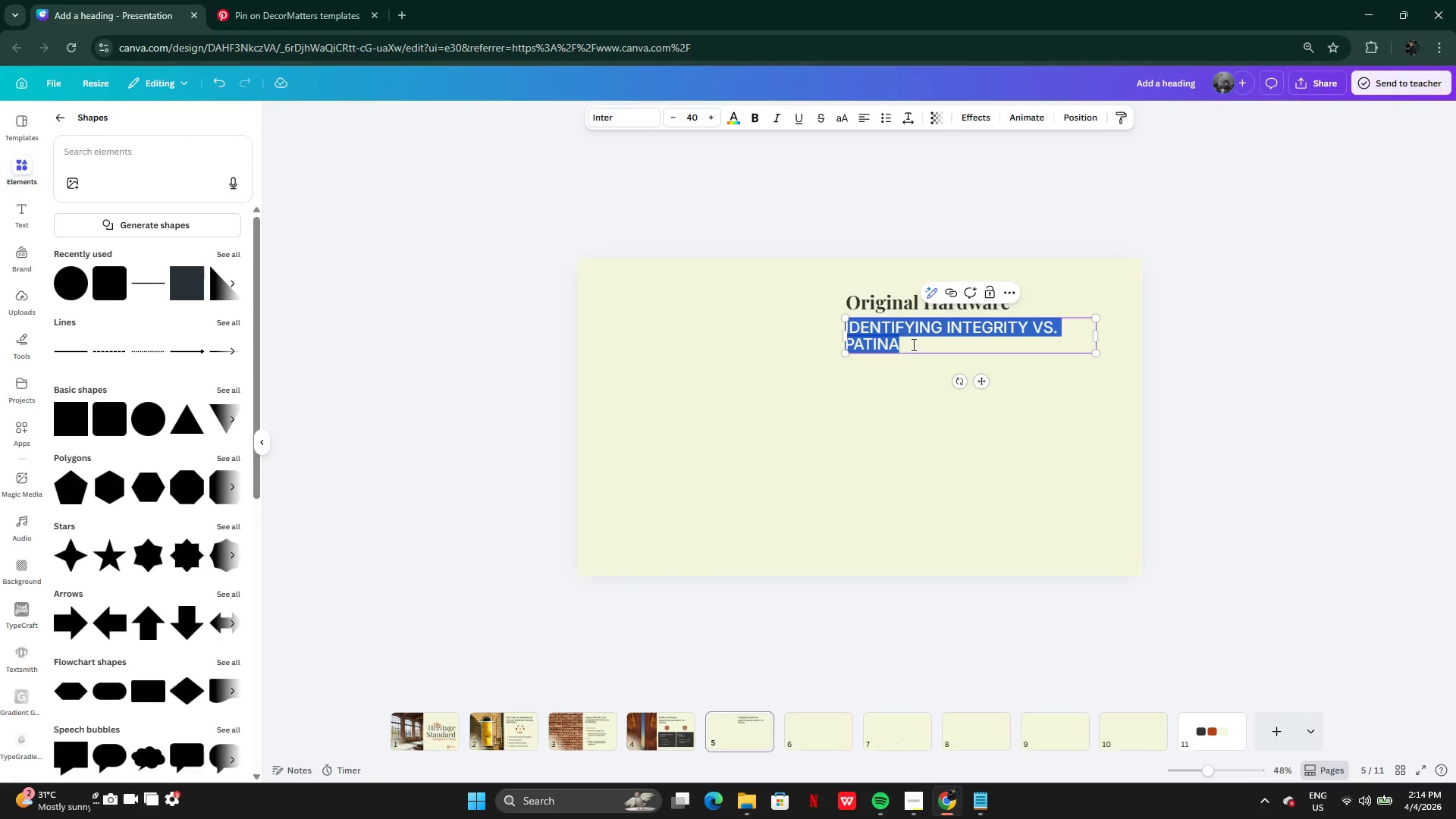 
key(Control+V)
 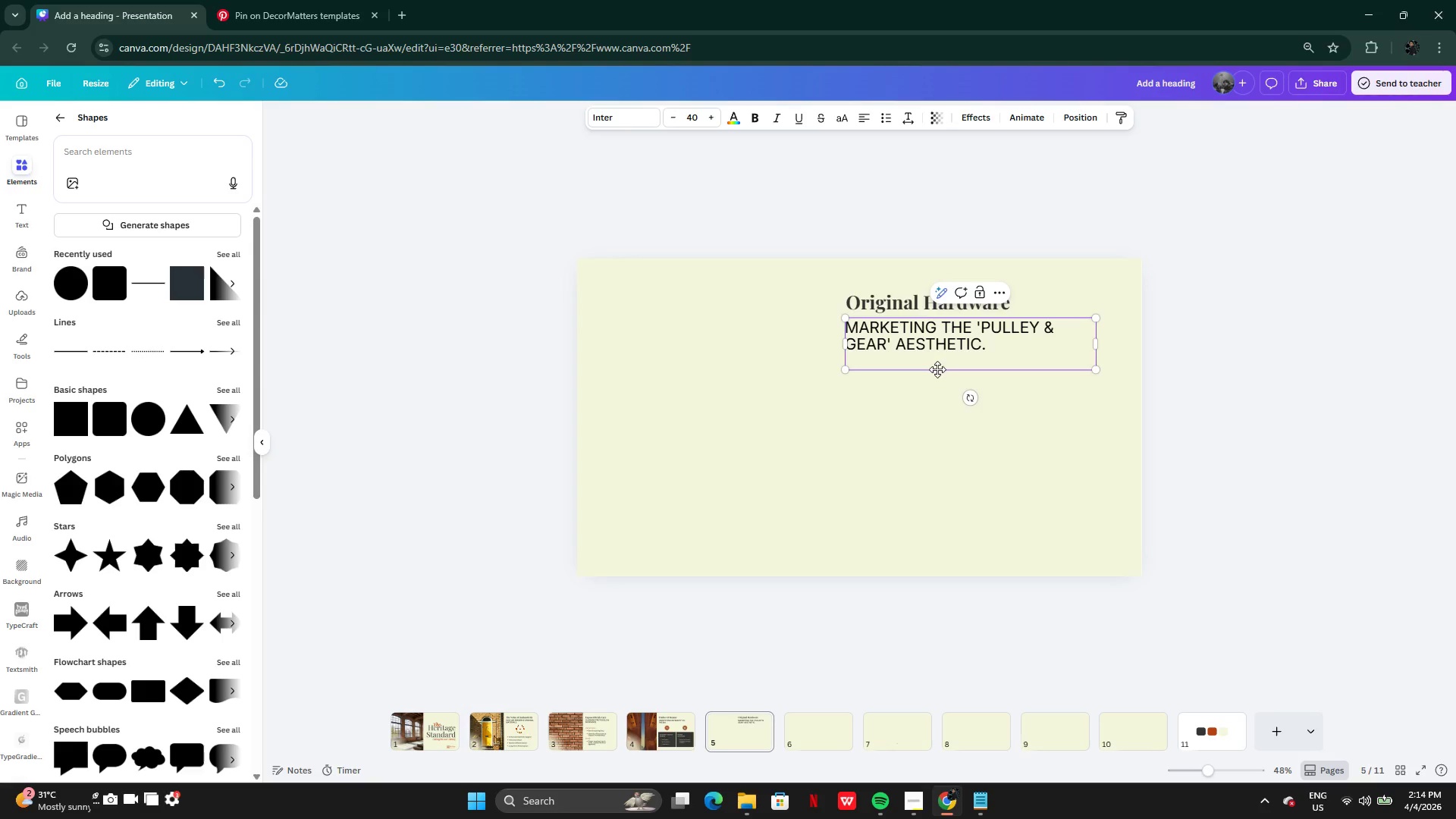 
left_click([937, 369])
 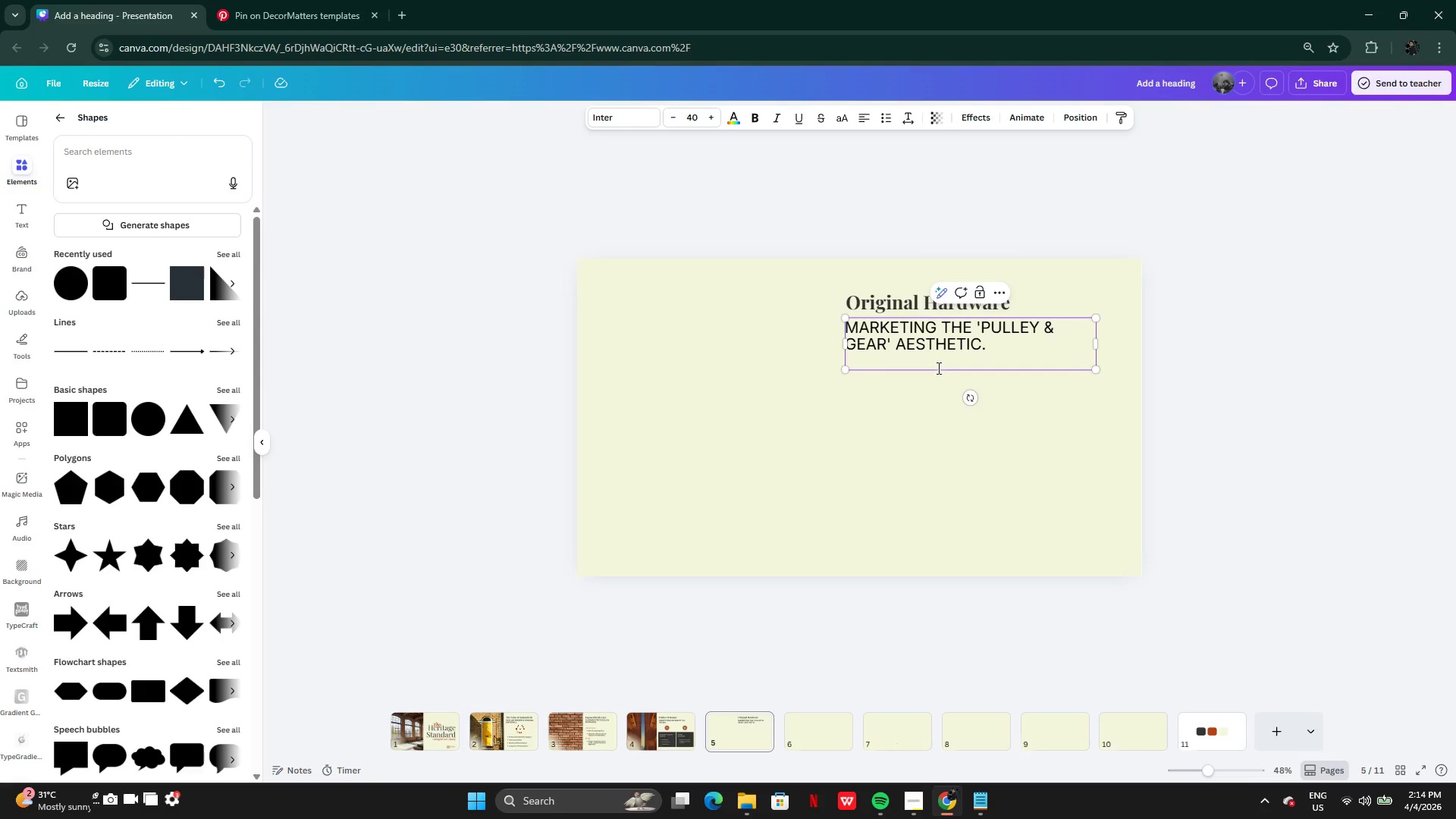 
left_click([937, 367])
 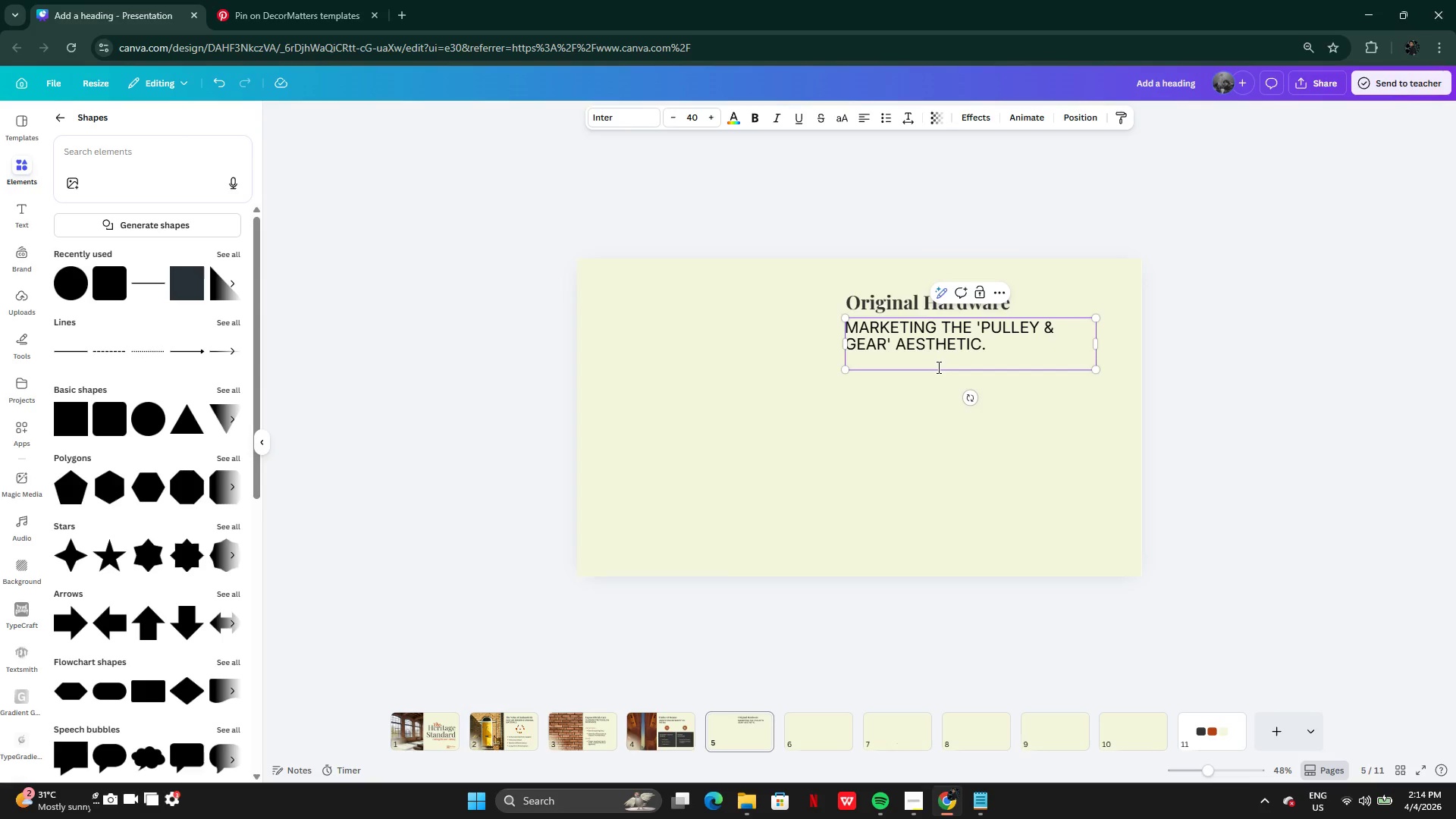 
key(Backspace)
 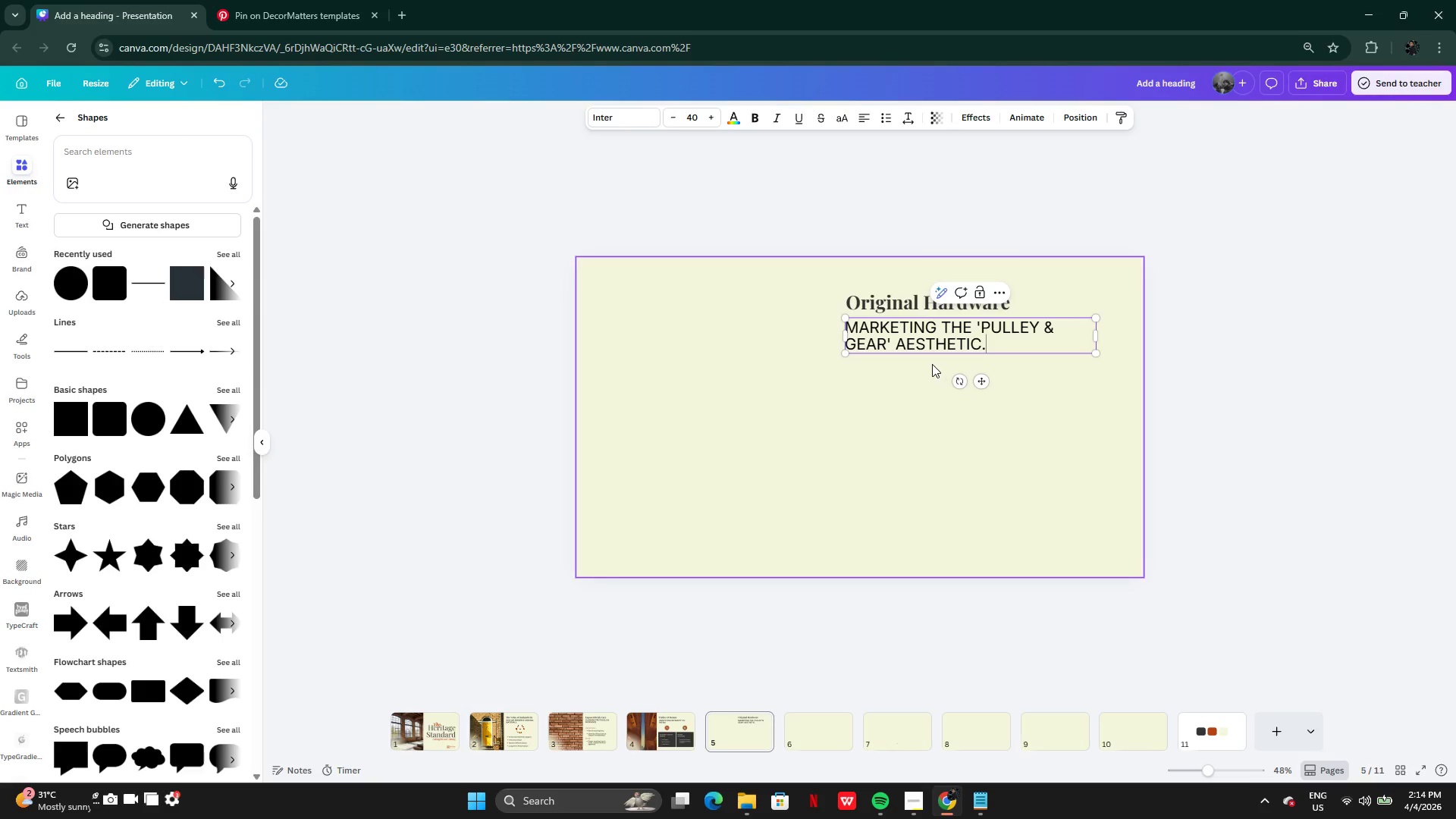 
left_click([904, 390])
 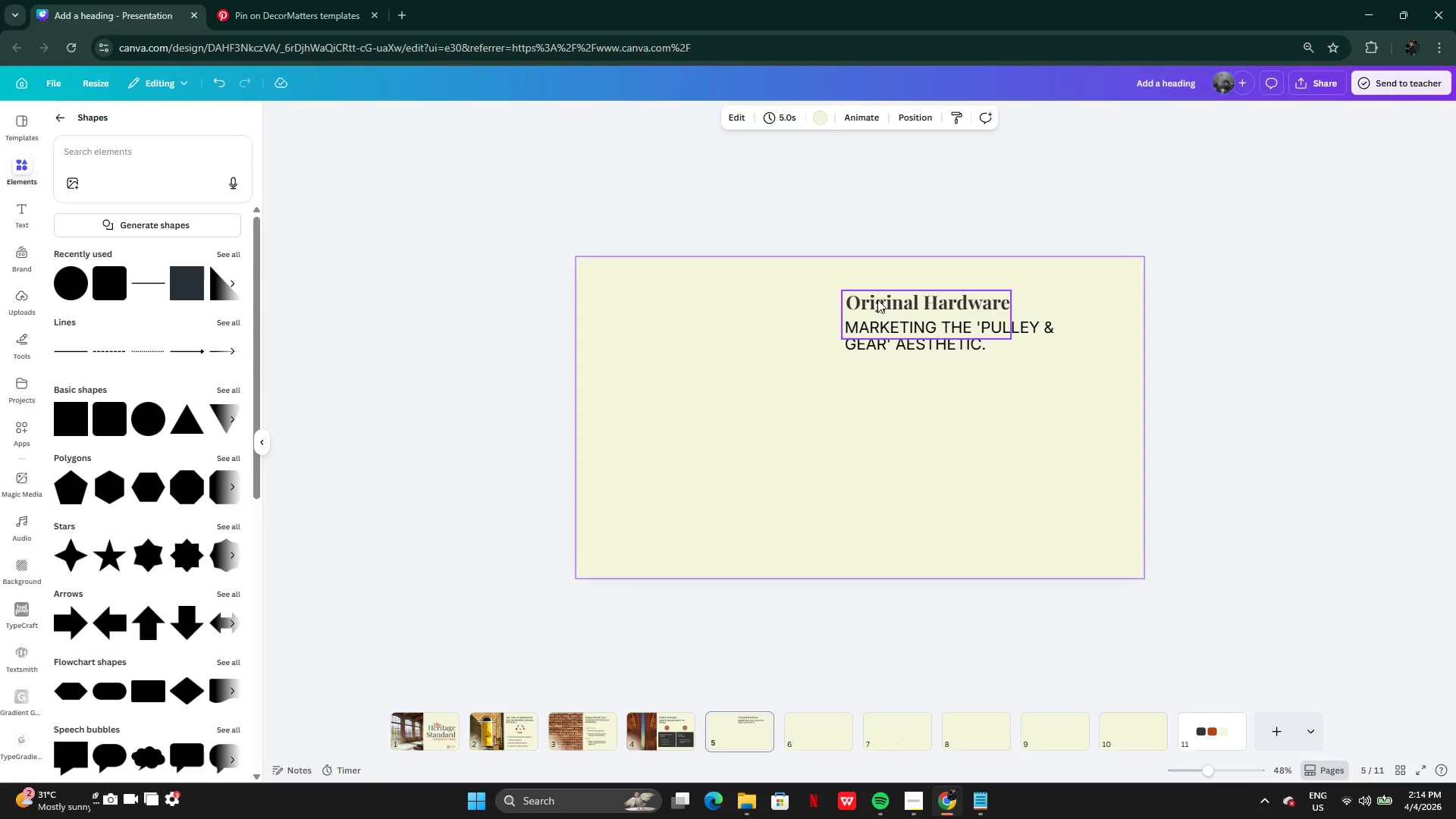 
left_click([876, 295])
 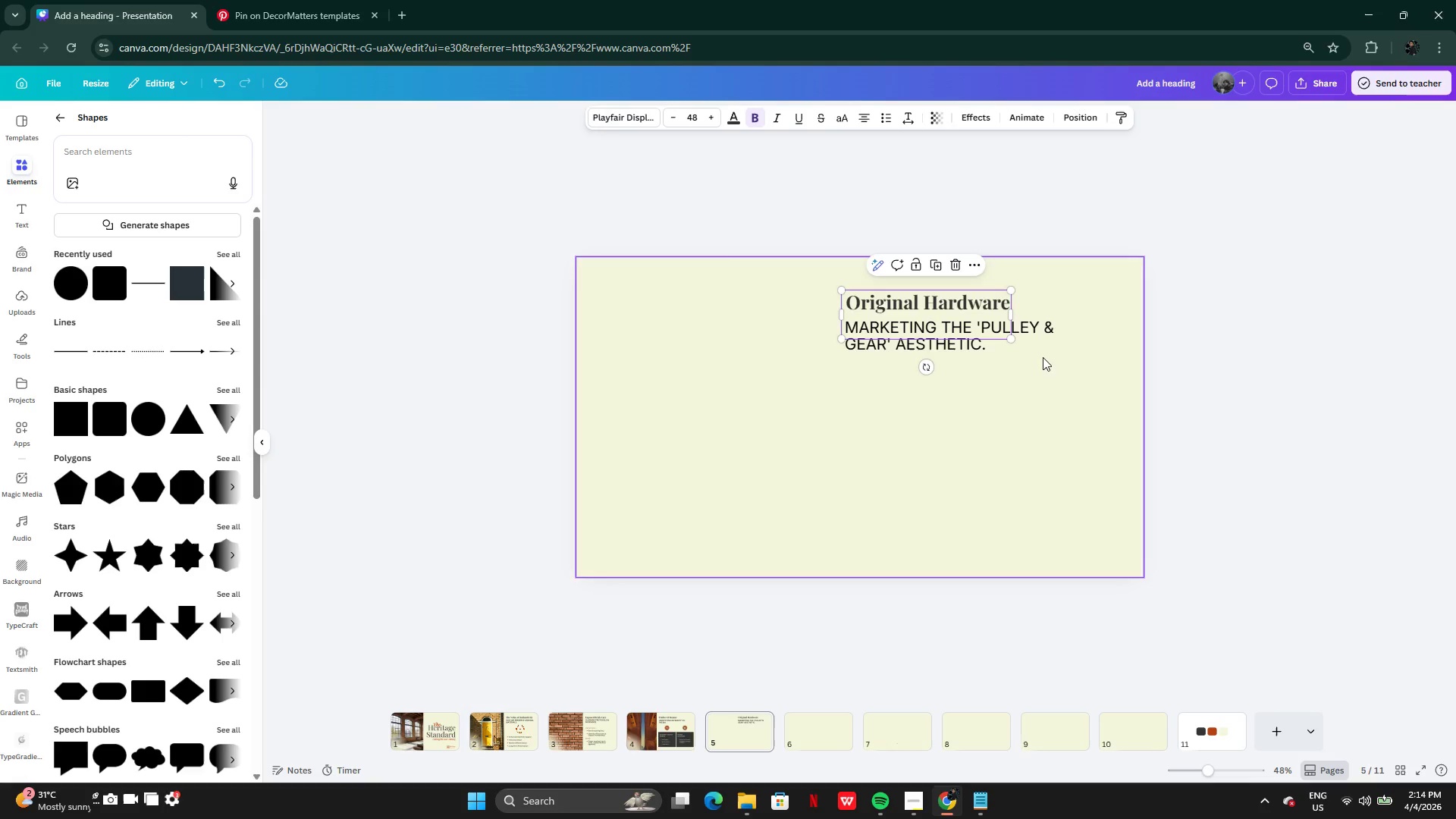 
left_click([1043, 340])
 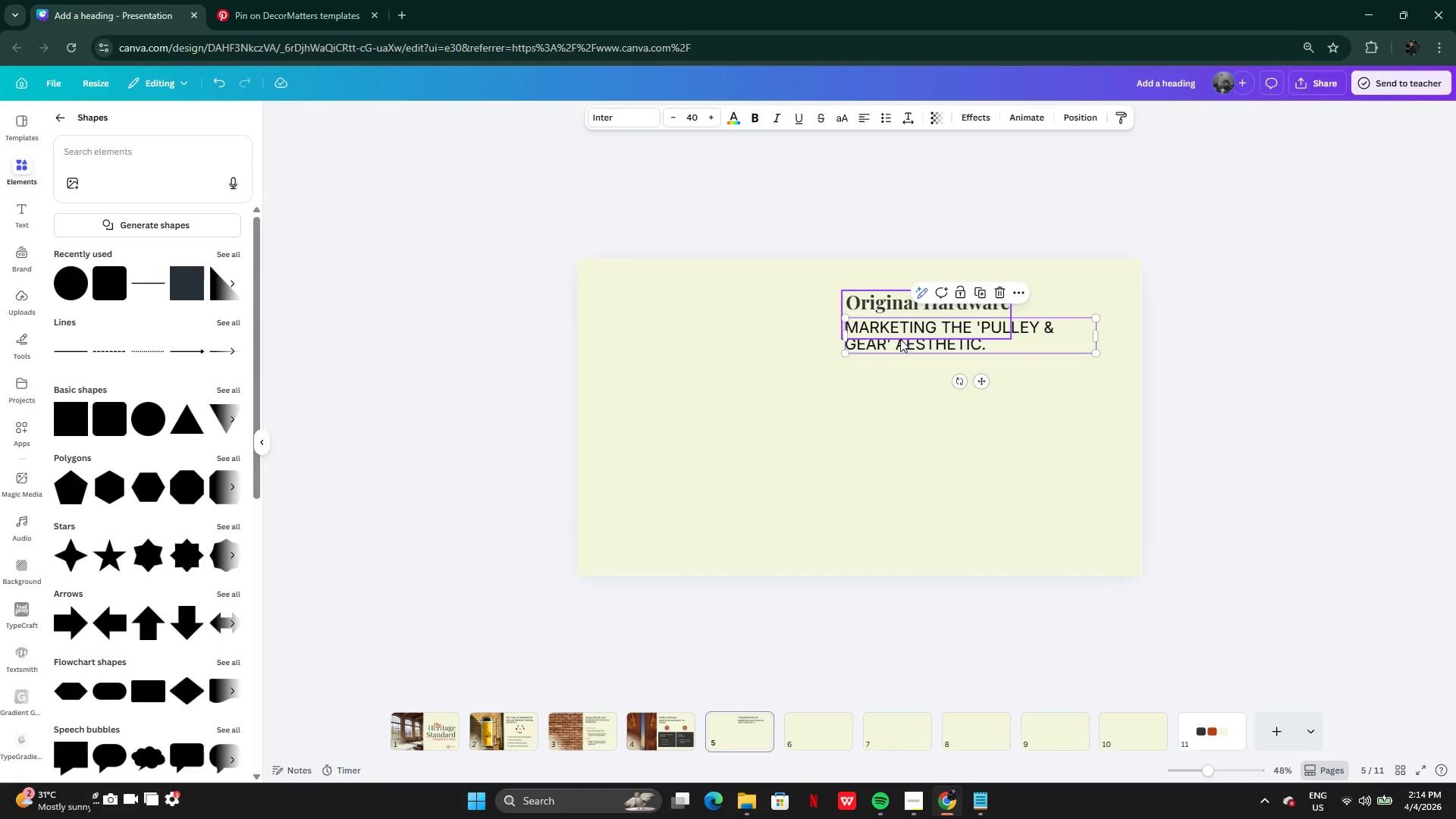 
left_click([900, 366])
 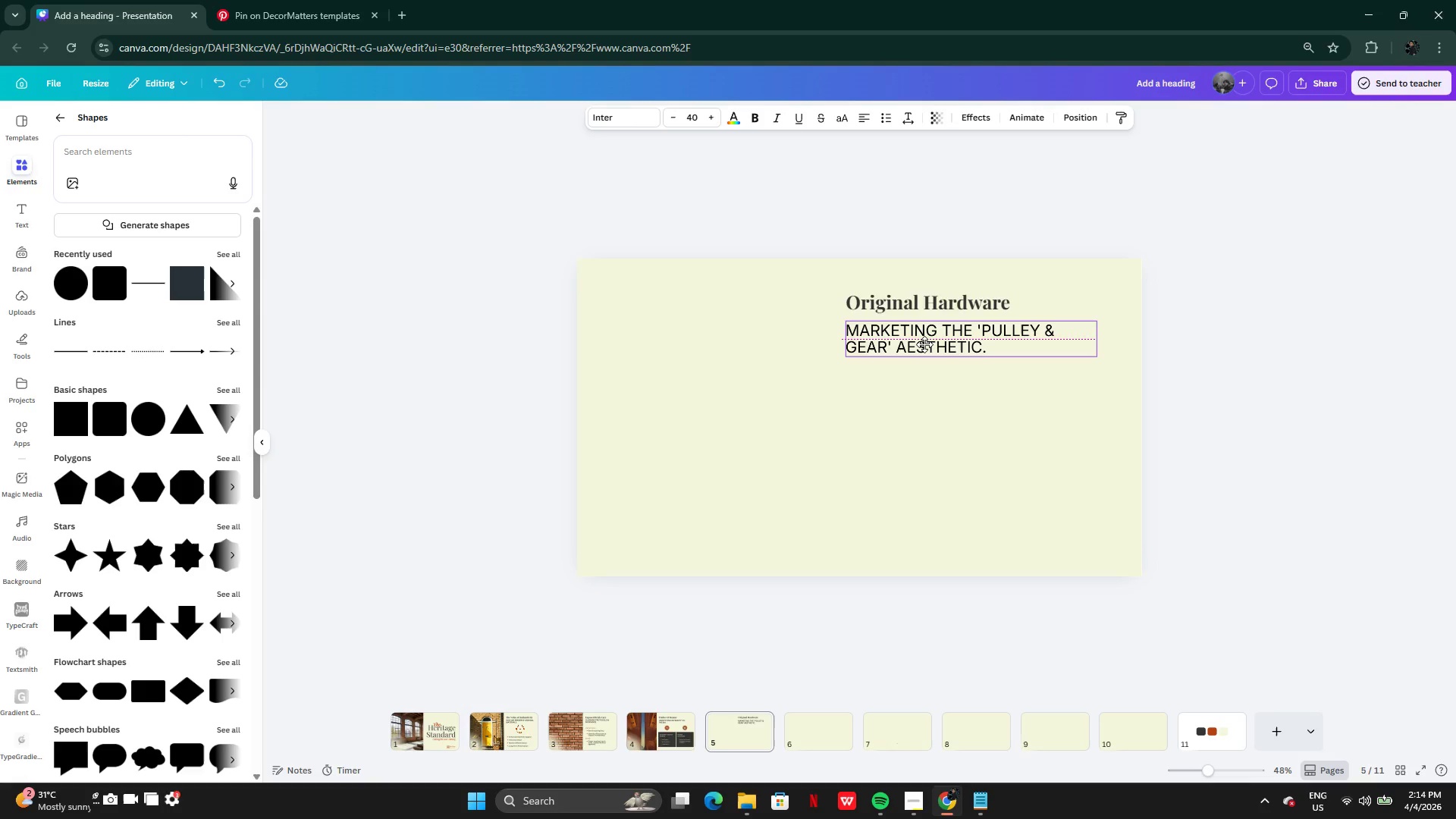 
wait(10.27)
 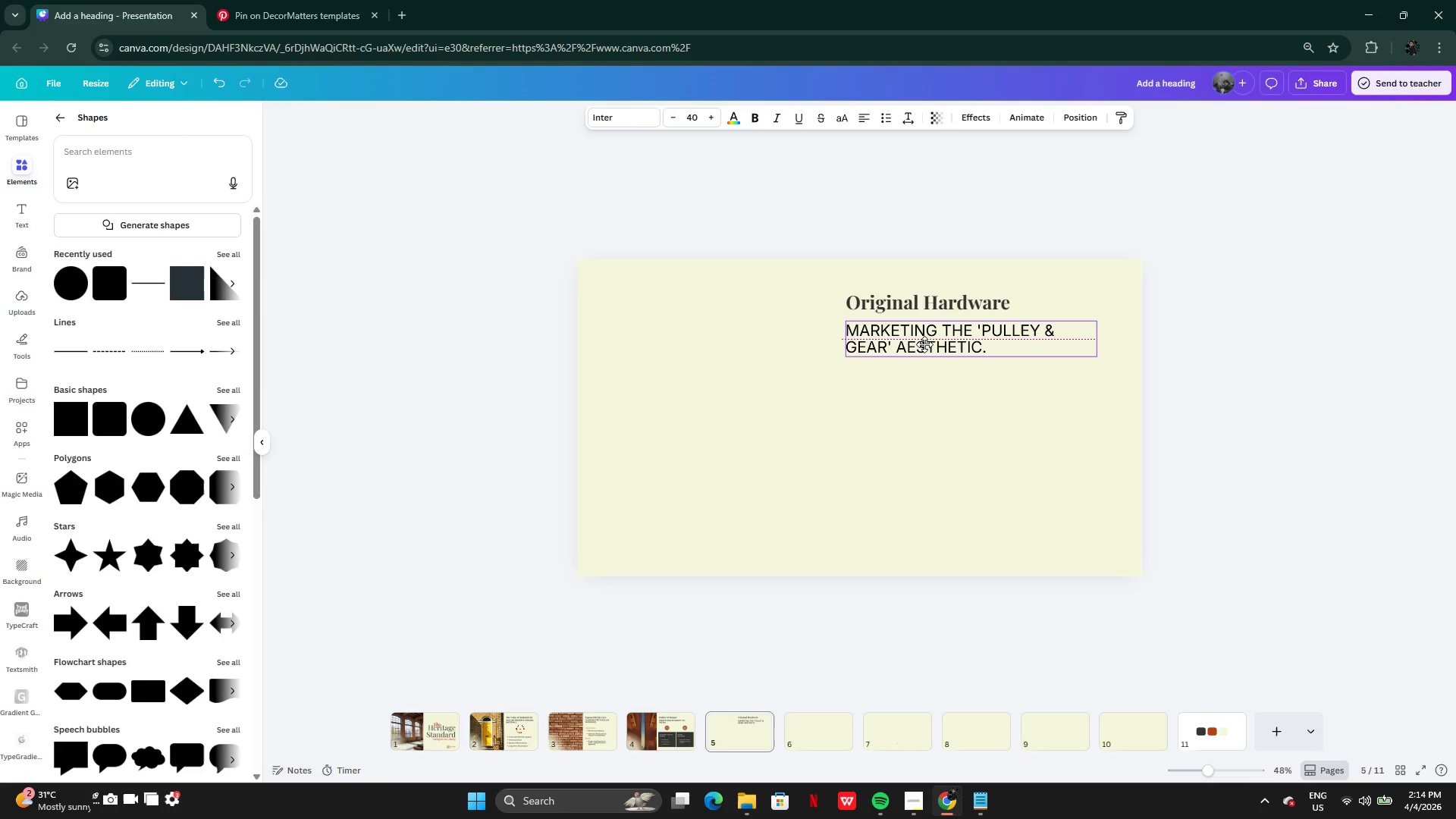 
left_click([908, 380])
 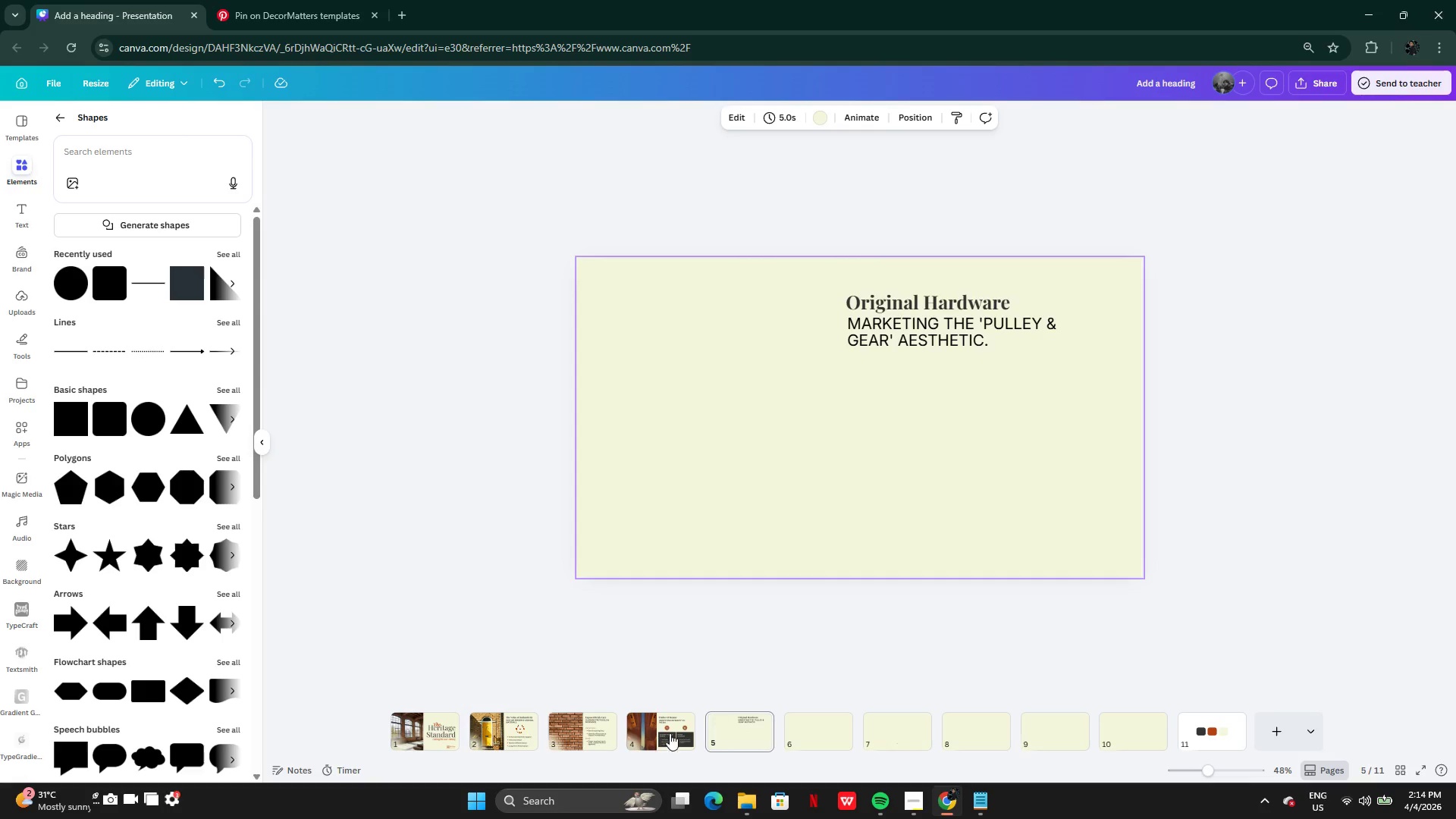 
left_click([657, 736])
 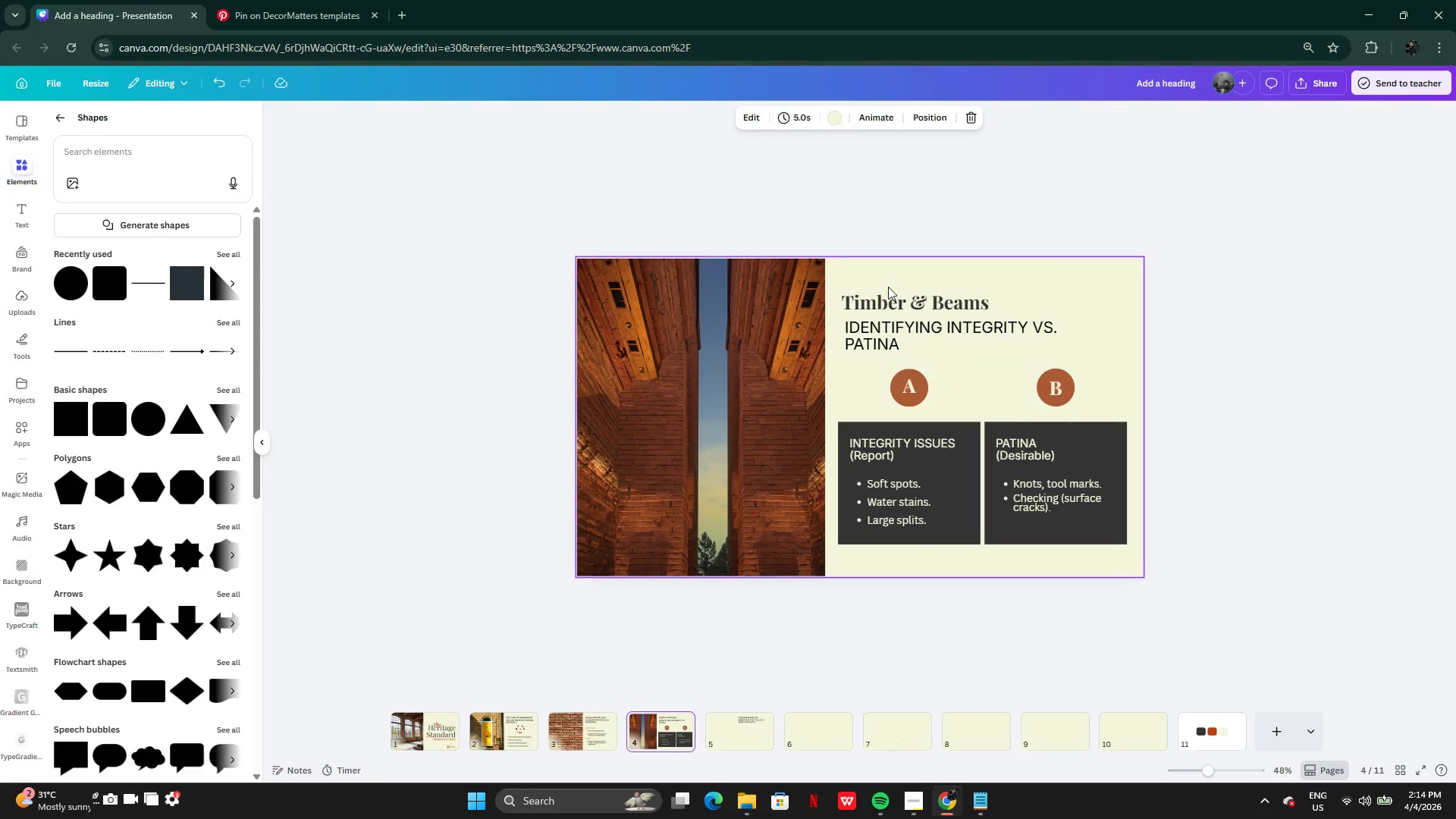 
left_click([883, 335])
 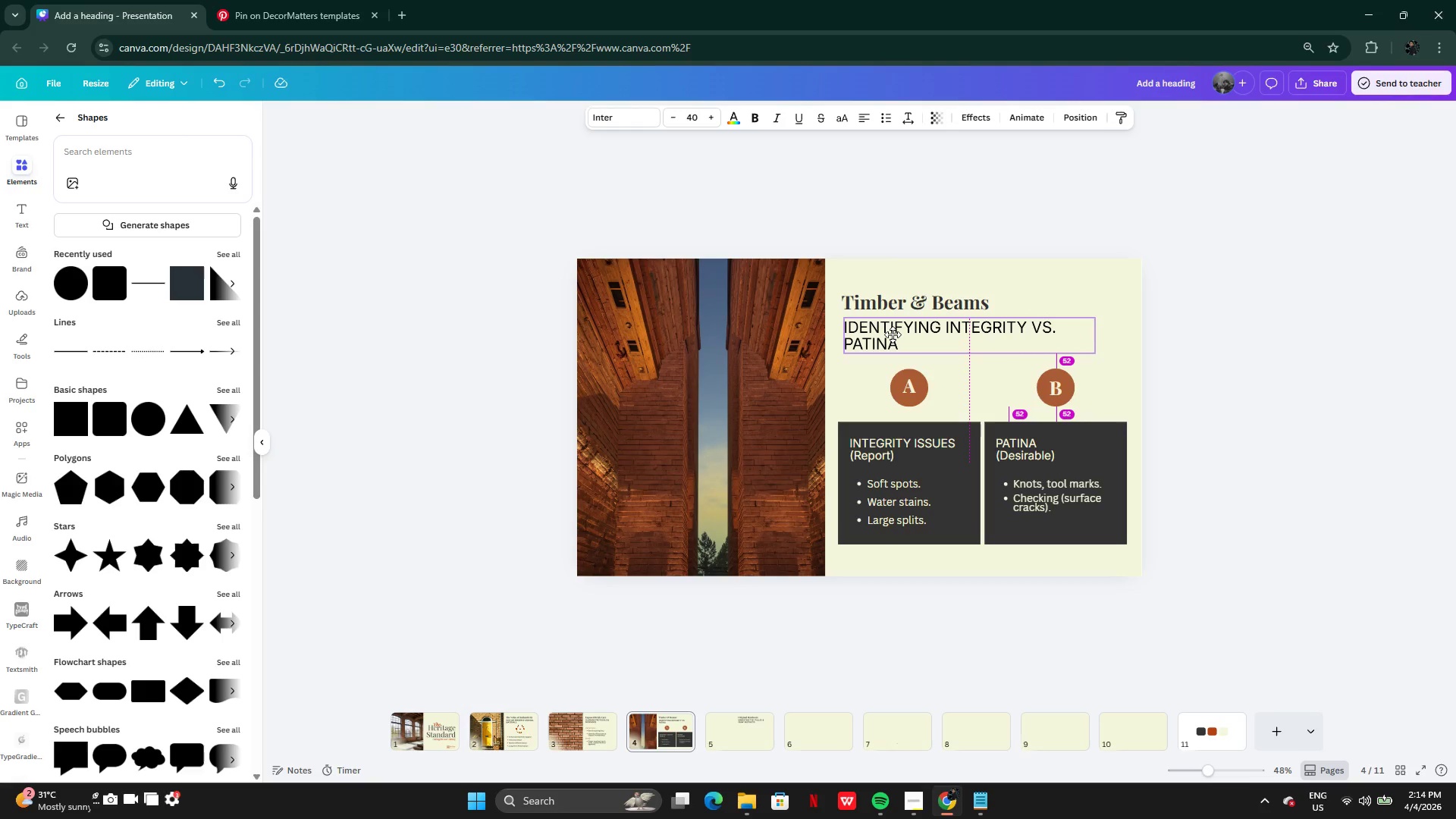 
left_click([720, 738])
 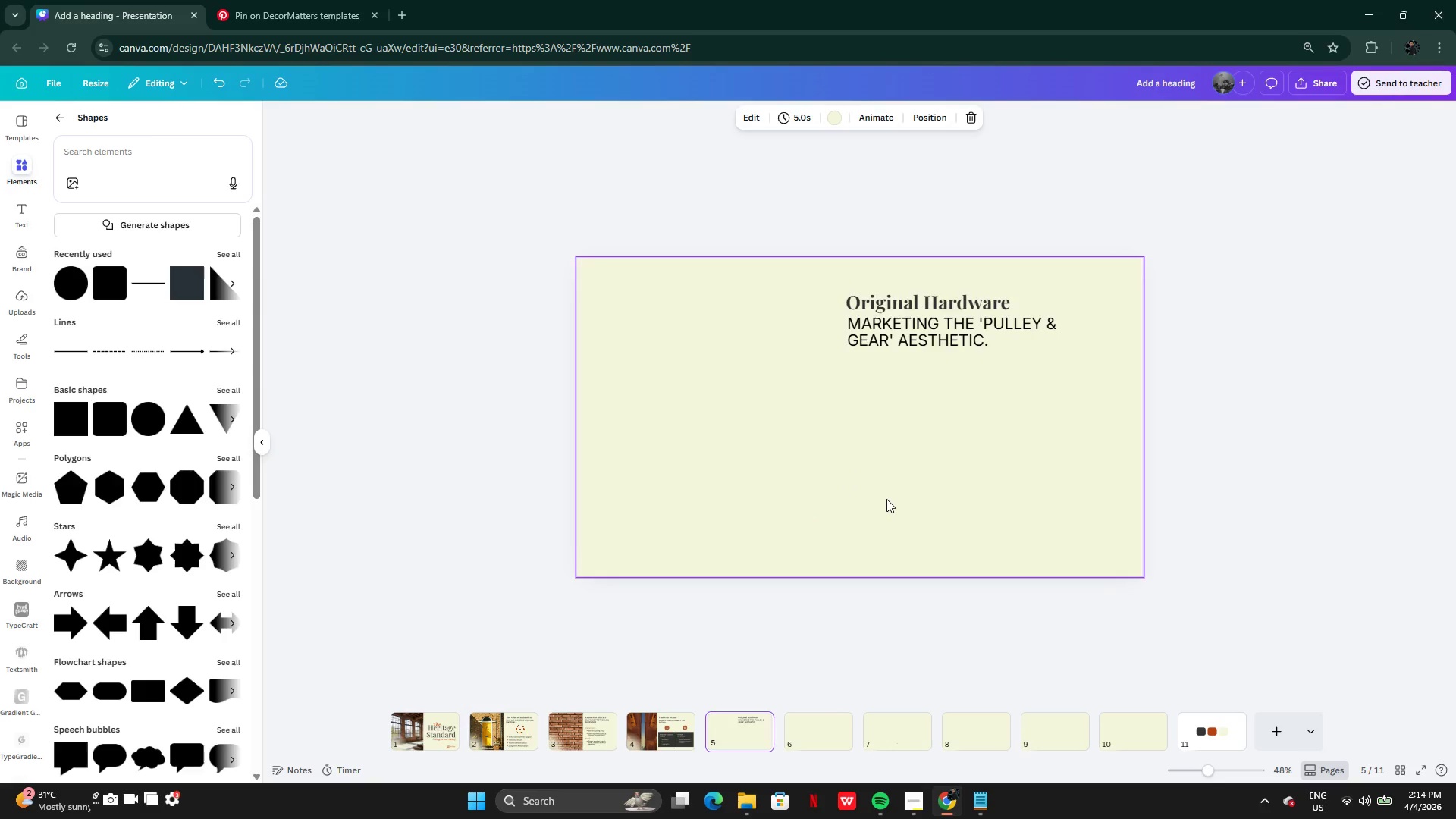 
left_click([582, 729])
 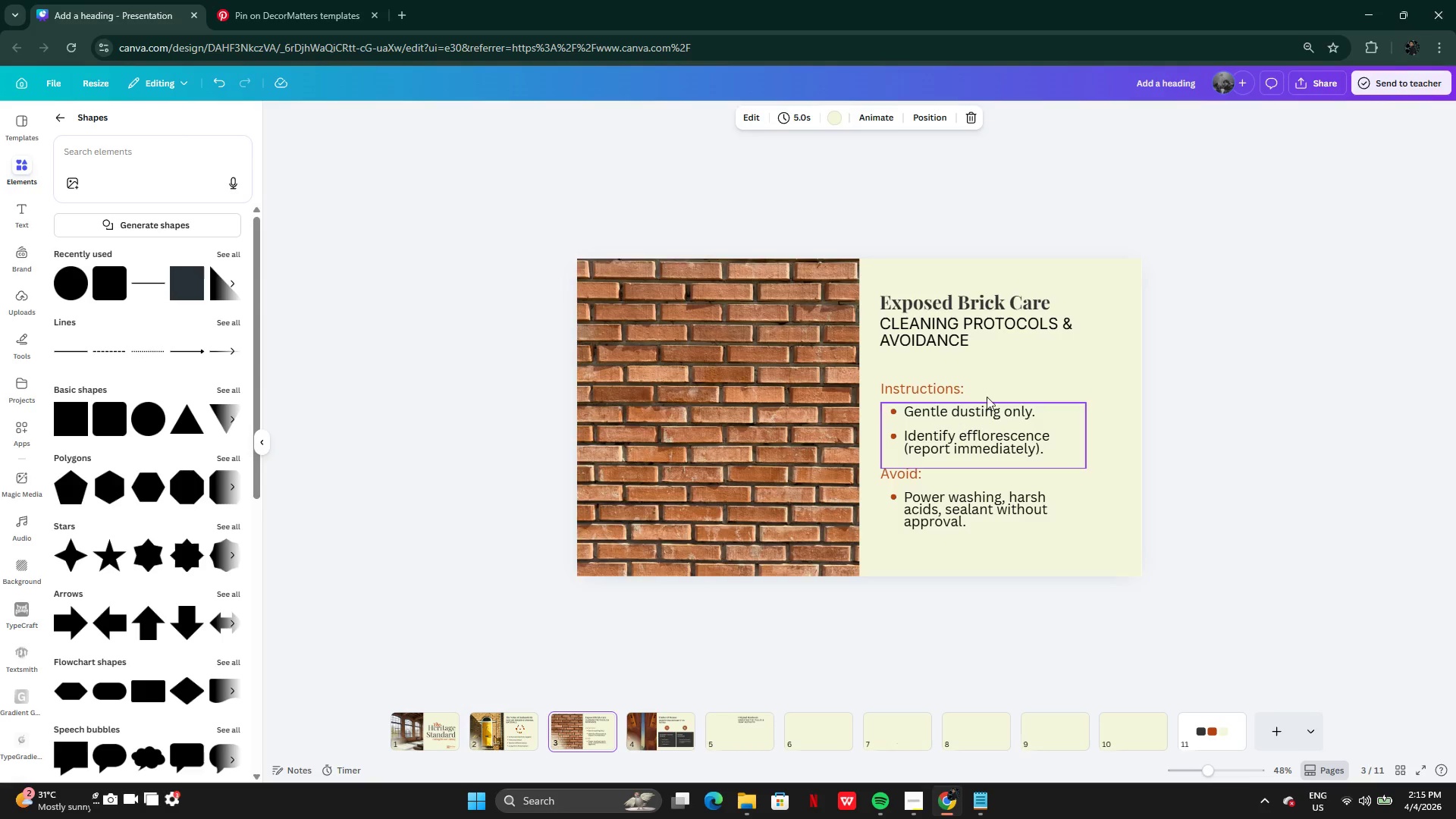 
left_click([1009, 303])
 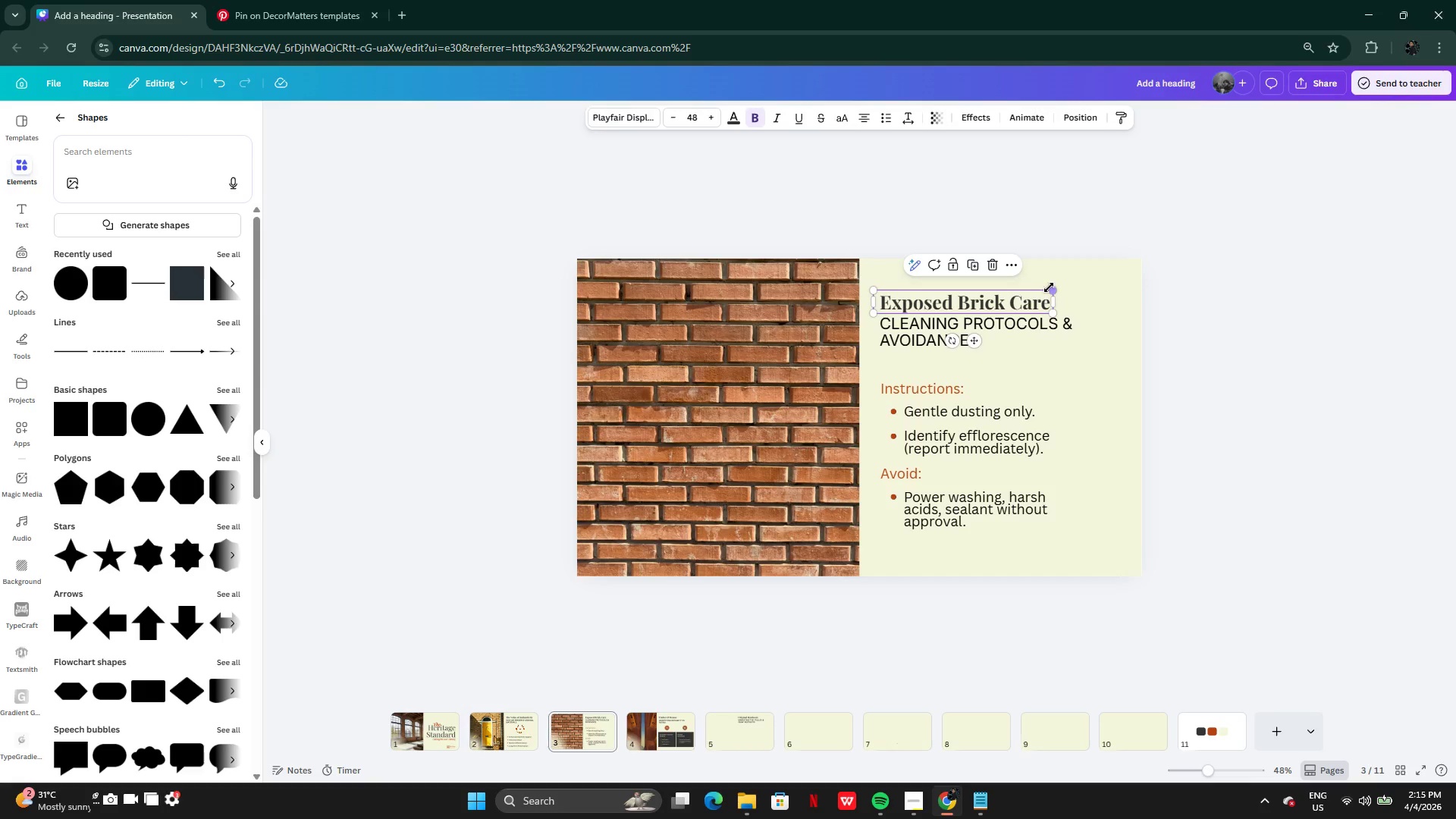 
left_click_drag(start_coordinate=[1050, 287], to_coordinate=[1090, 269])
 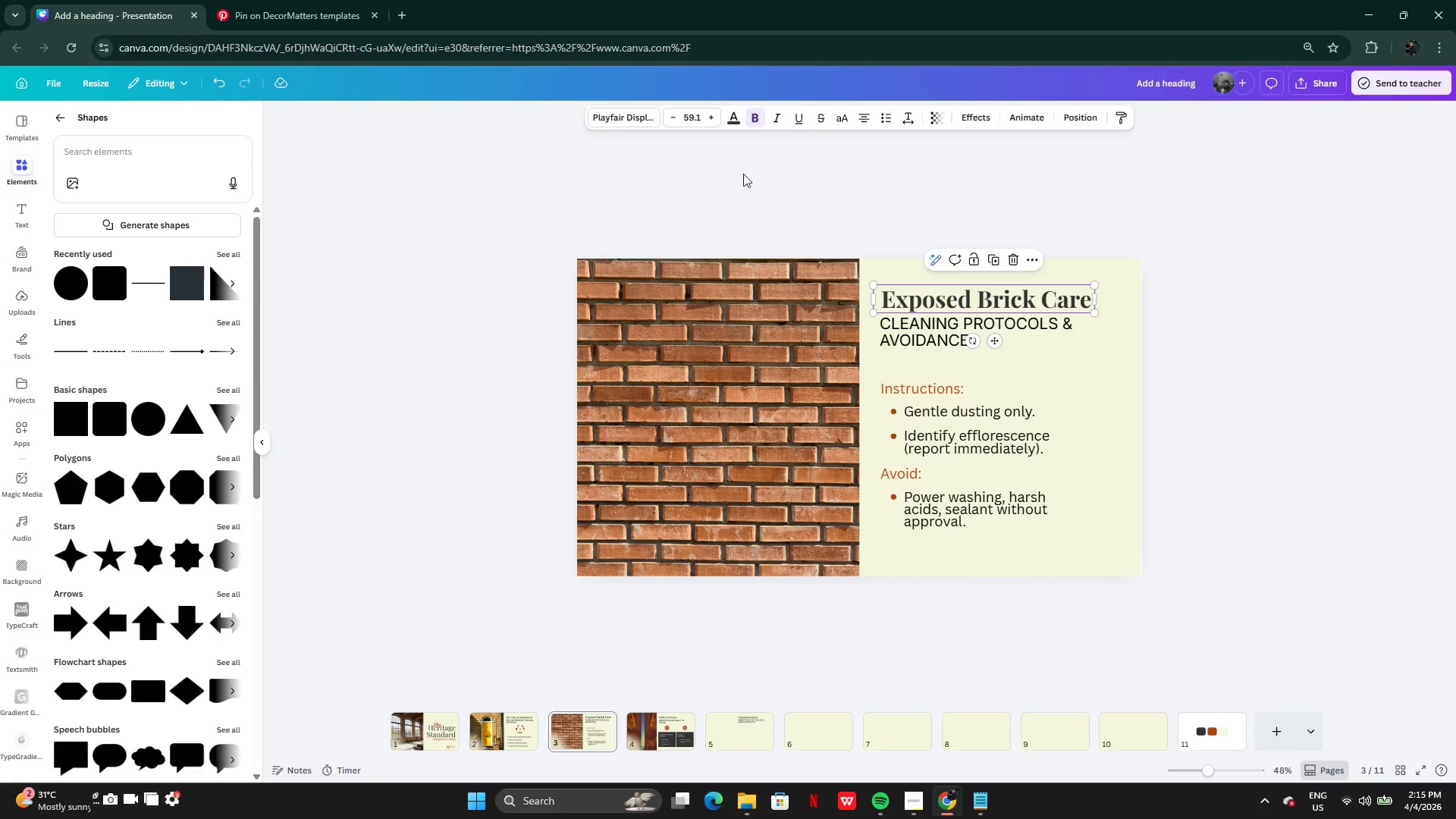 
left_click([694, 123])
 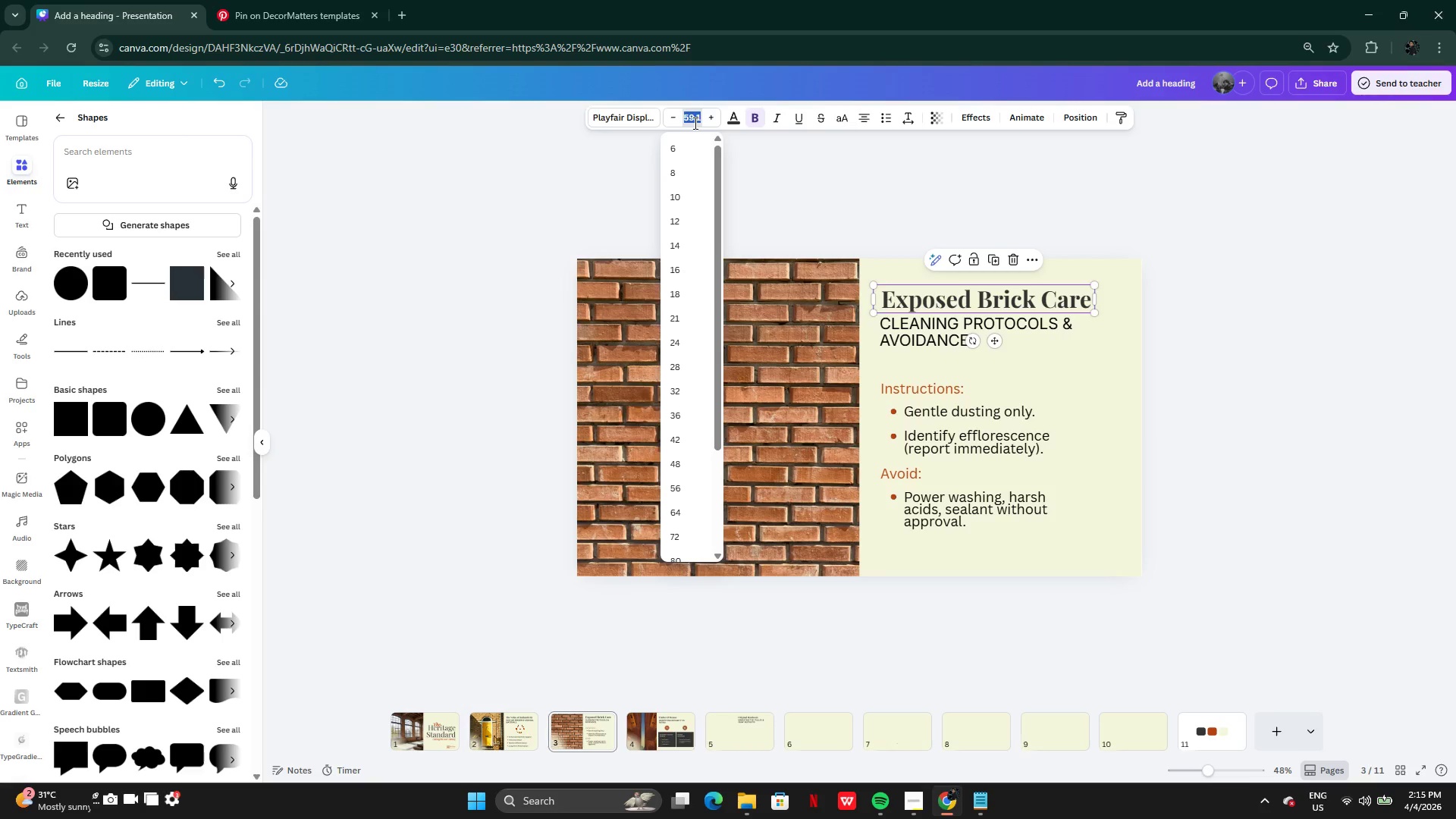 
key(Control+C)
 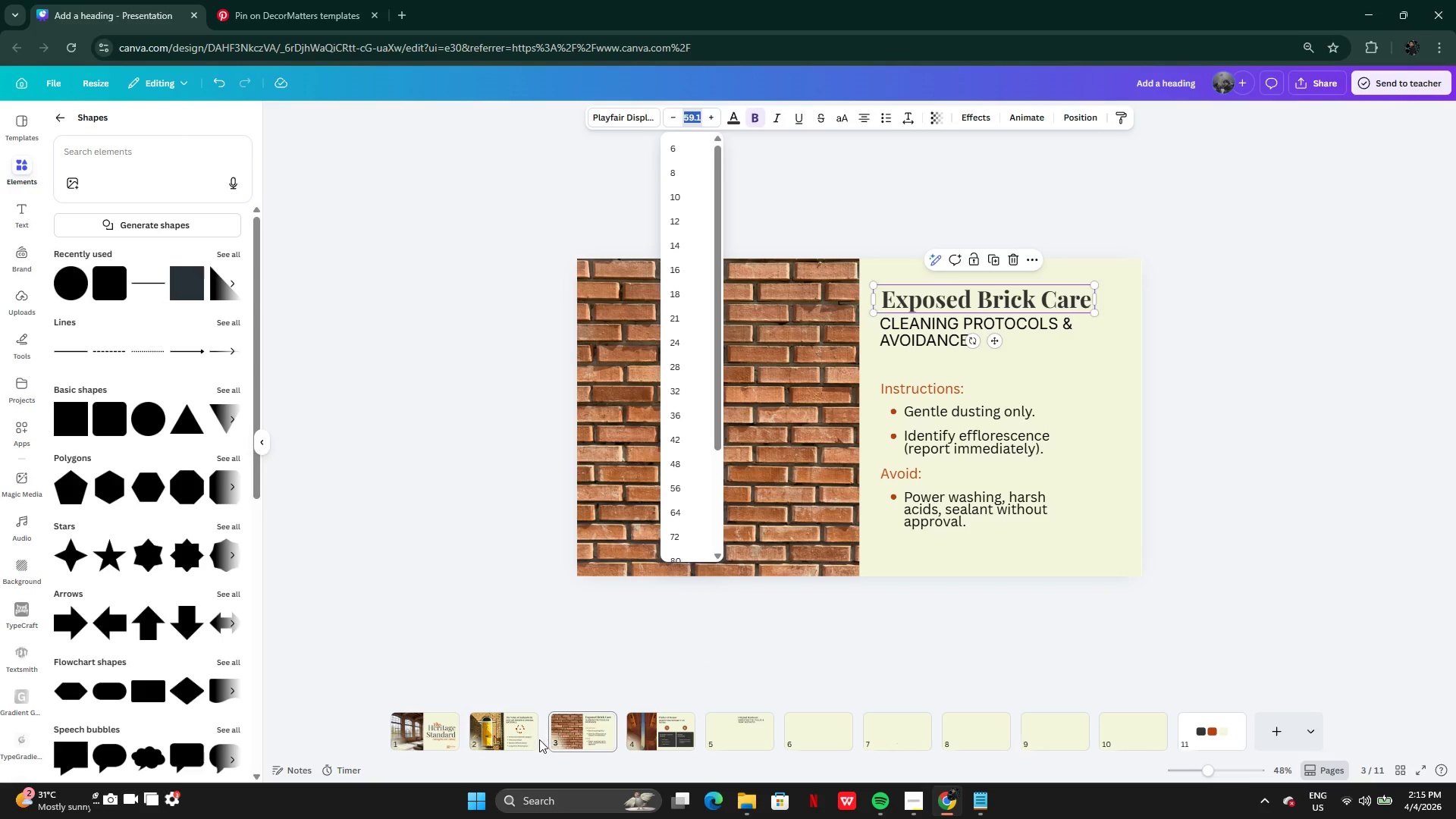 
key(Control+ControlLeft)
 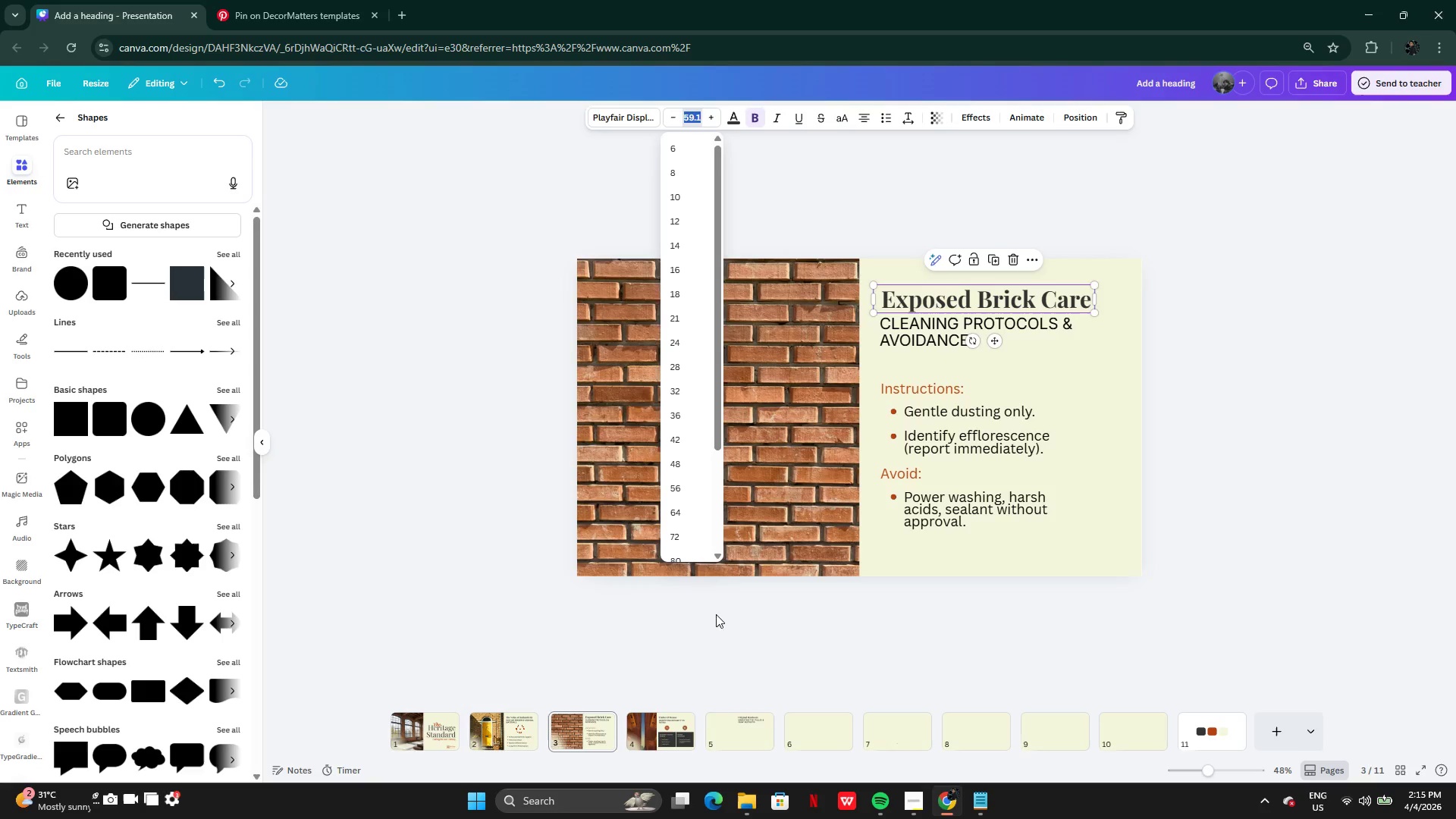 
left_click([530, 737])
 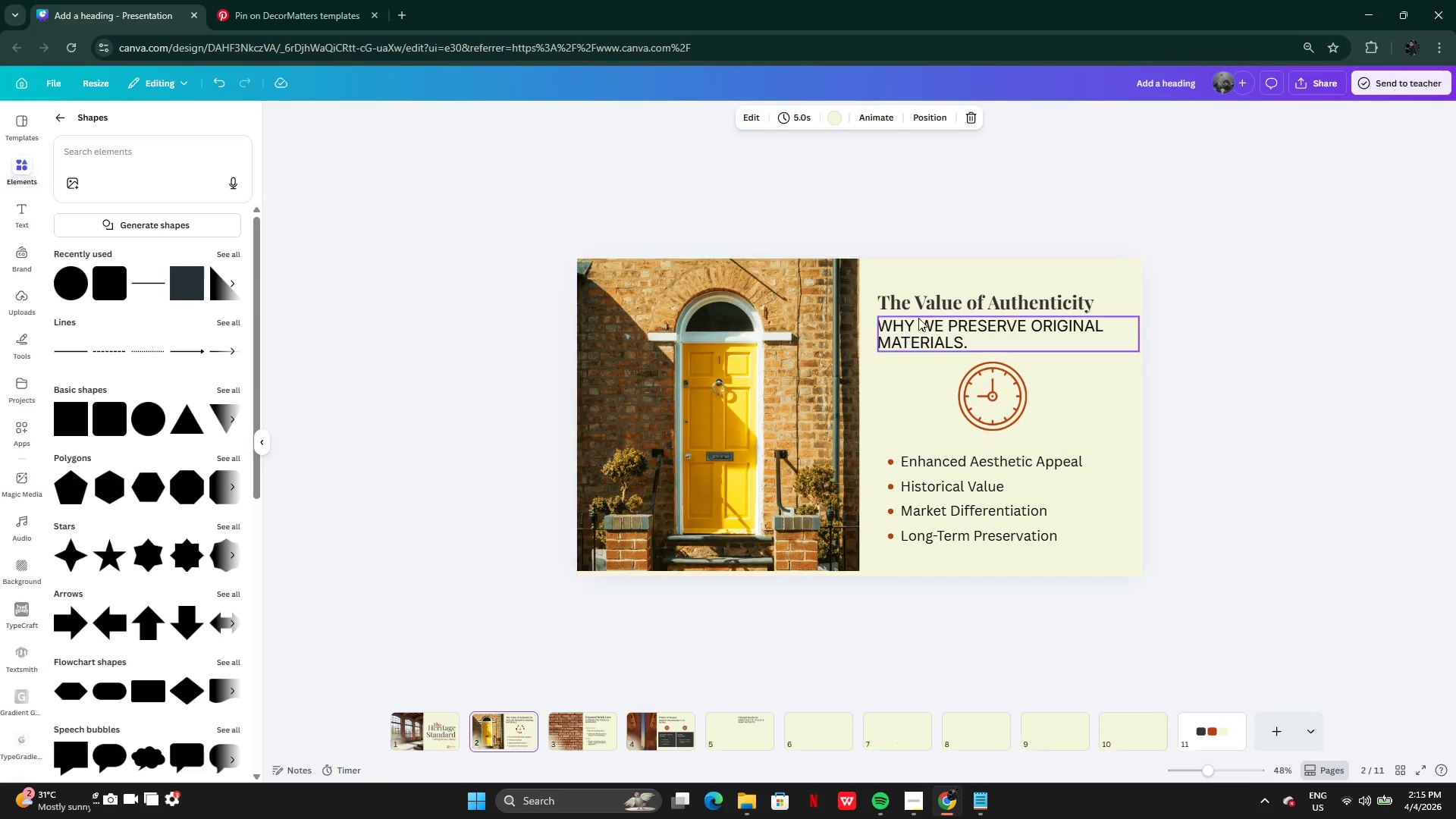 
left_click([942, 293])
 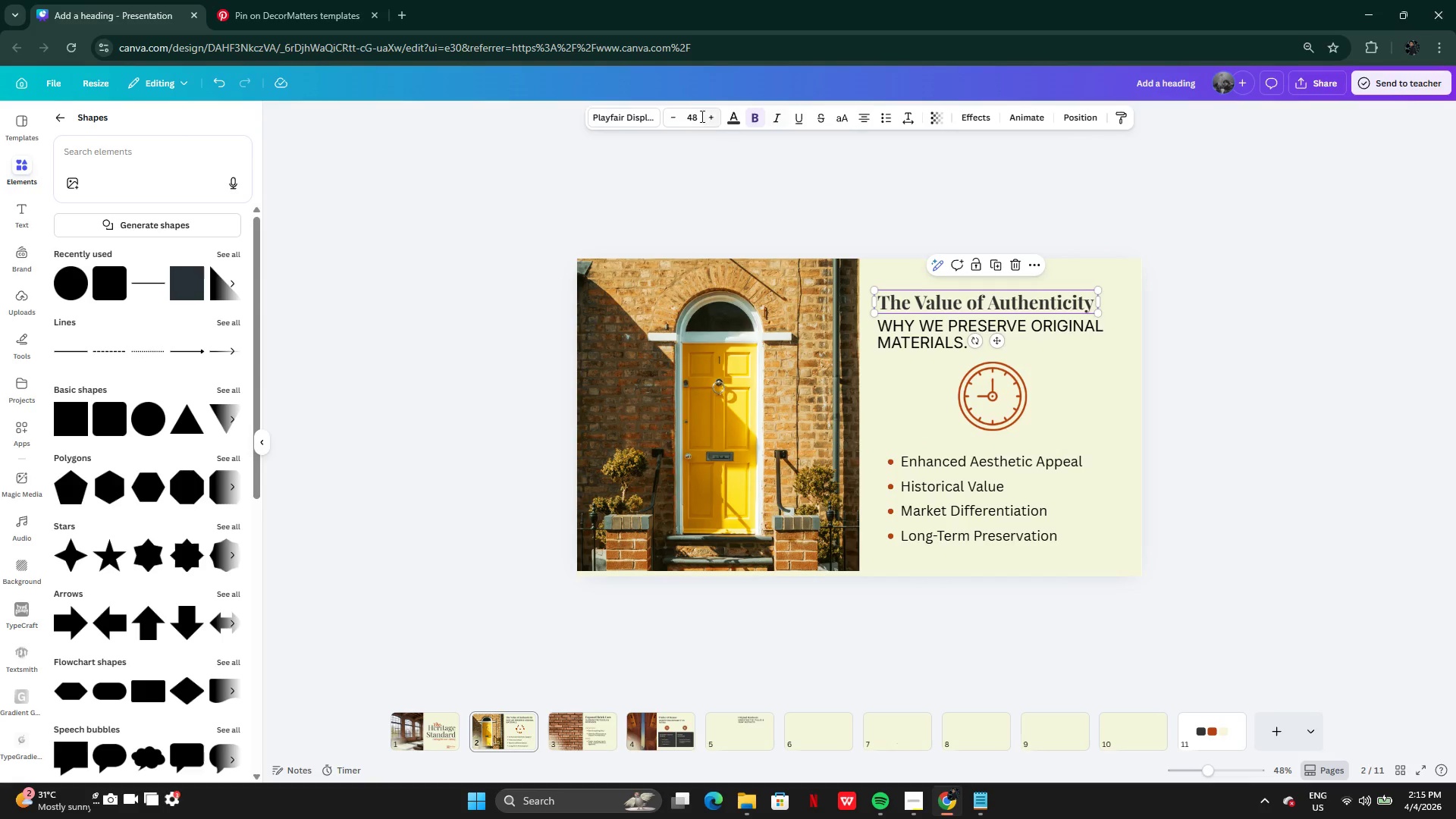 
left_click([692, 116])
 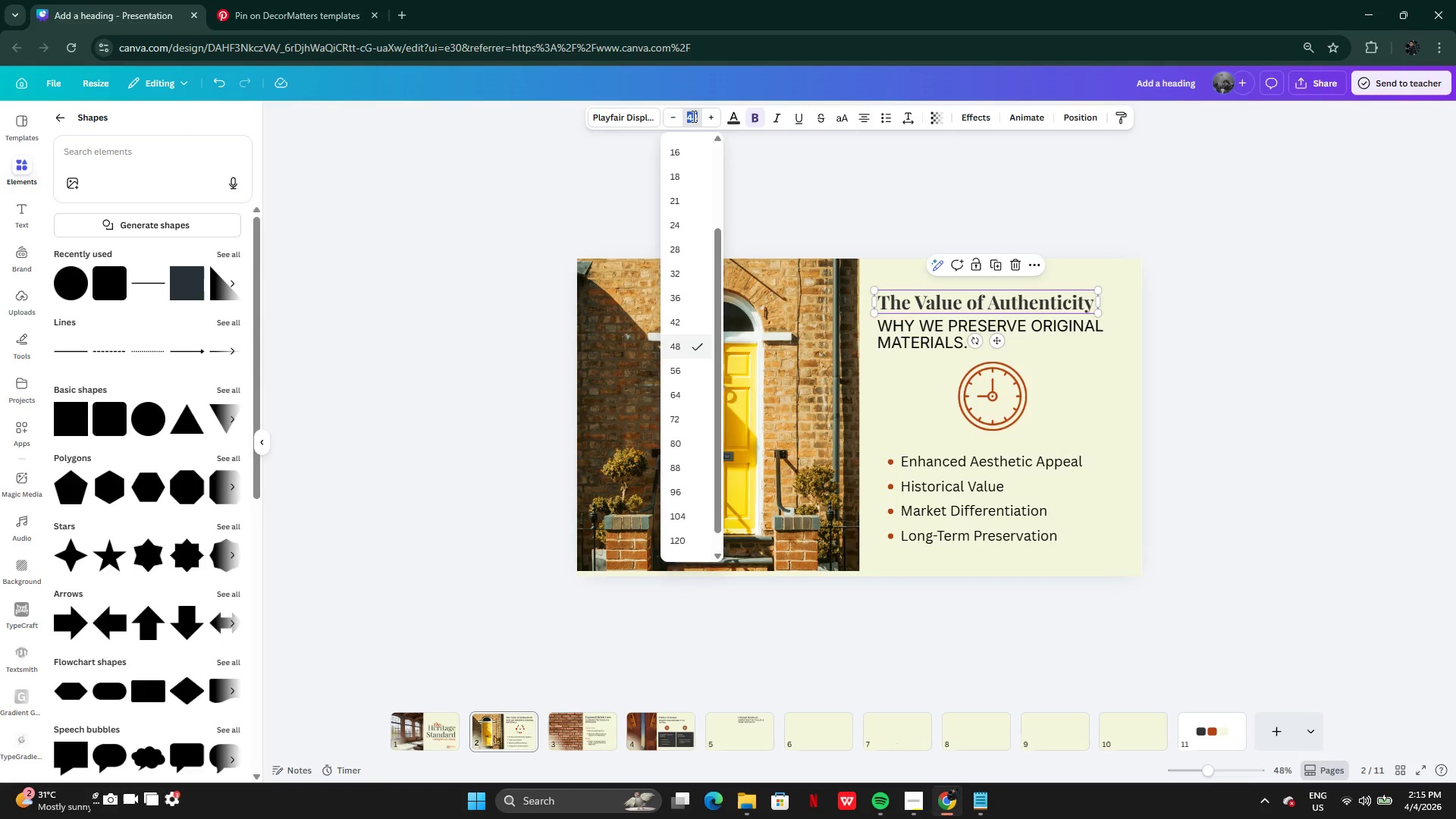 
key(Control+V)
 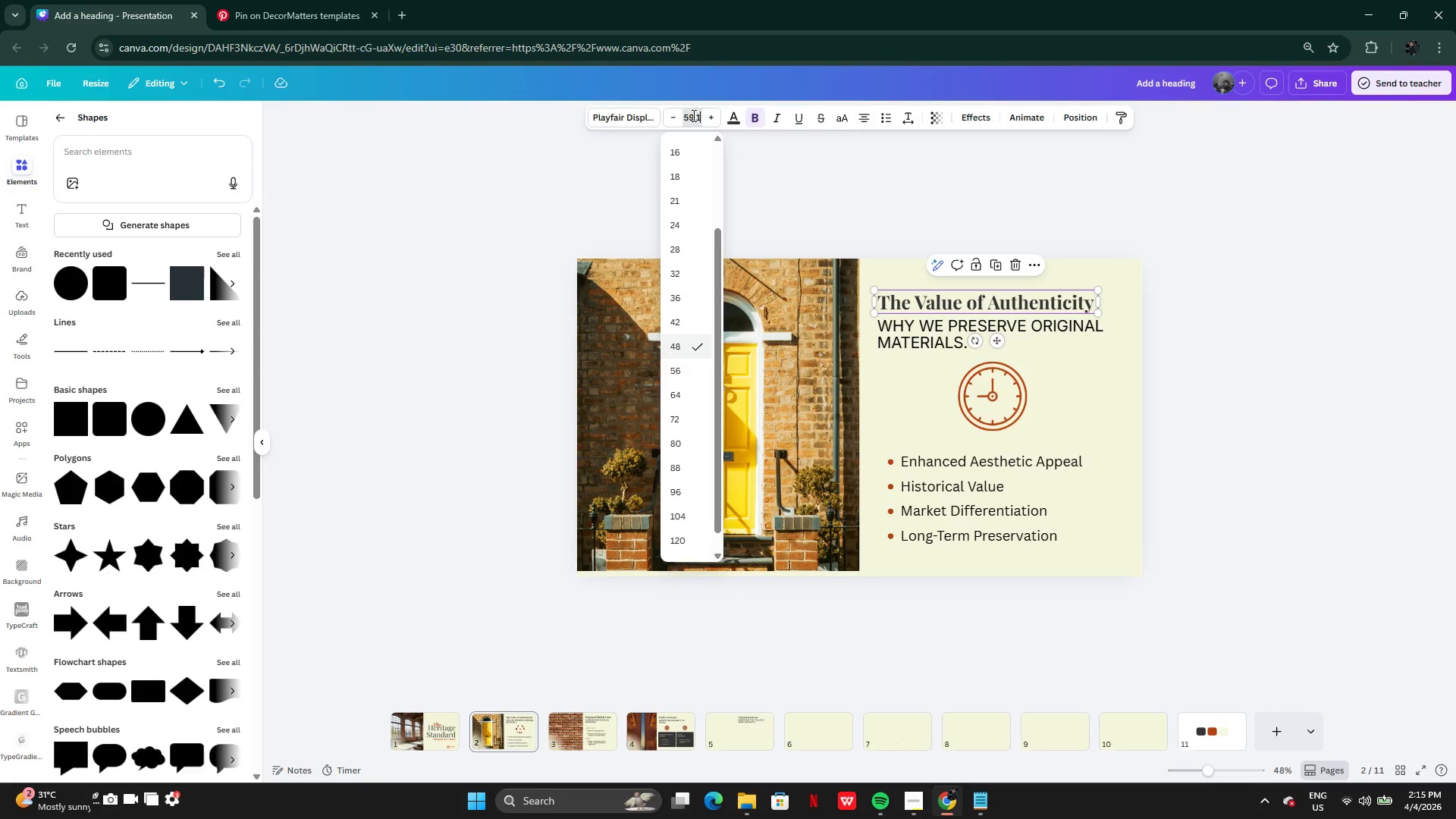 
key(Enter)
 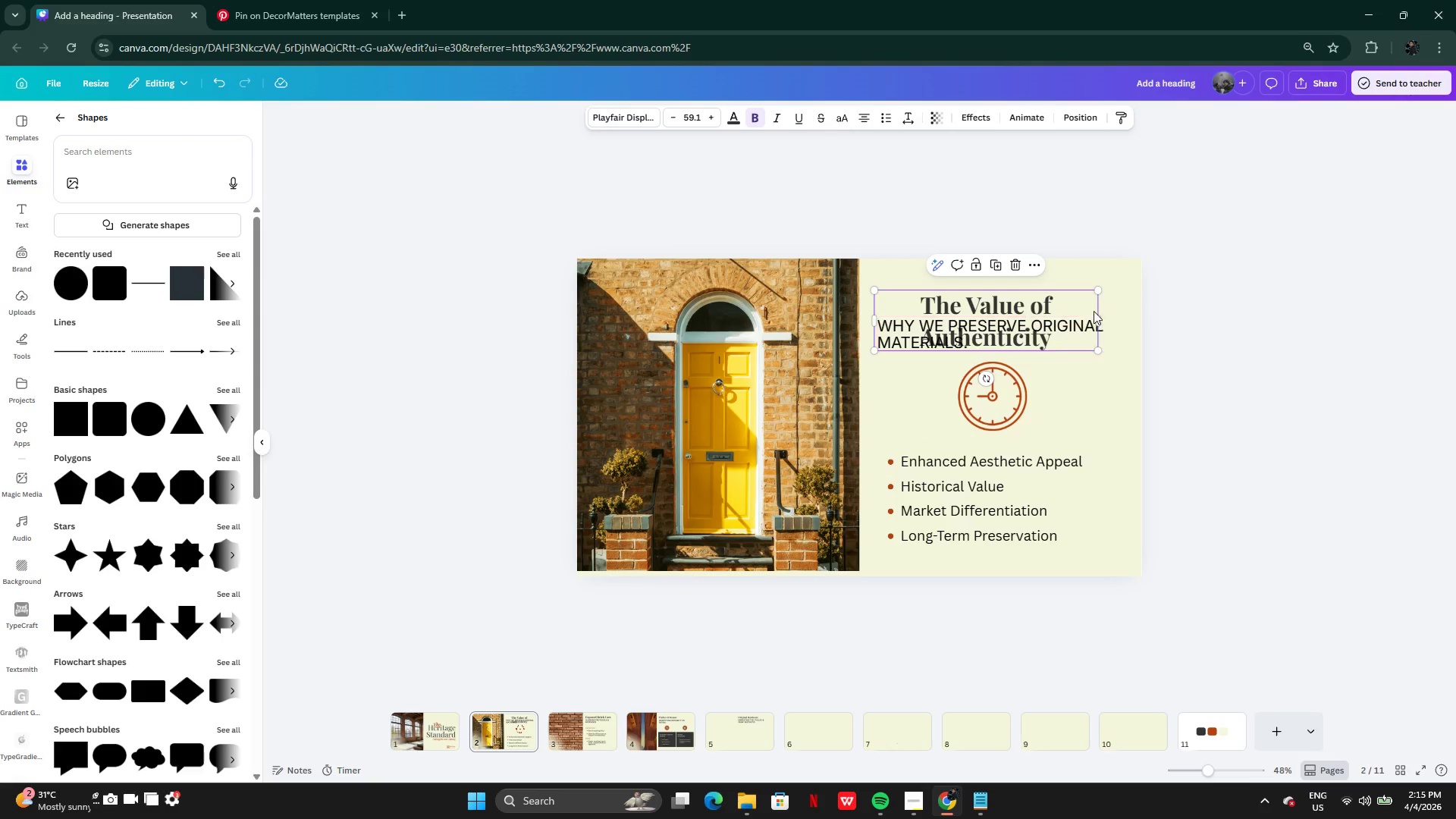 
left_click_drag(start_coordinate=[1100, 319], to_coordinate=[1143, 315])
 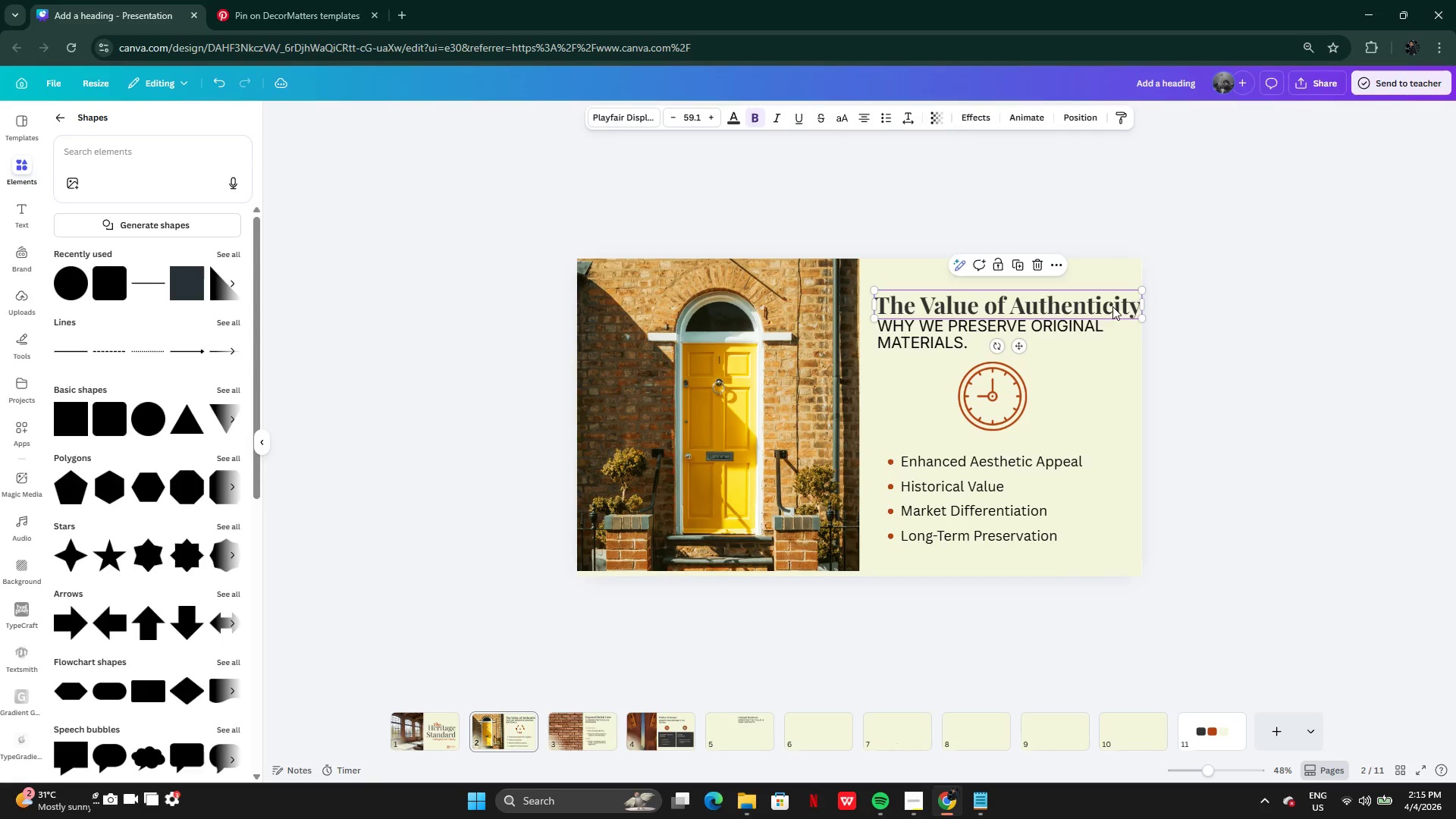 
left_click_drag(start_coordinate=[1112, 306], to_coordinate=[1108, 299])
 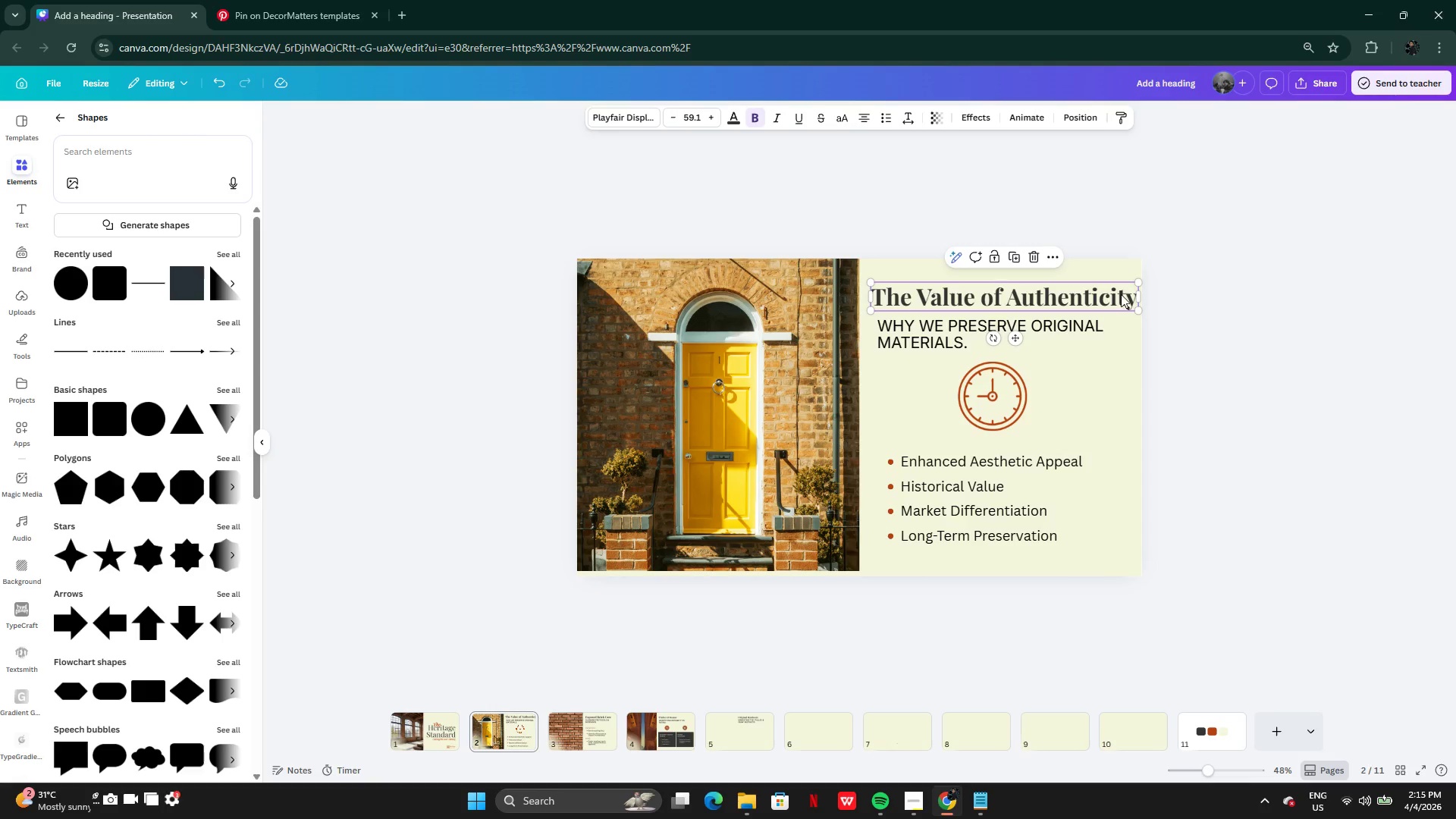 
left_click_drag(start_coordinate=[1109, 294], to_coordinate=[1103, 297])
 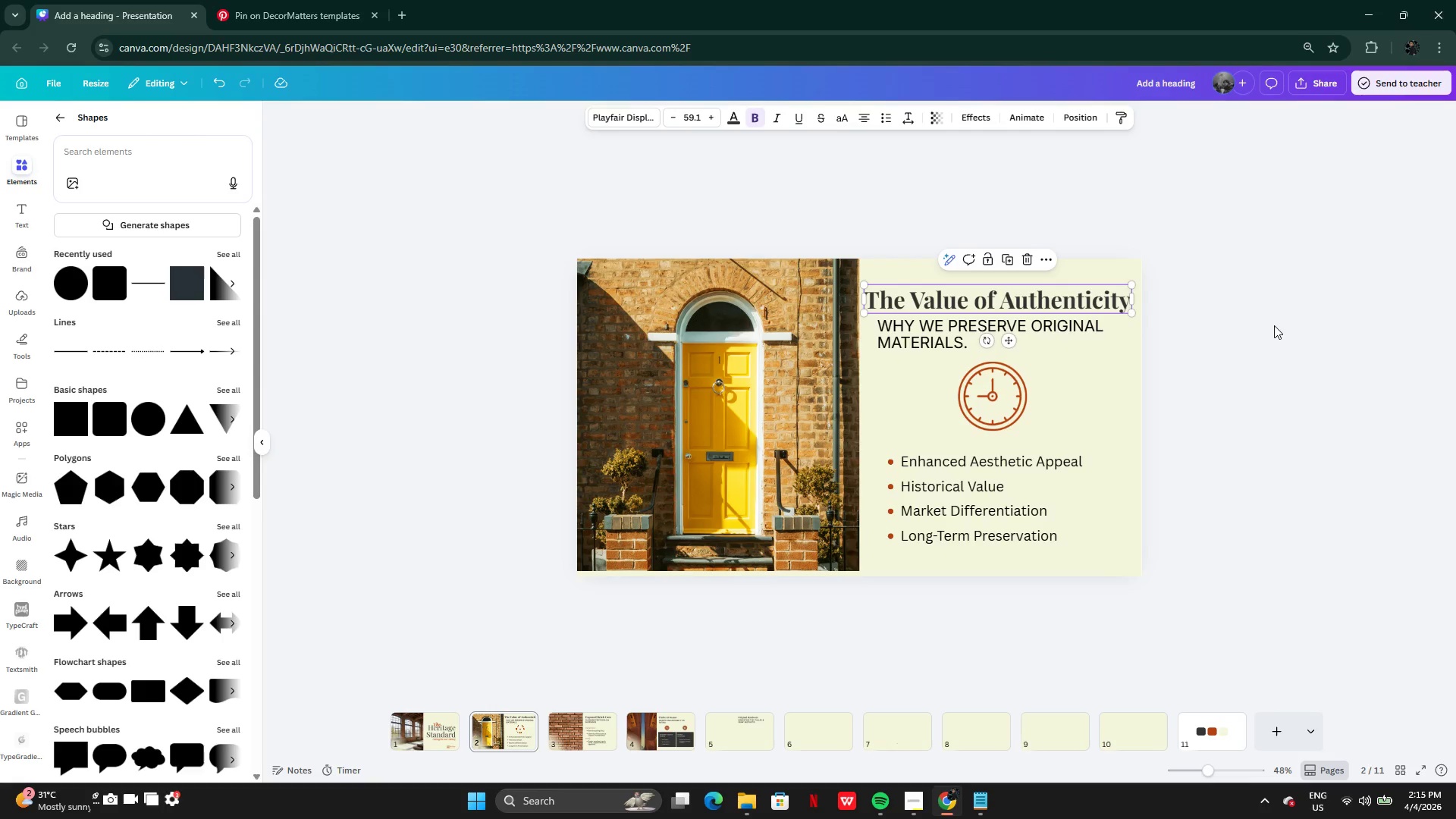 
left_click([1274, 325])
 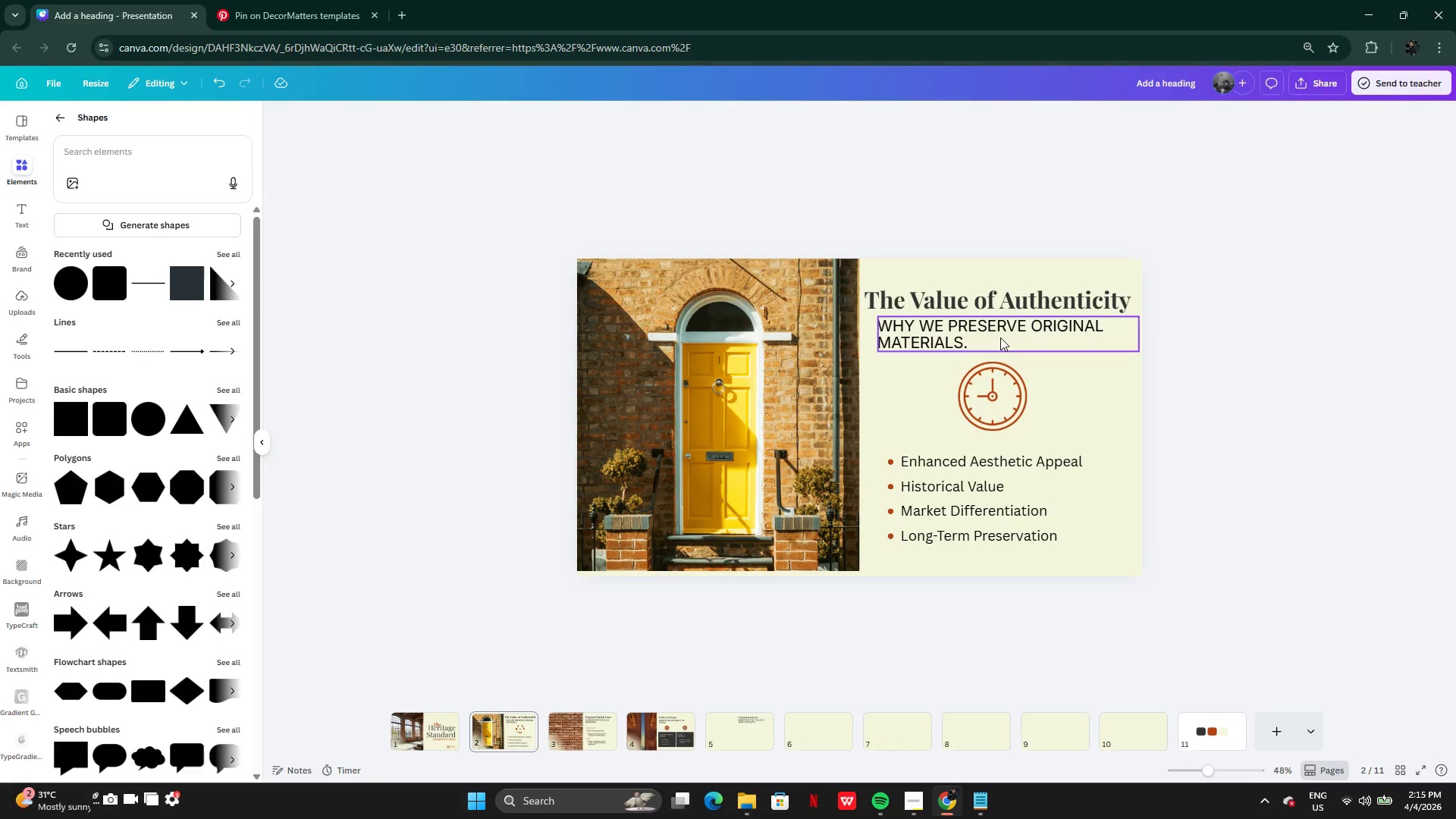 
left_click_drag(start_coordinate=[999, 337], to_coordinate=[1000, 343])
 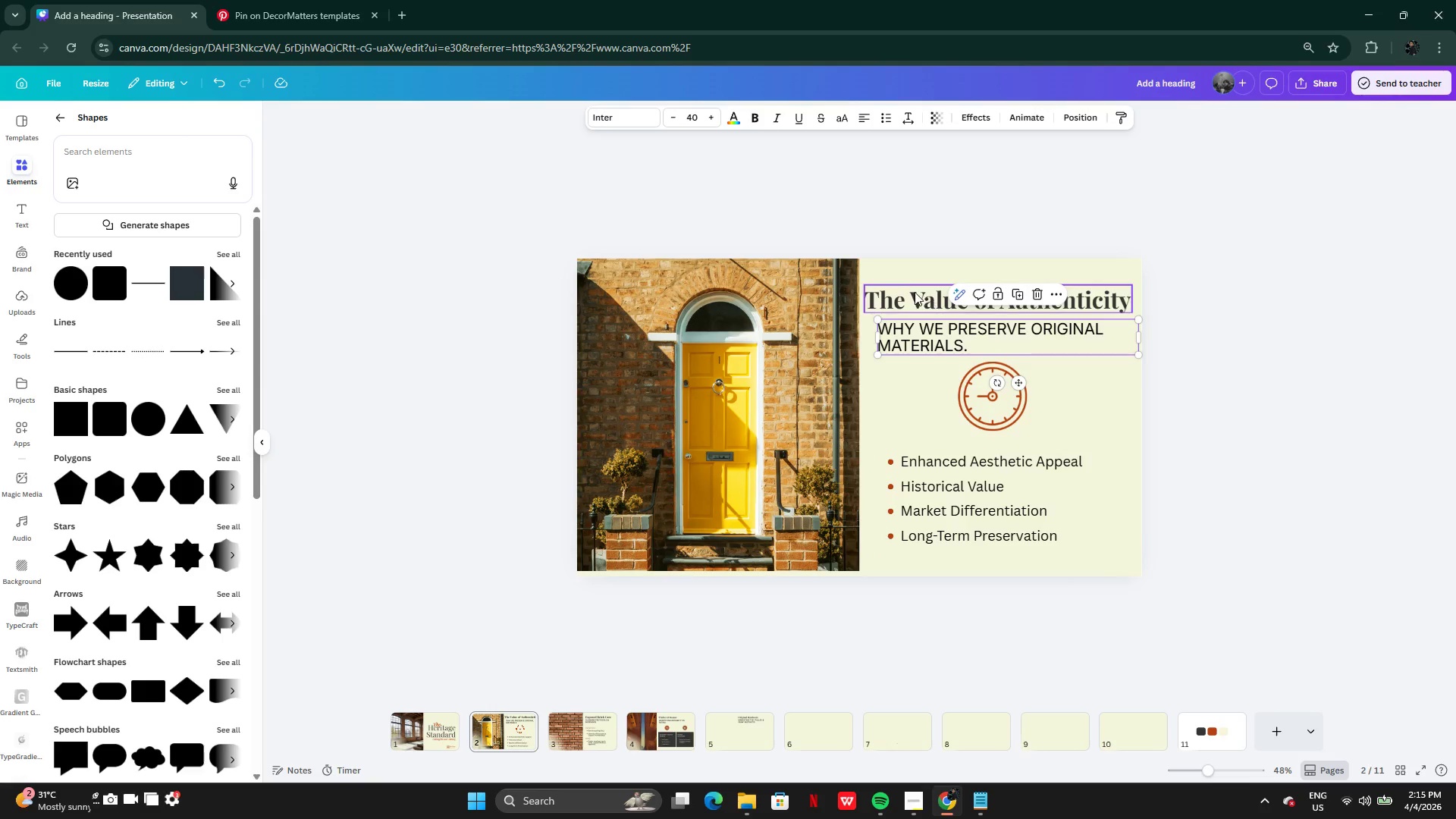 
left_click([915, 292])
 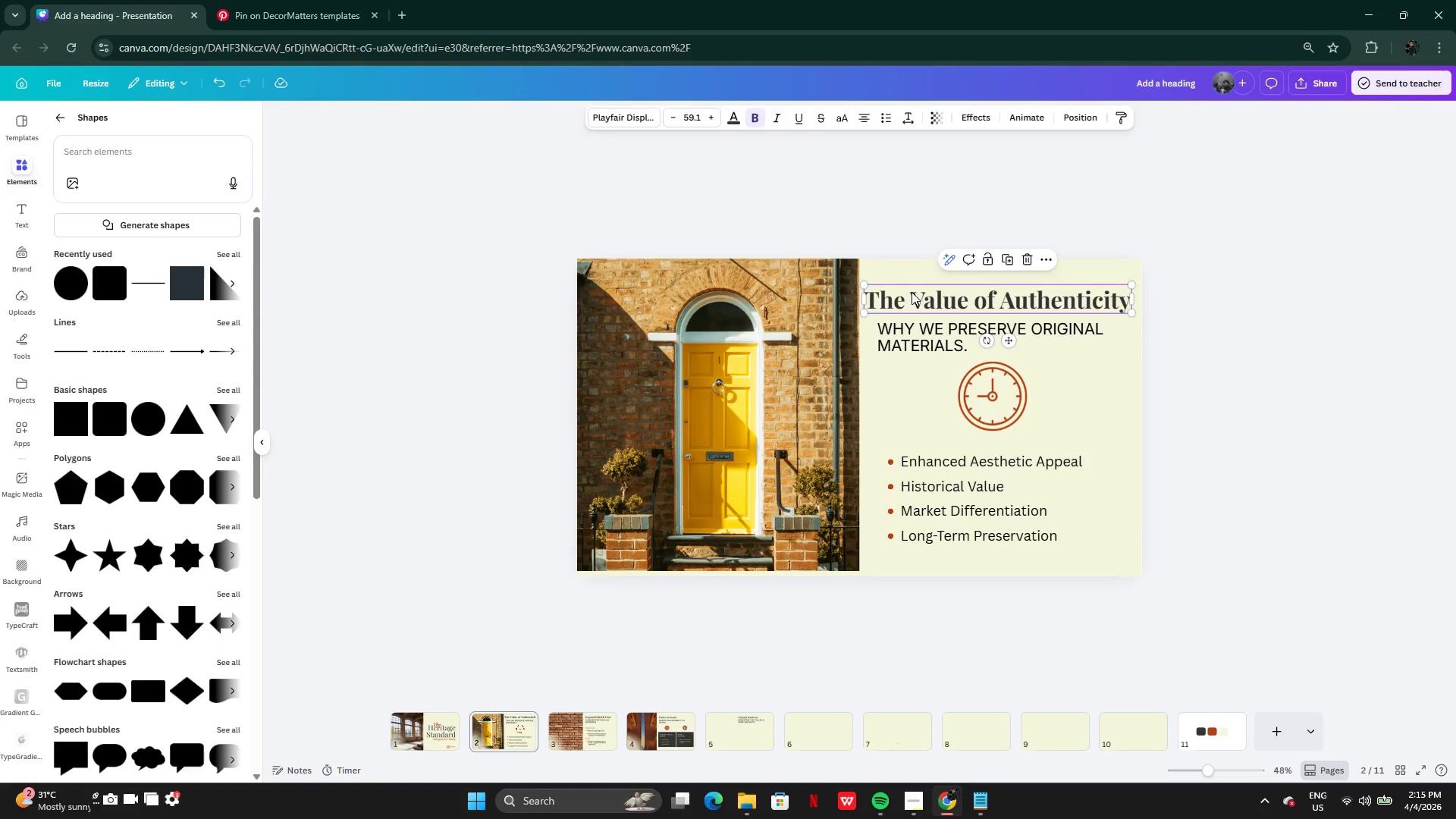 
left_click_drag(start_coordinate=[912, 292], to_coordinate=[919, 287])
 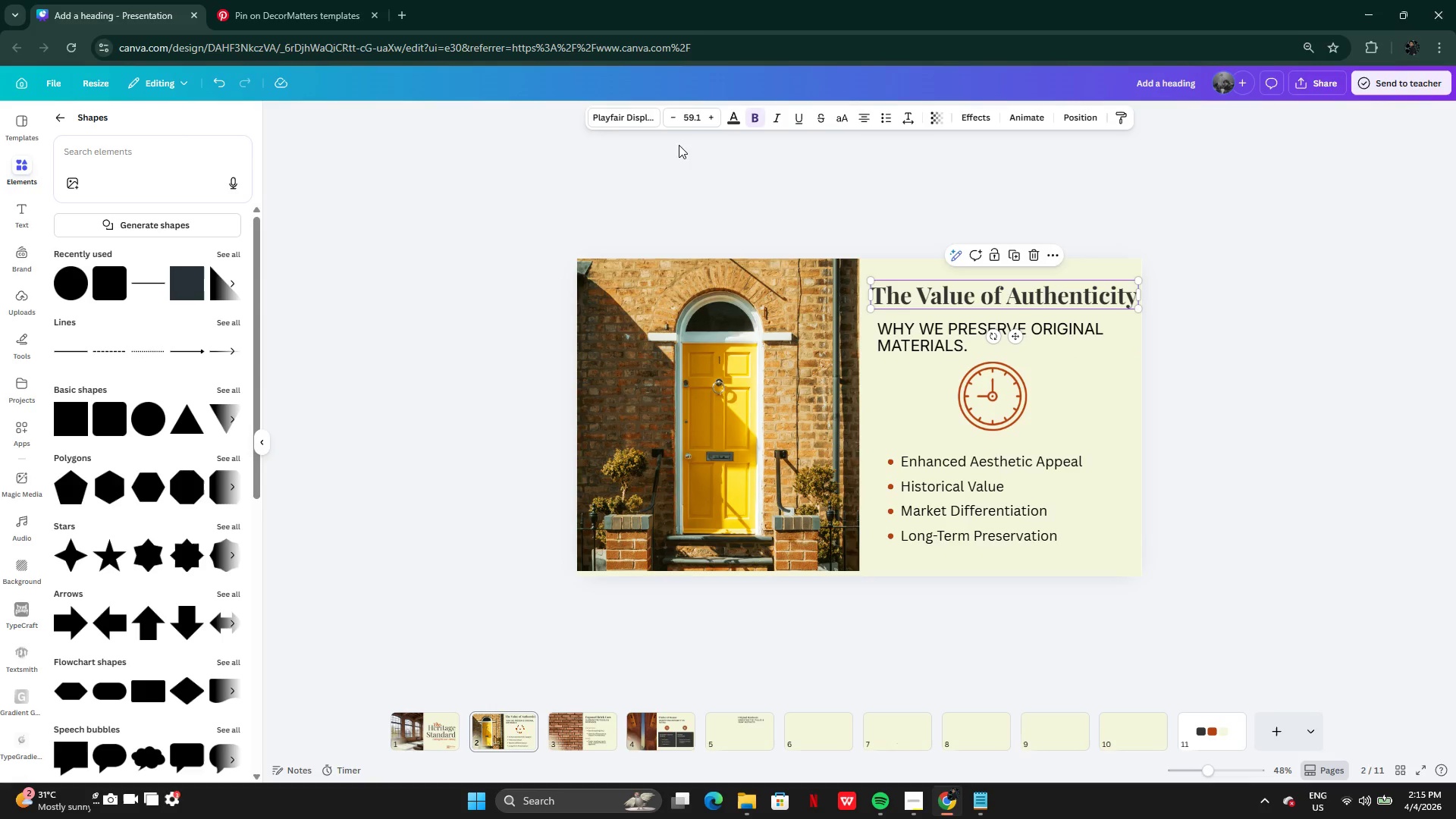 
left_click([684, 120])
 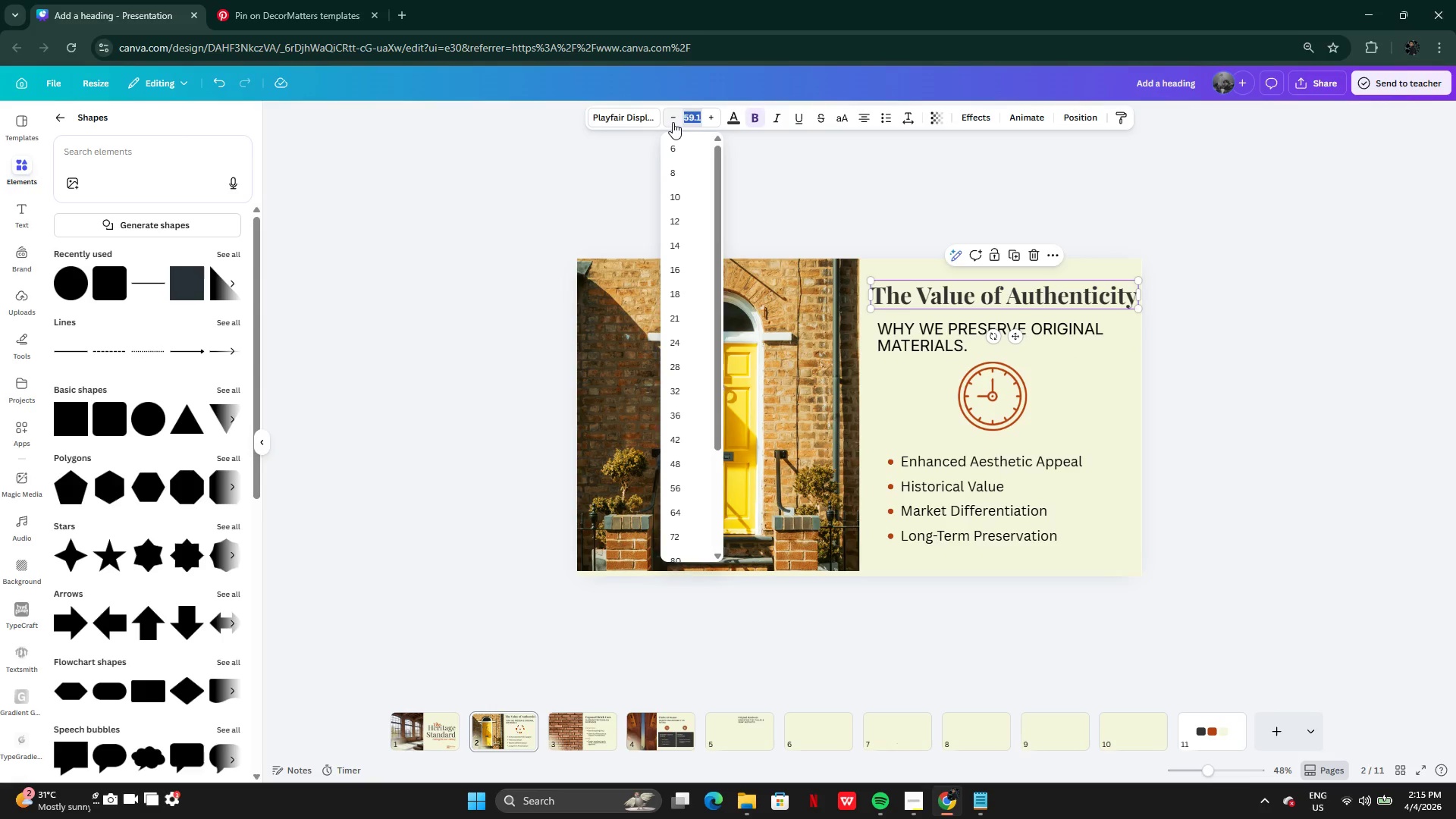 
double_click([673, 122])
 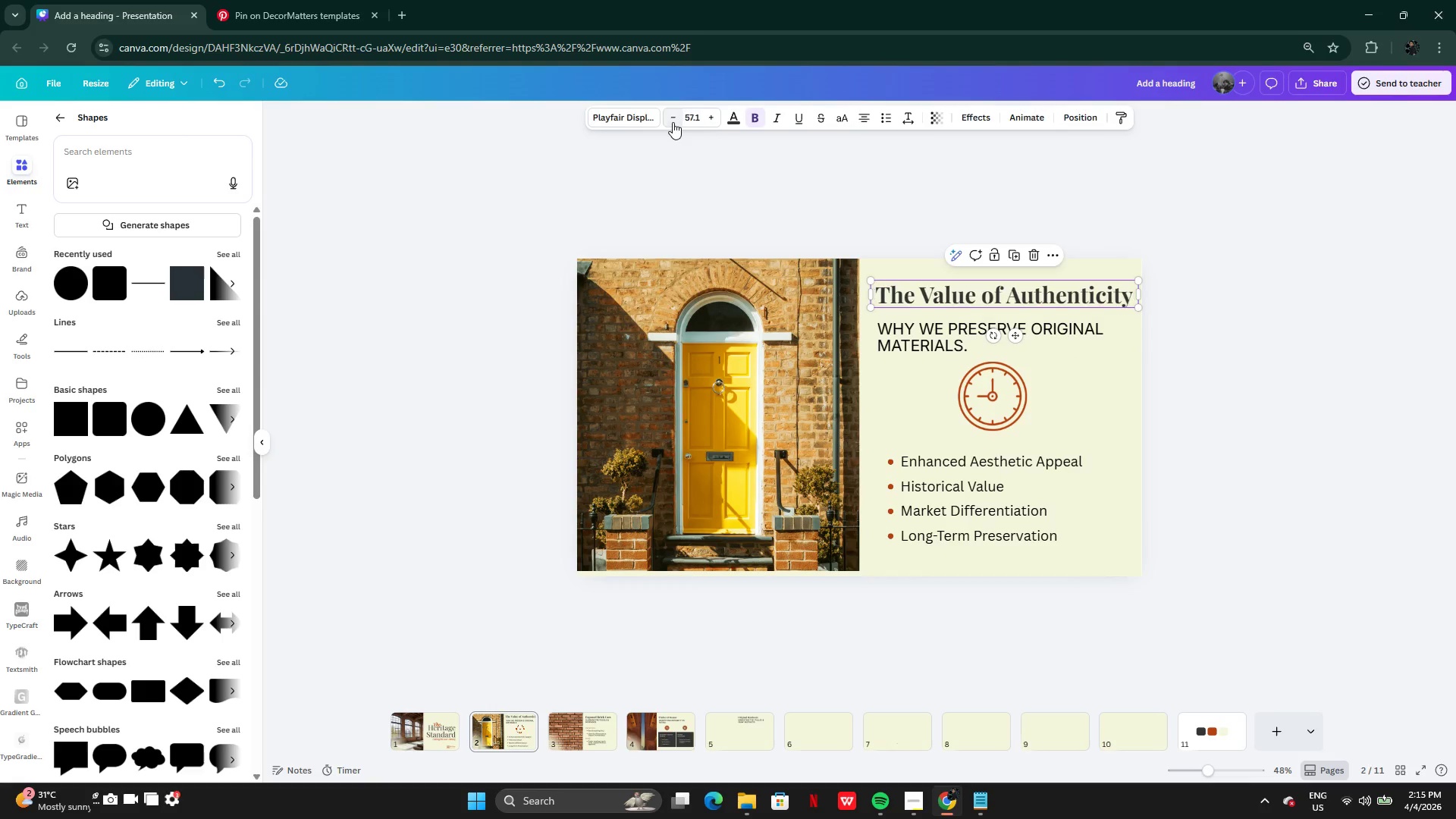 
triple_click([673, 122])
 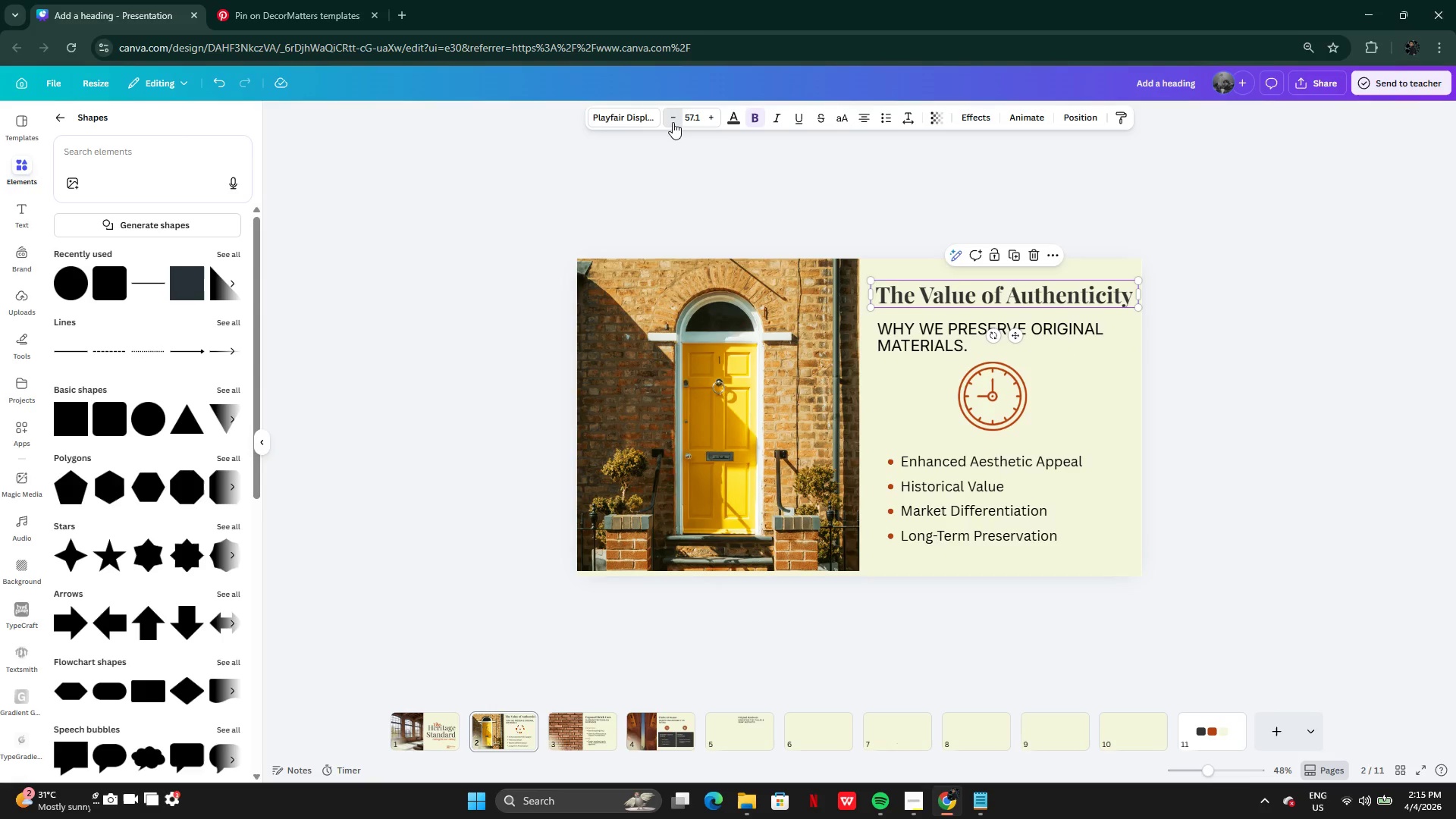 
triple_click([673, 122])
 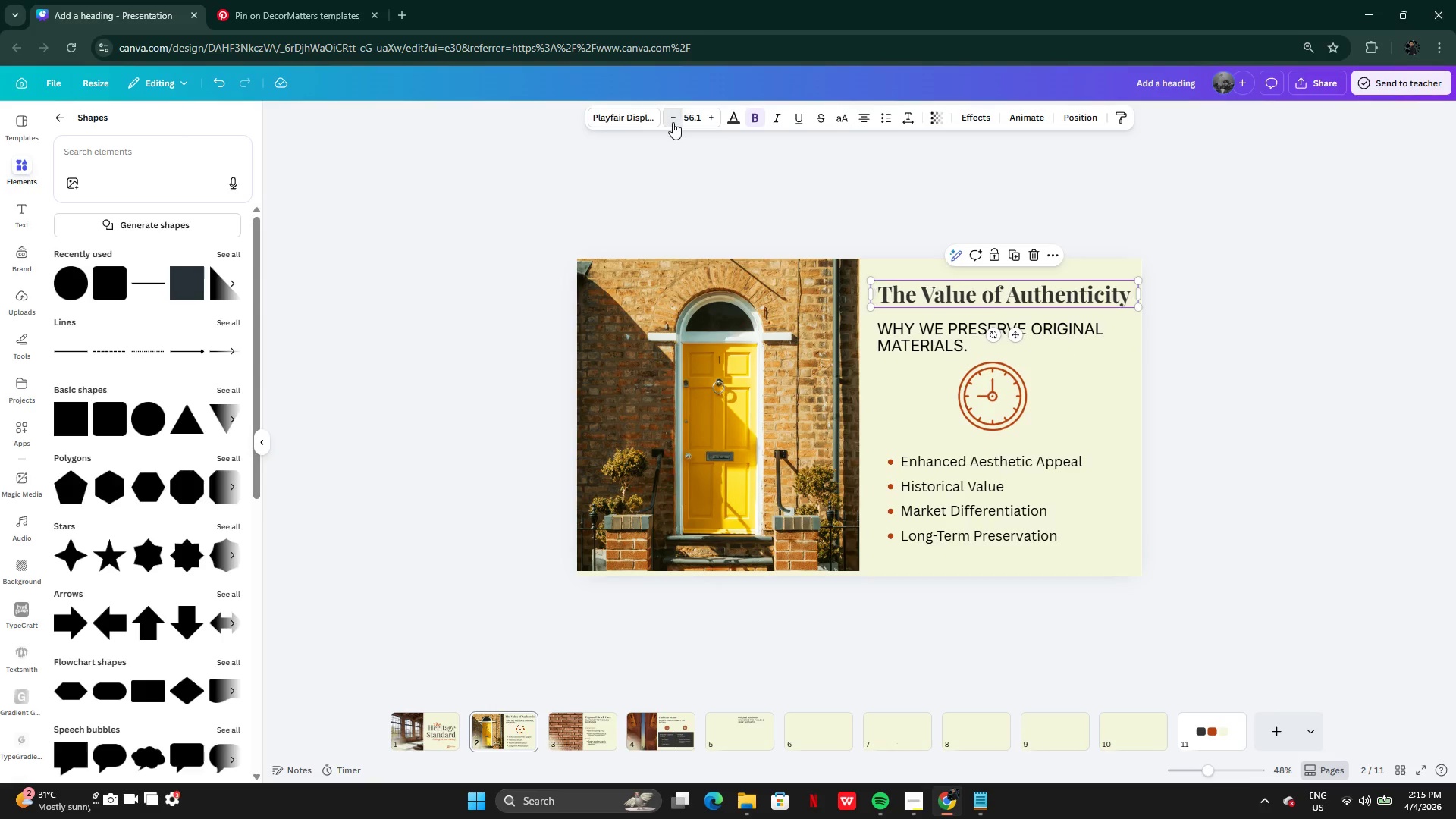 
triple_click([673, 122])
 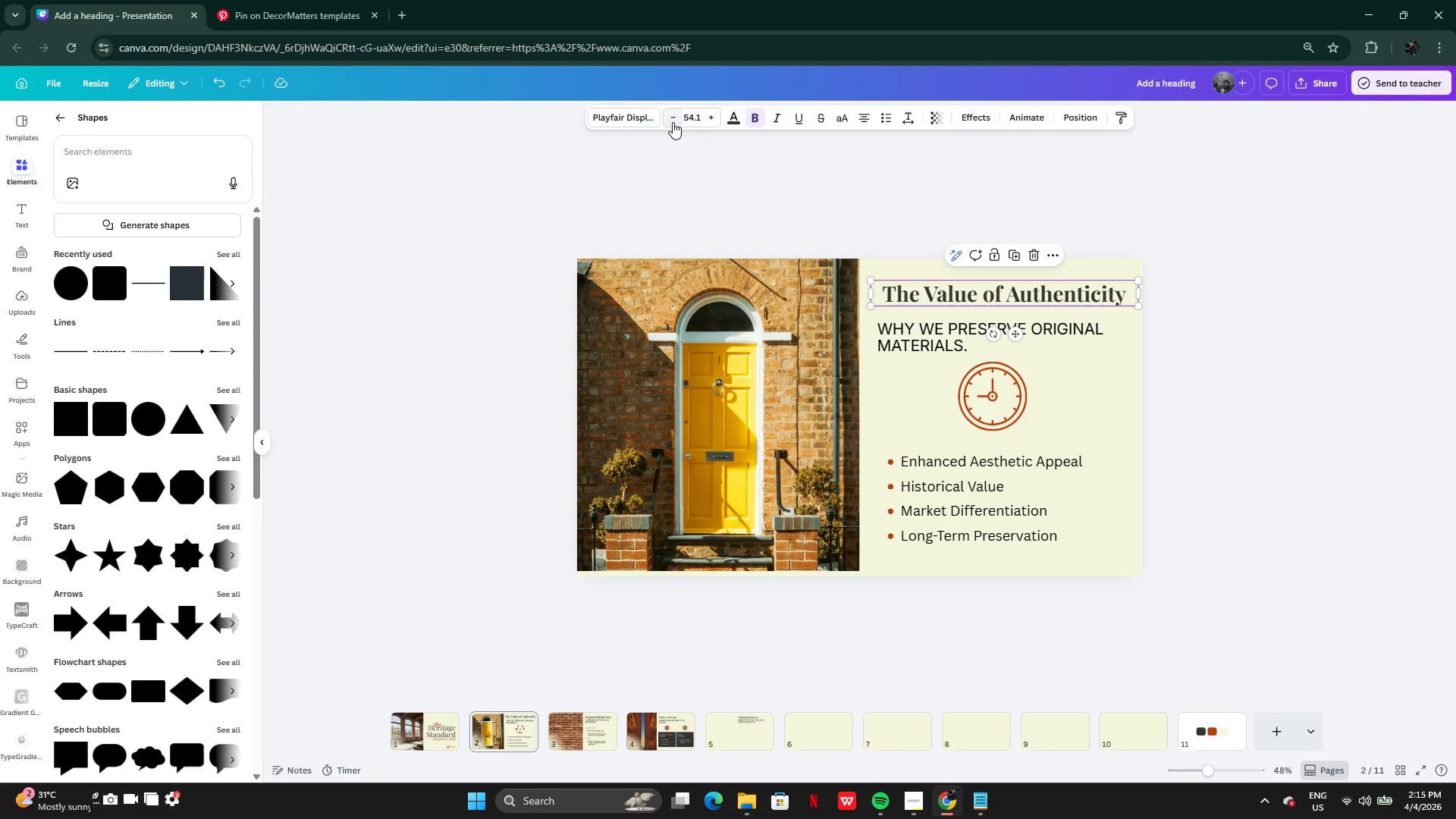 
triple_click([673, 122])
 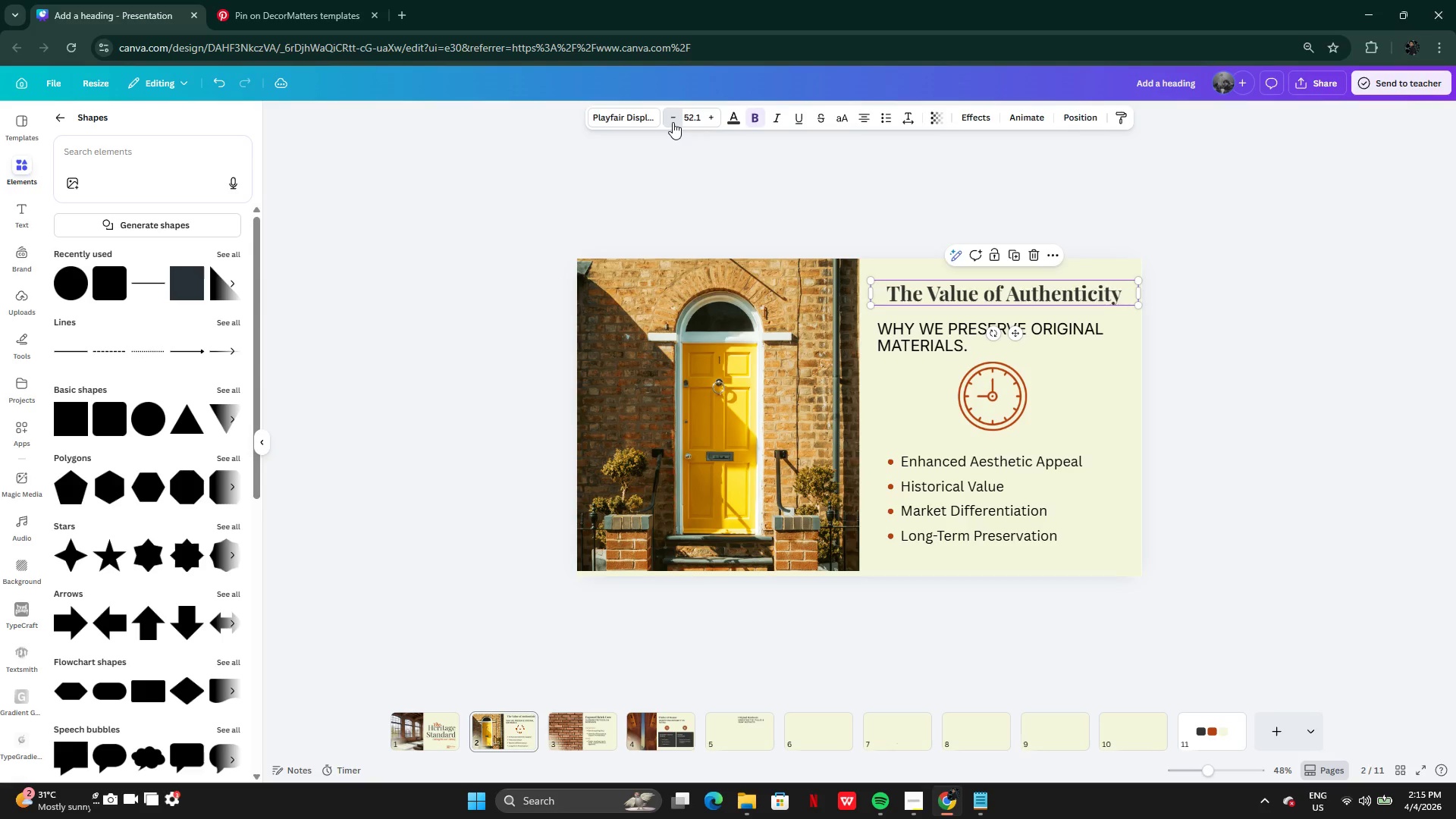 
double_click([673, 122])
 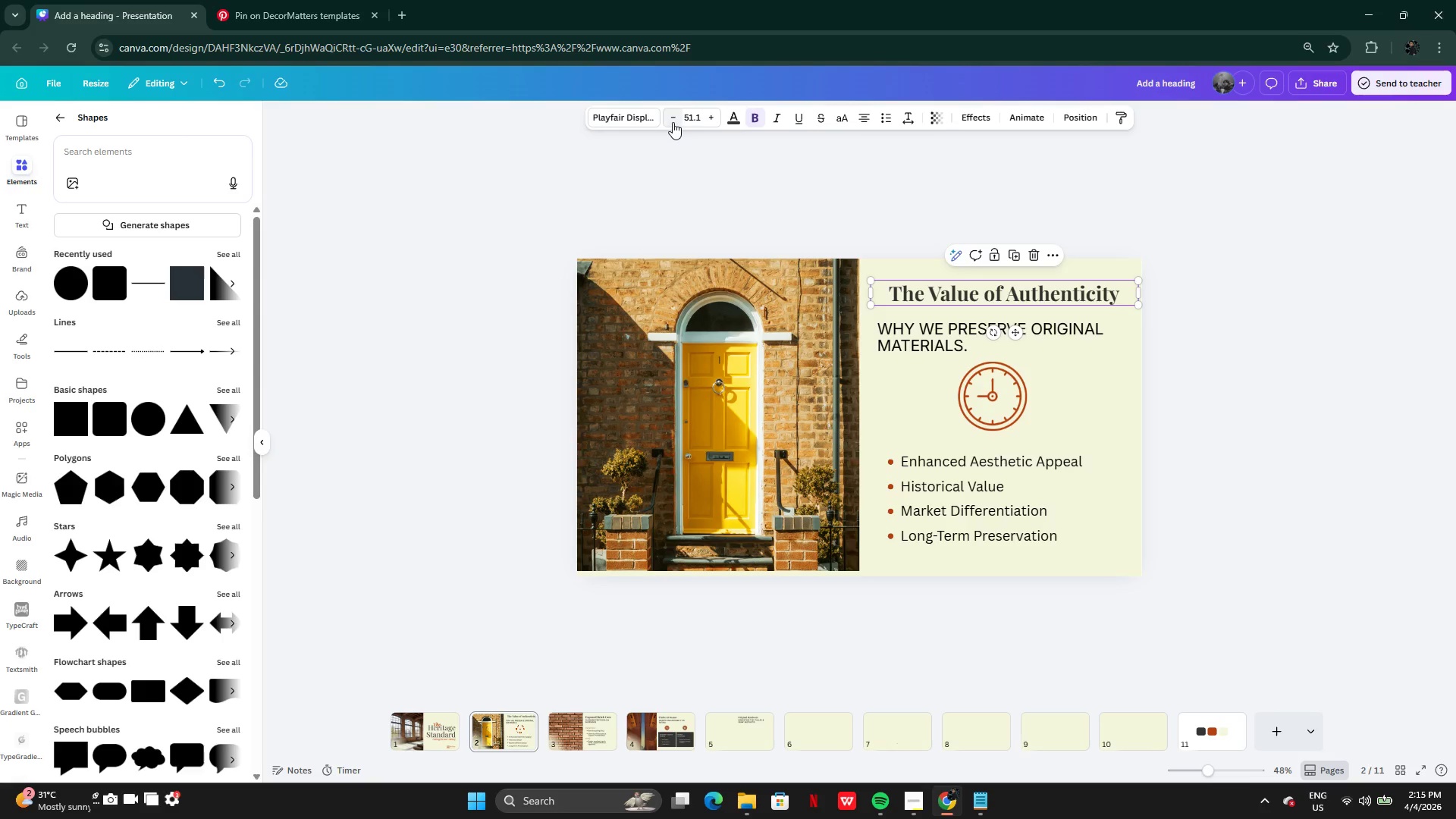 
triple_click([673, 122])
 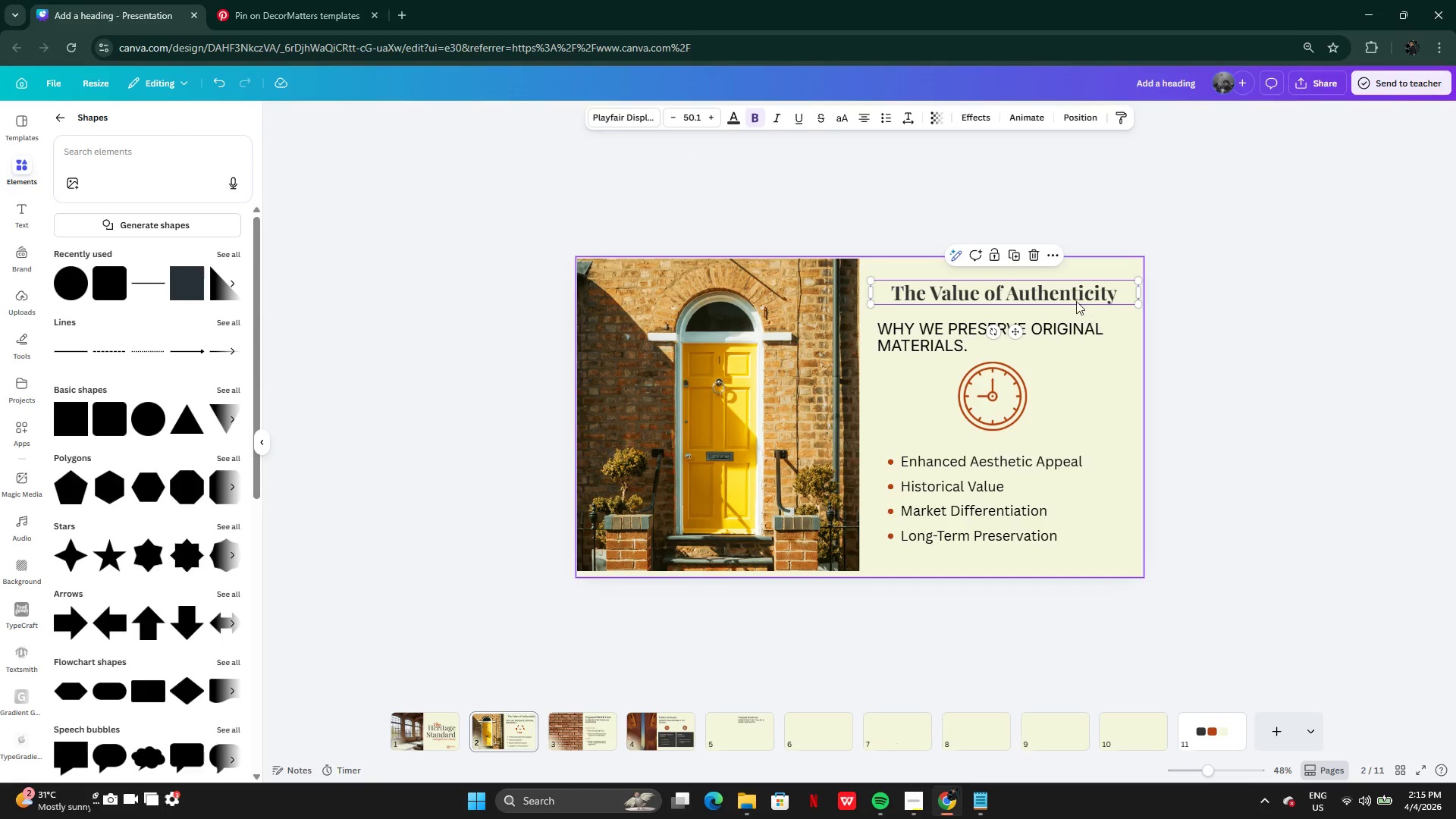 
left_click_drag(start_coordinate=[1068, 293], to_coordinate=[1054, 301])
 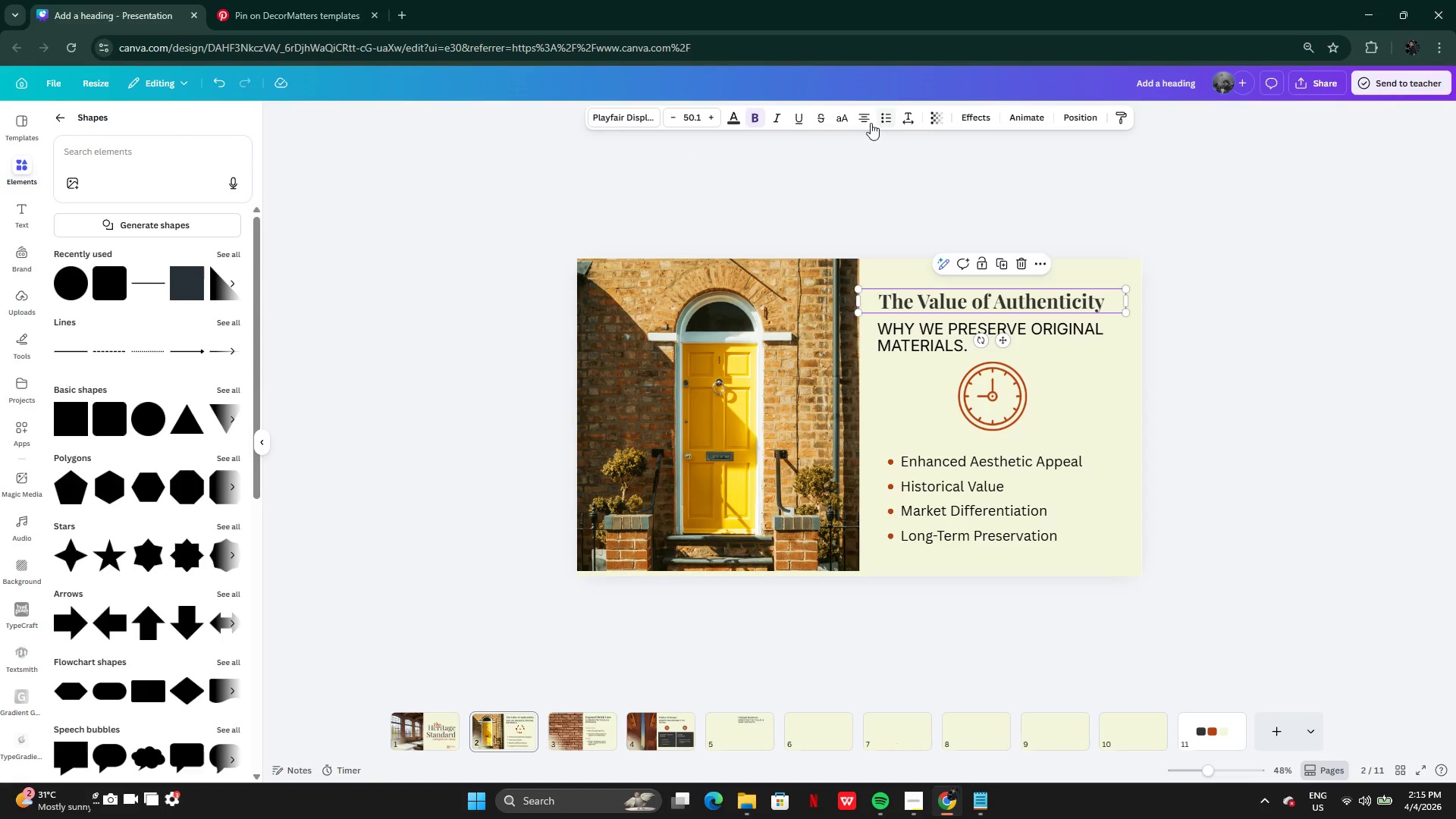 
left_click([870, 124])
 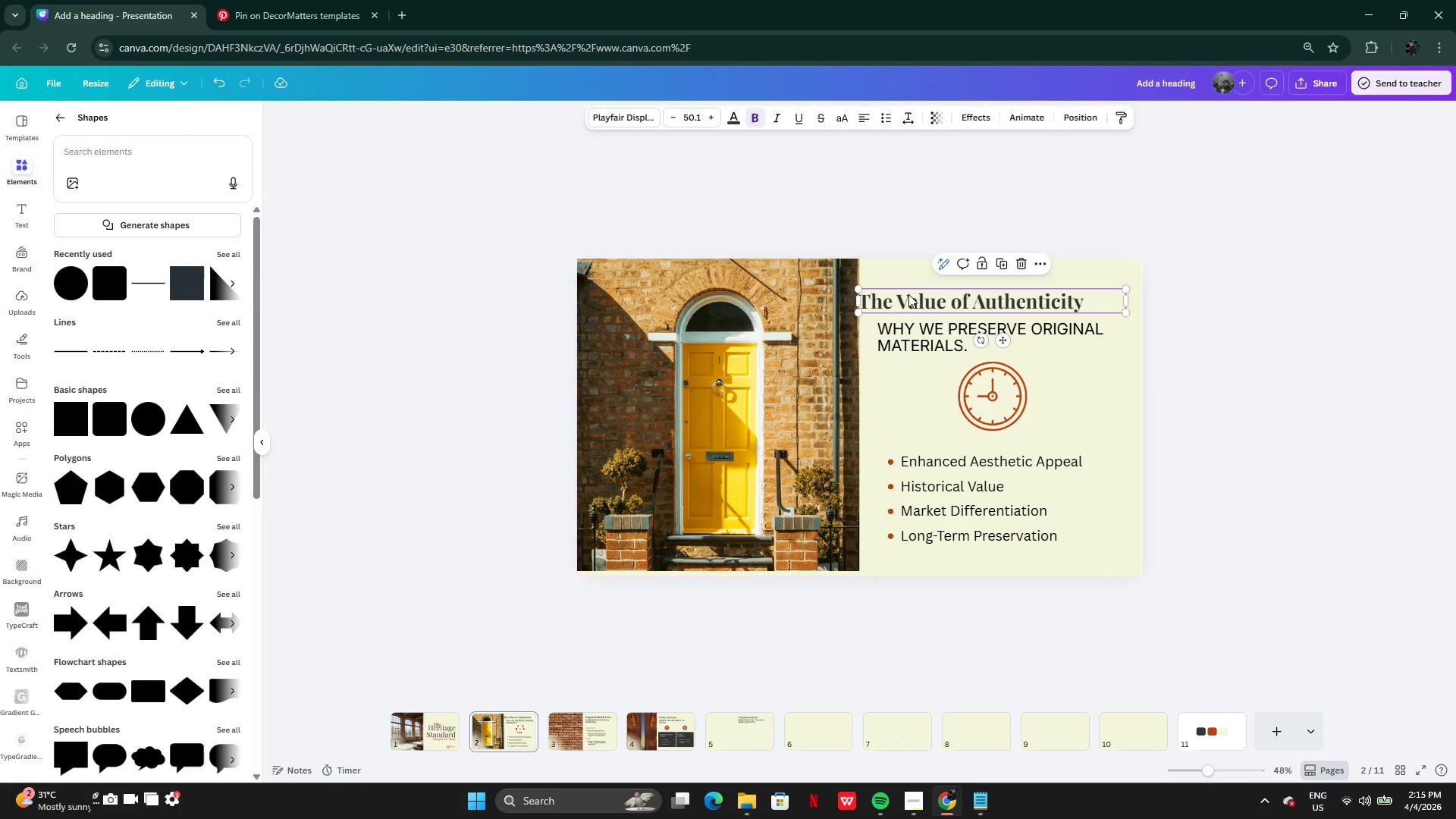 
left_click_drag(start_coordinate=[908, 295], to_coordinate=[924, 297])
 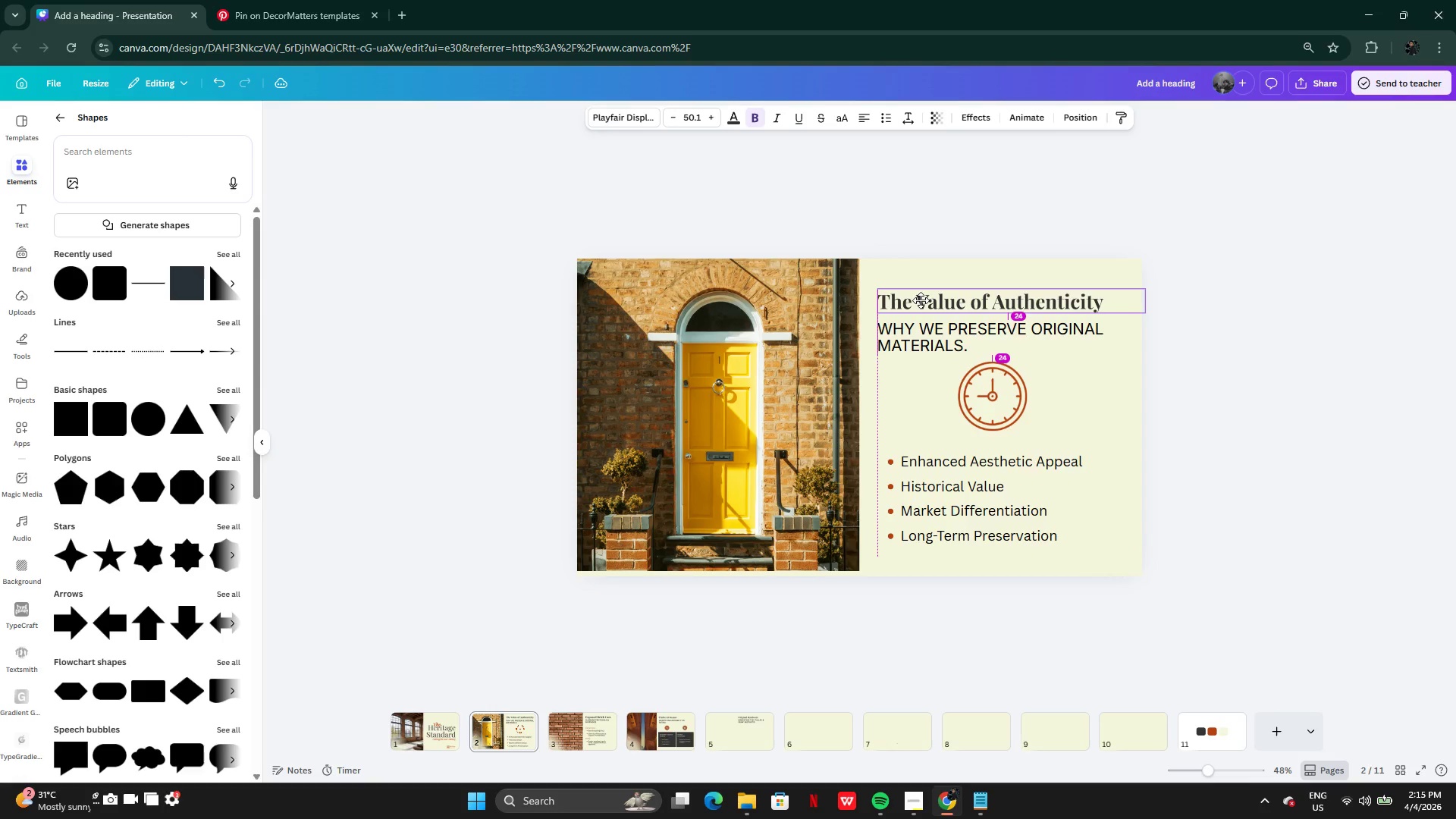 
wait(6.36)
 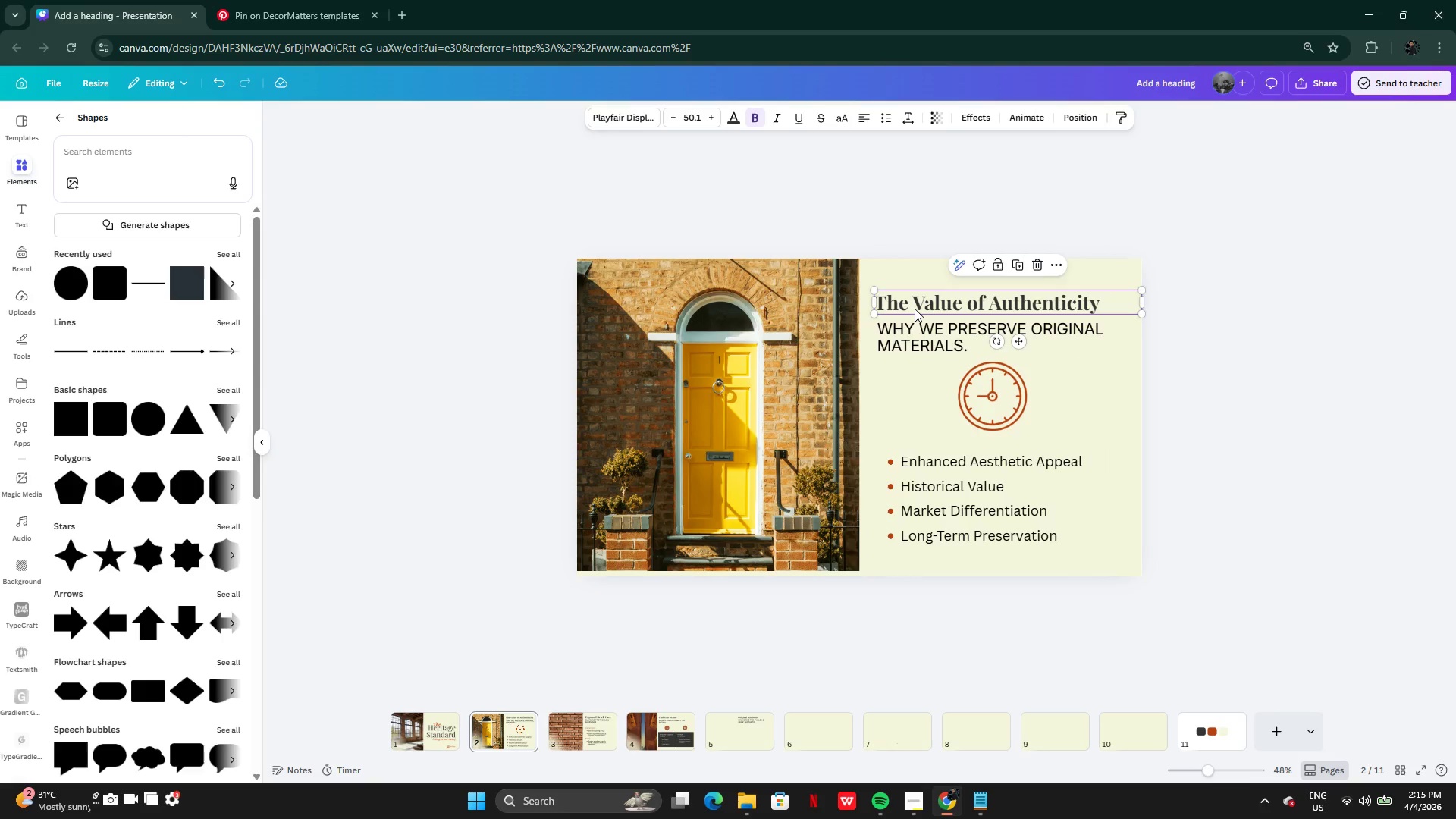 
left_click([692, 113])
 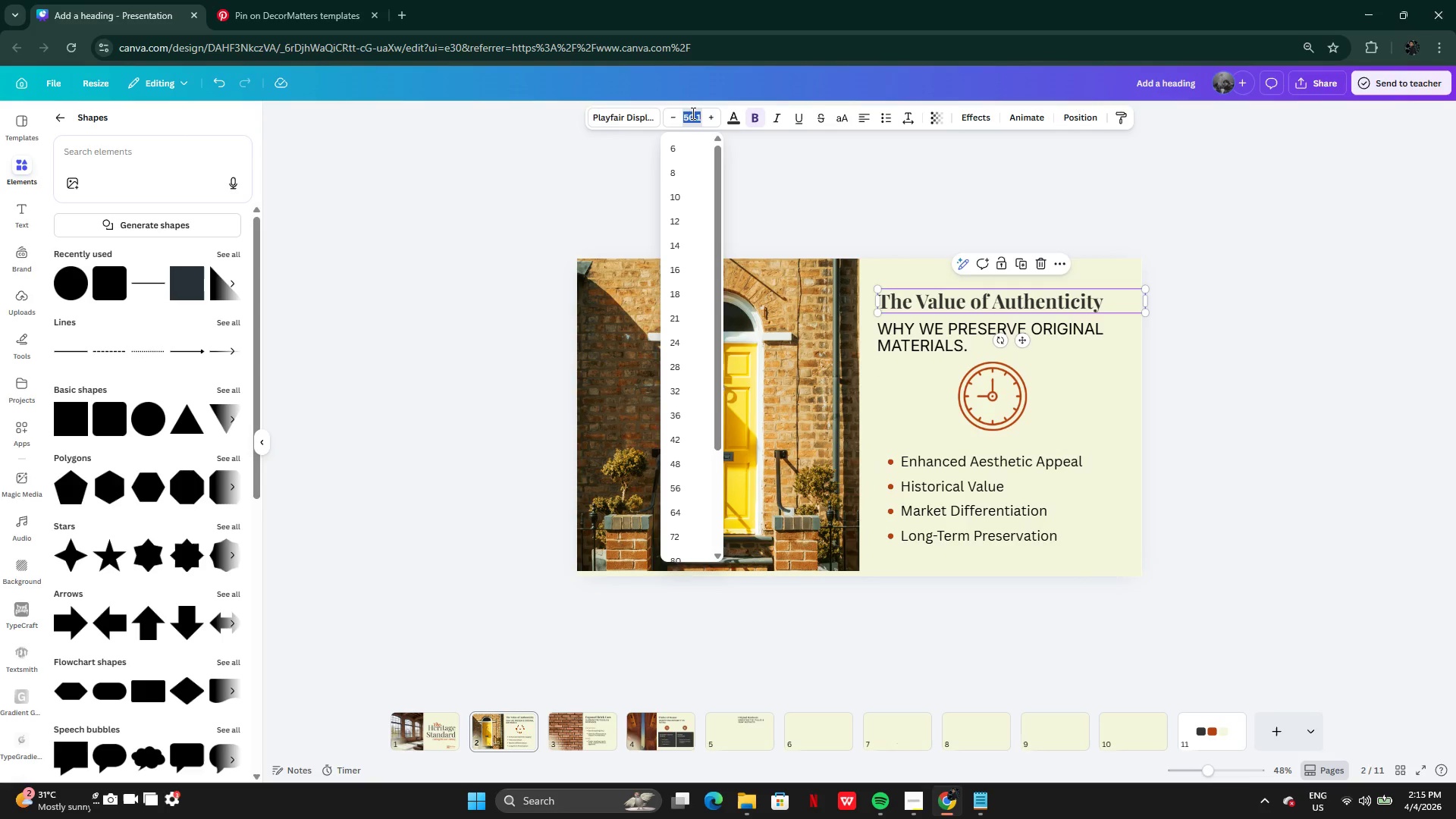 
key(Control+C)
 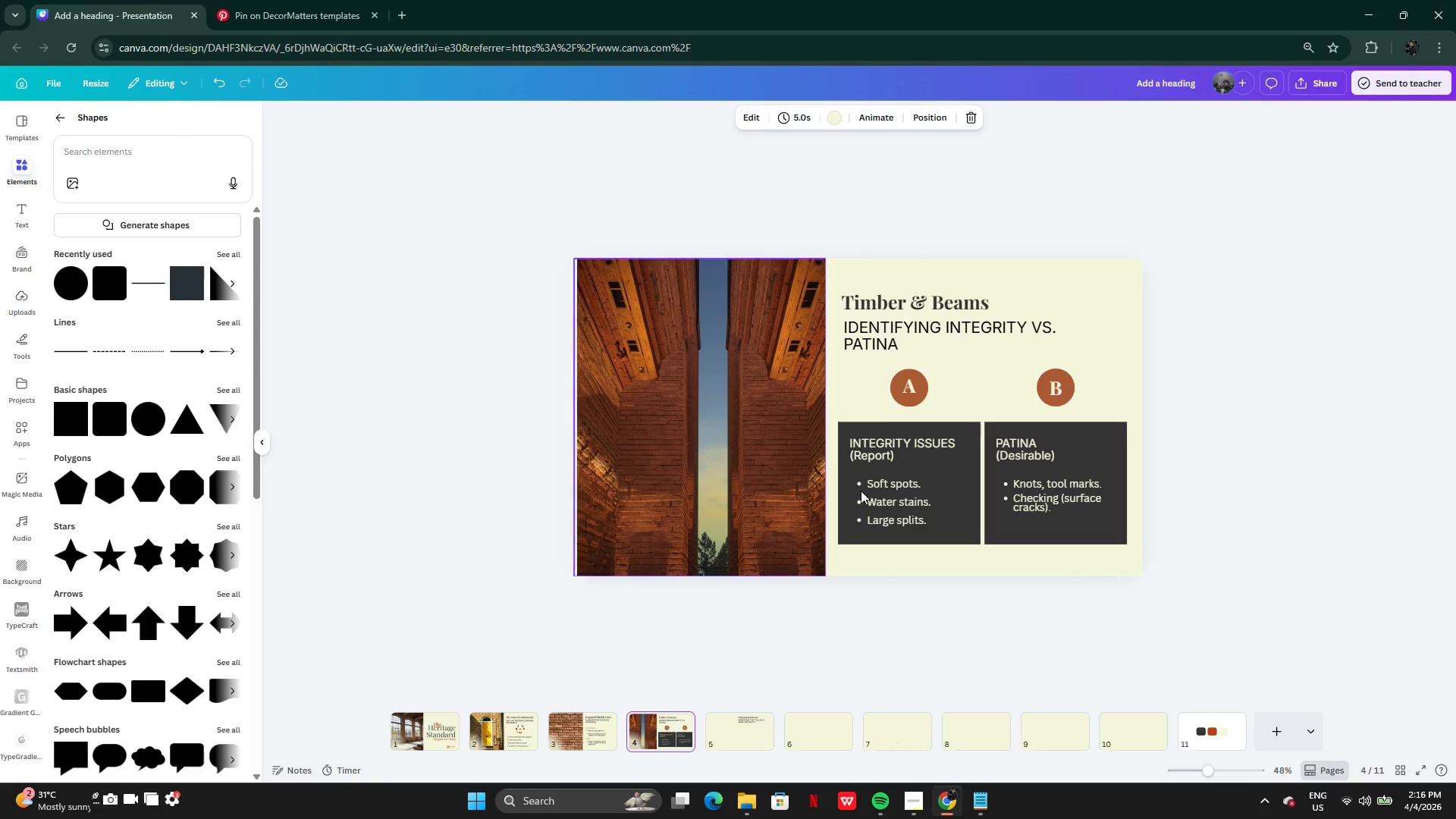 
left_click([943, 290])
 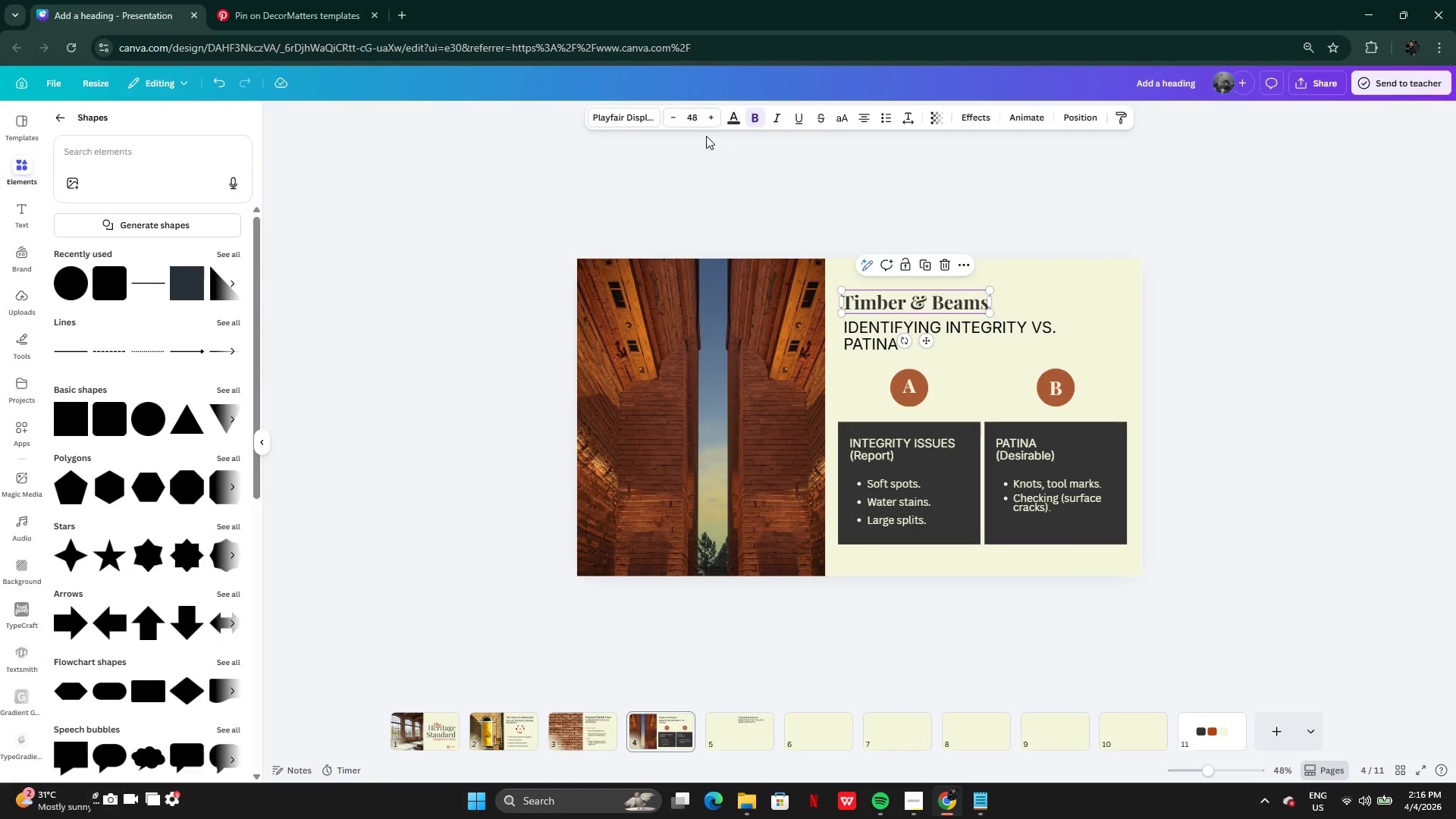 
left_click([696, 120])
 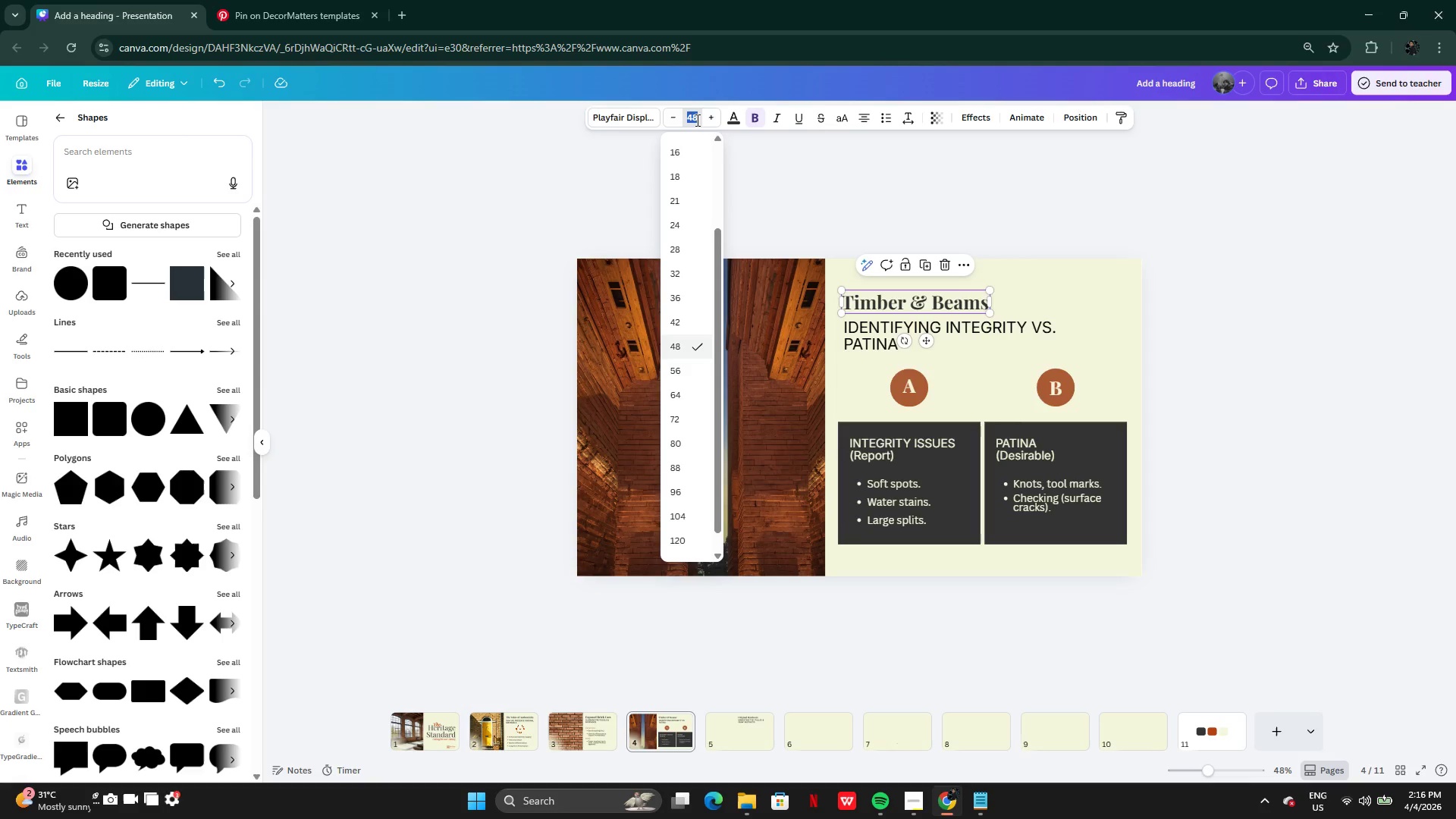 
key(Control+V)
 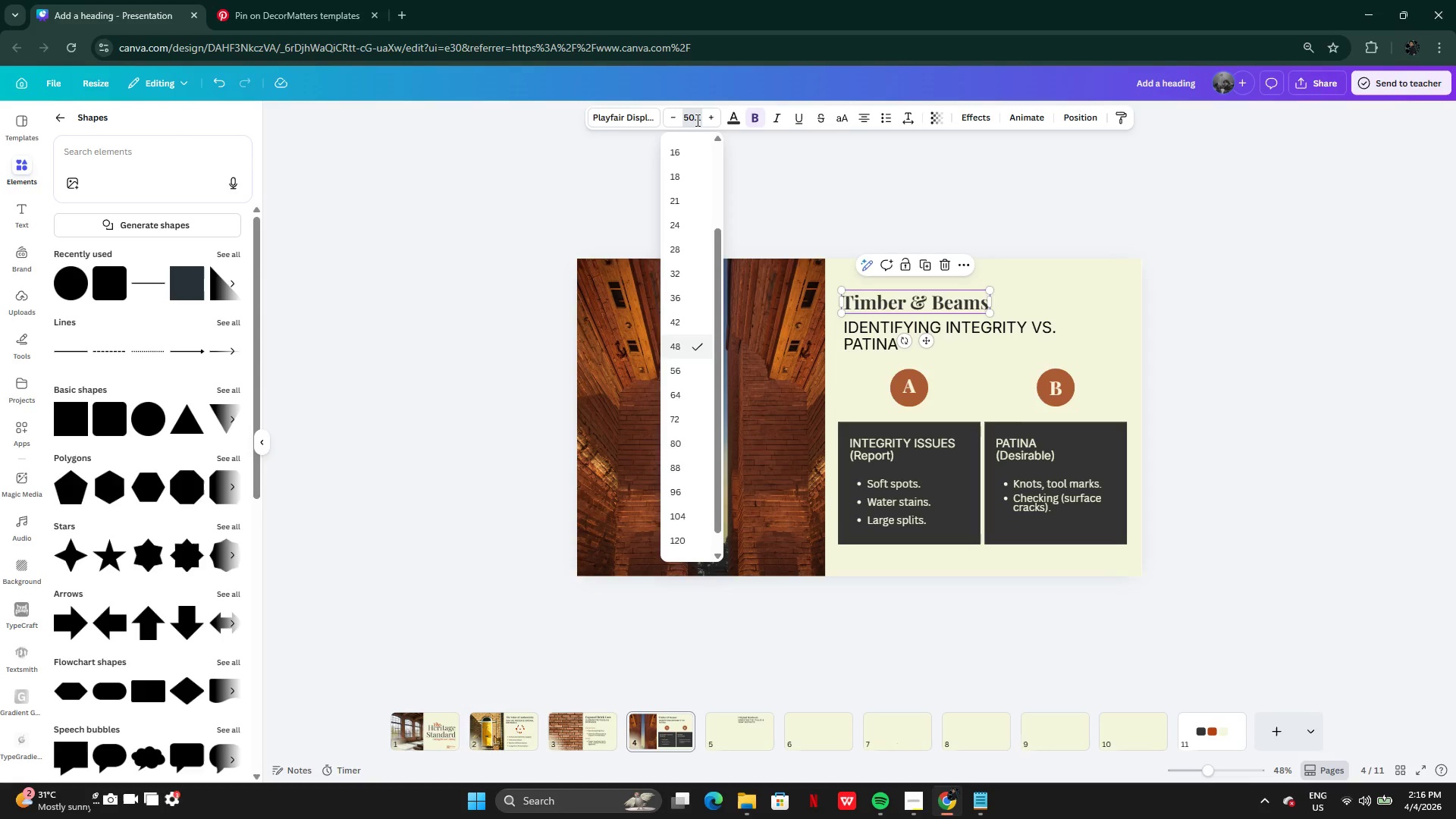 
key(Enter)
 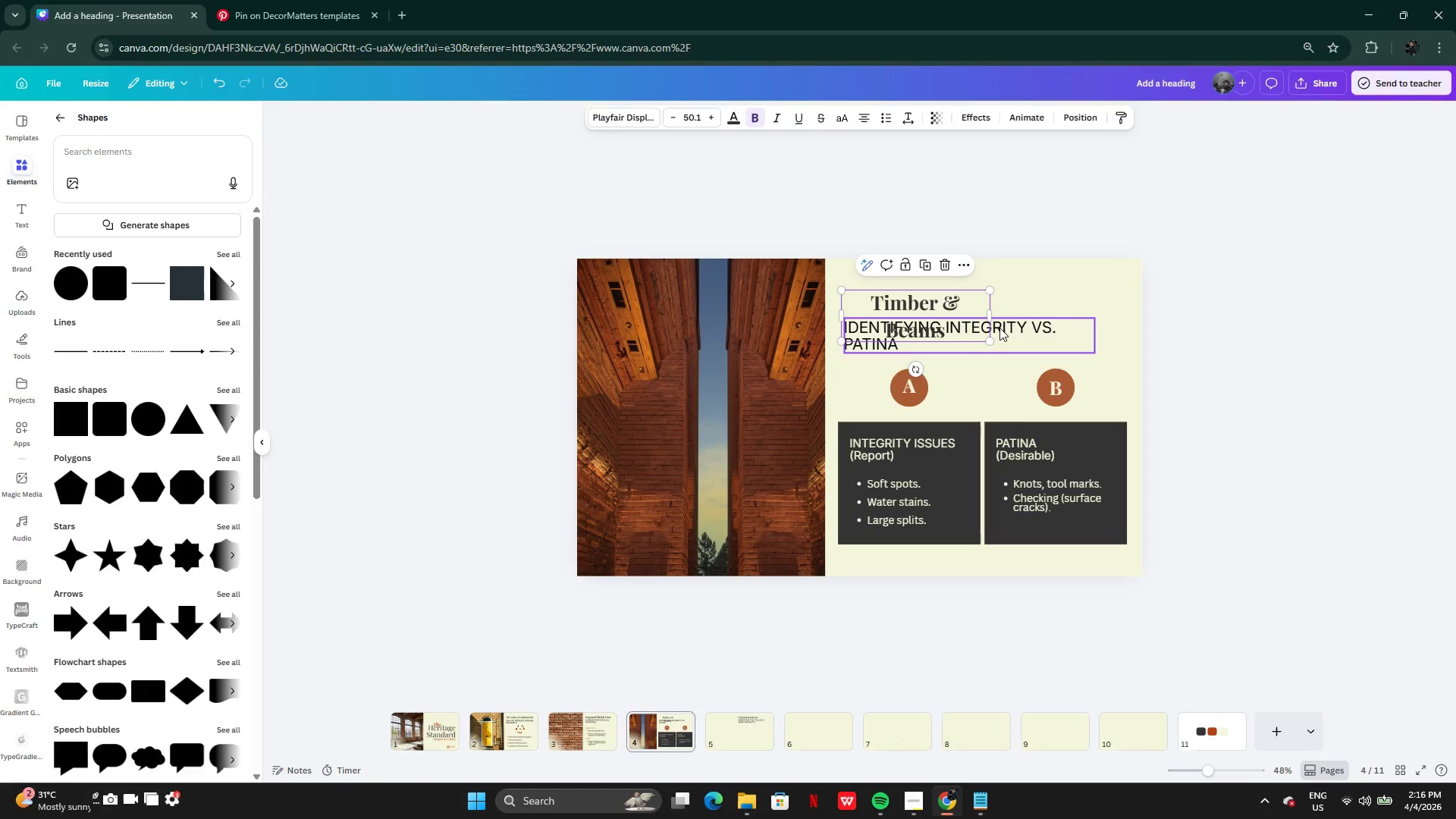 
left_click_drag(start_coordinate=[995, 315], to_coordinate=[1008, 306])
 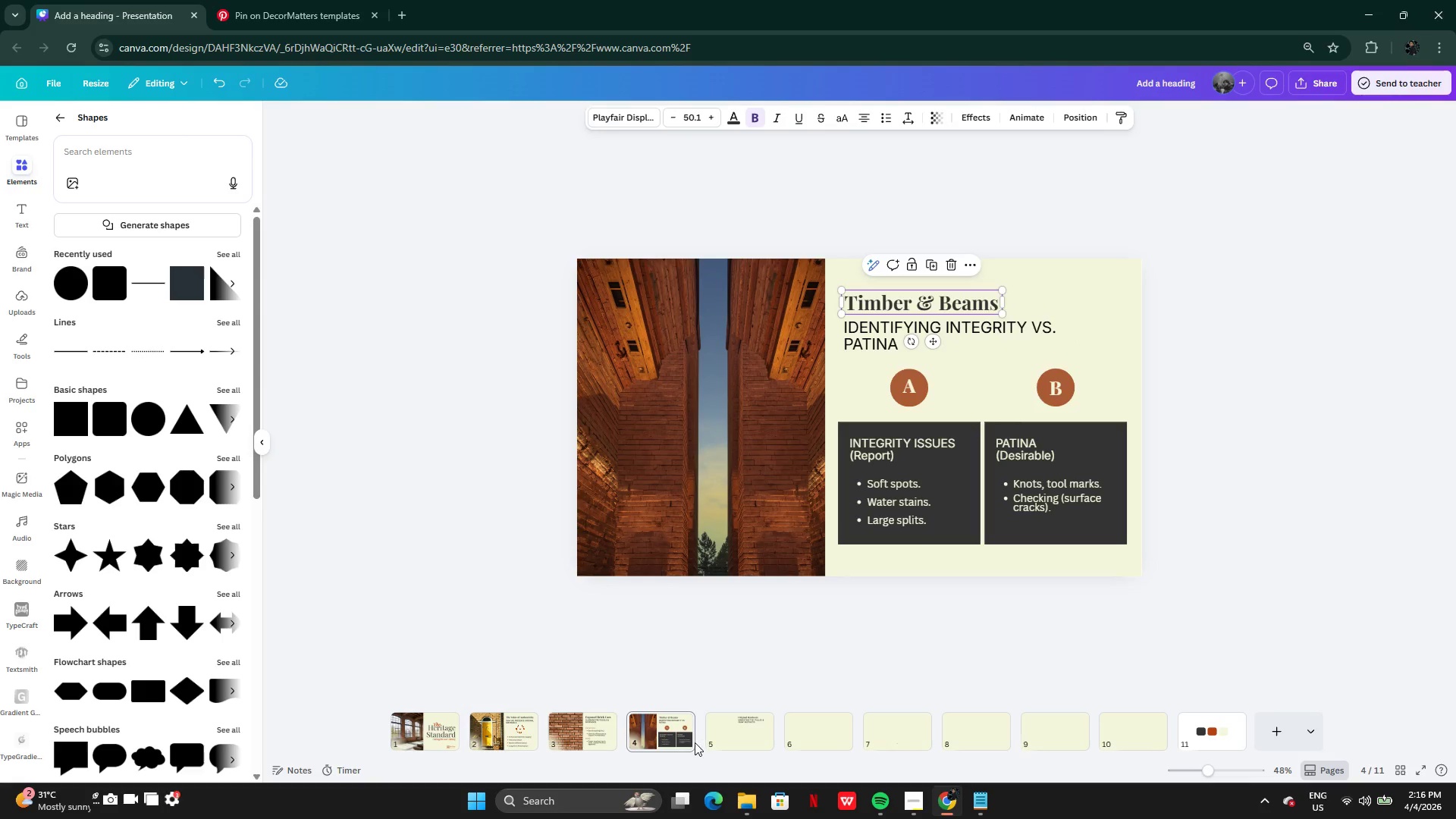 
left_click([741, 737])
 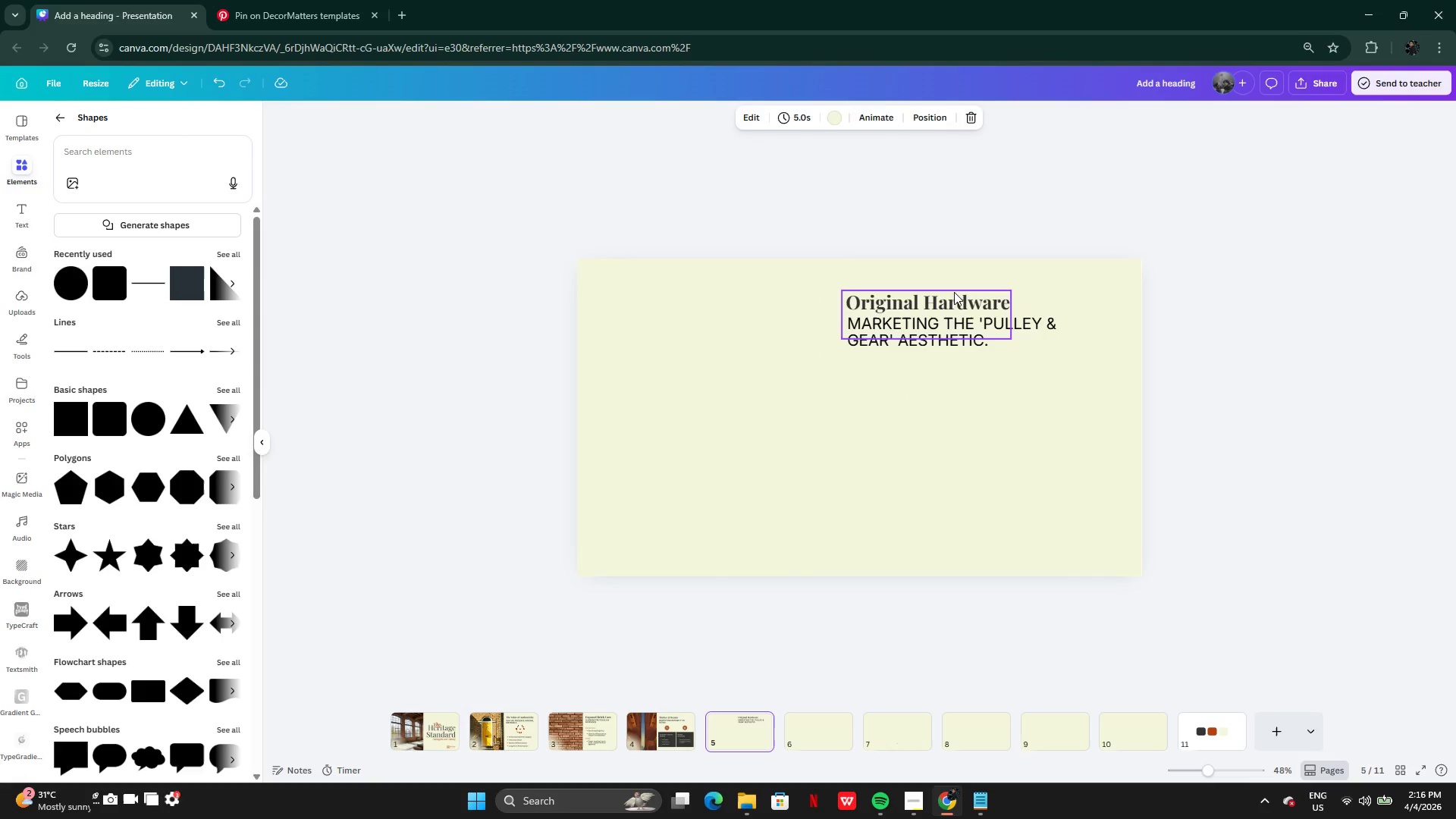 
left_click([955, 291])
 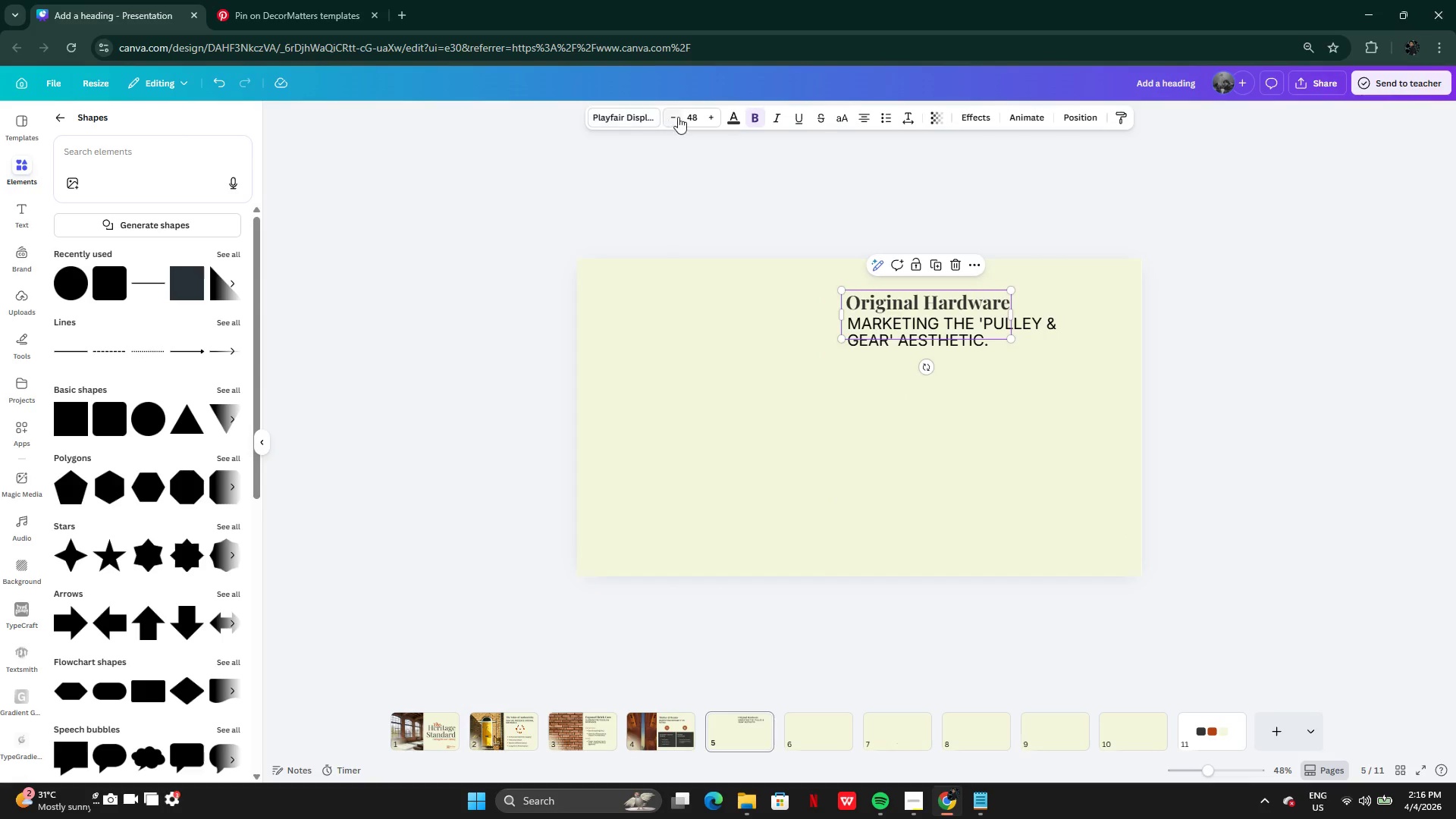 
left_click([691, 114])
 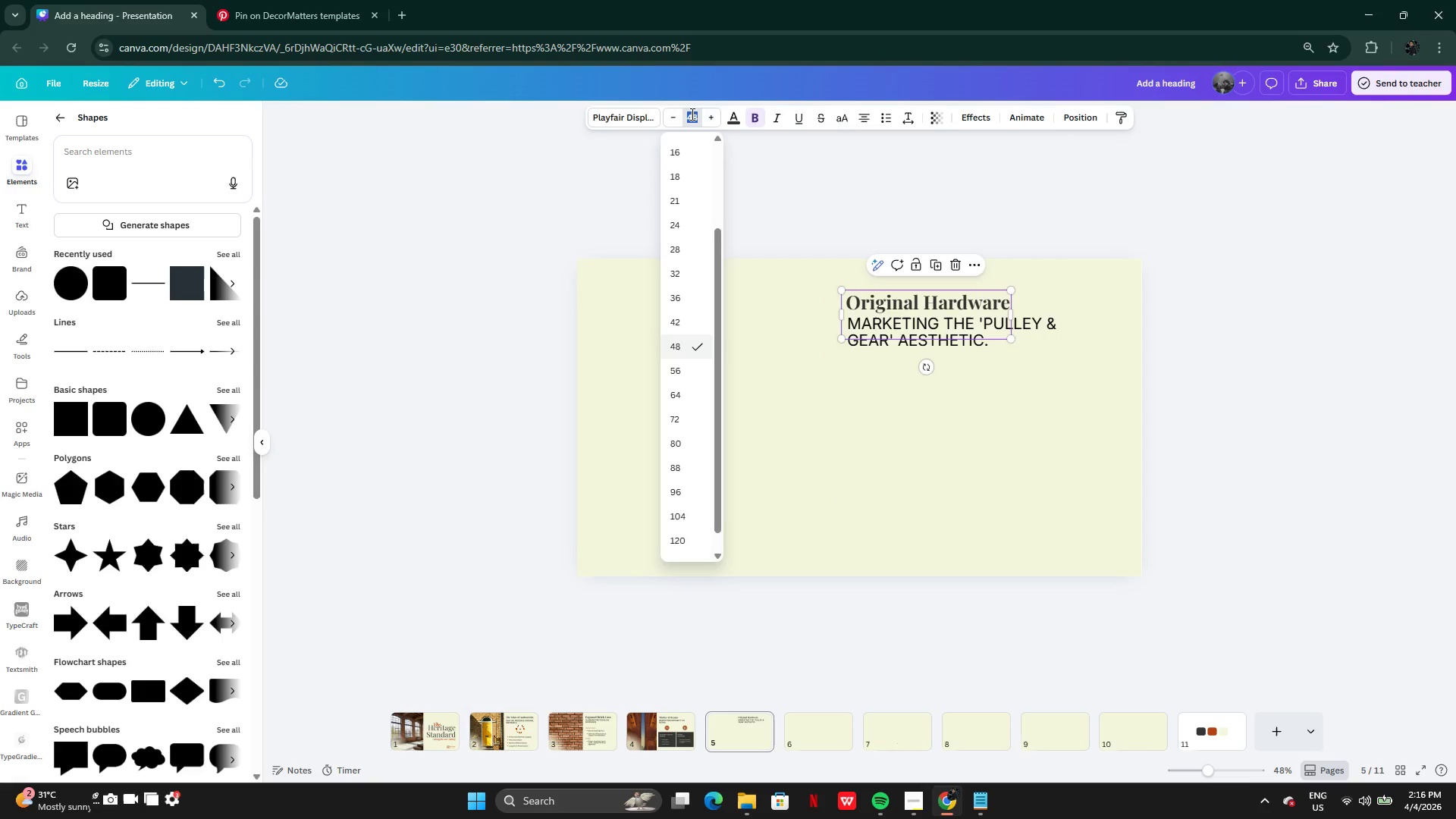 
key(Control+V)
 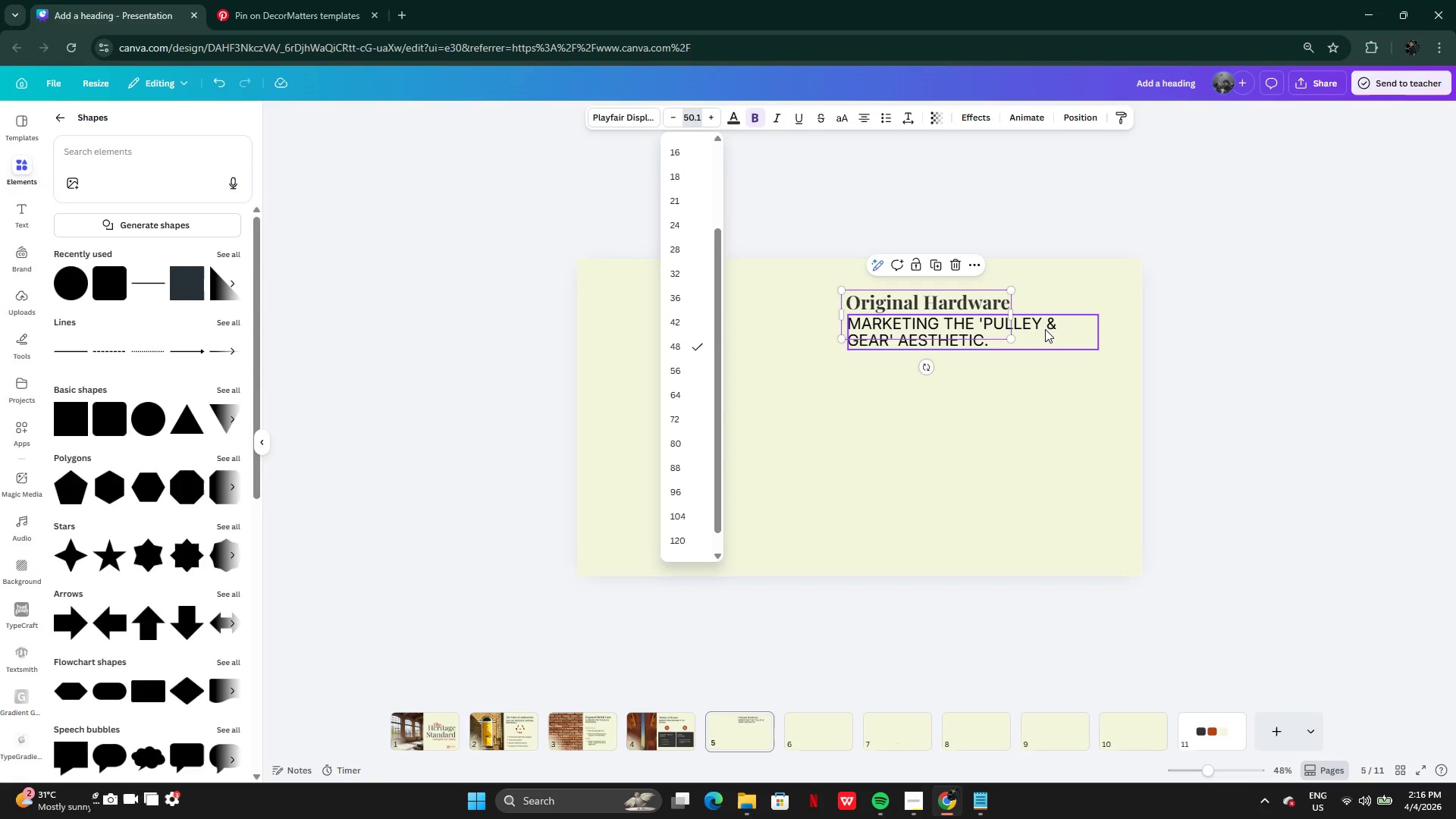 
key(Enter)
 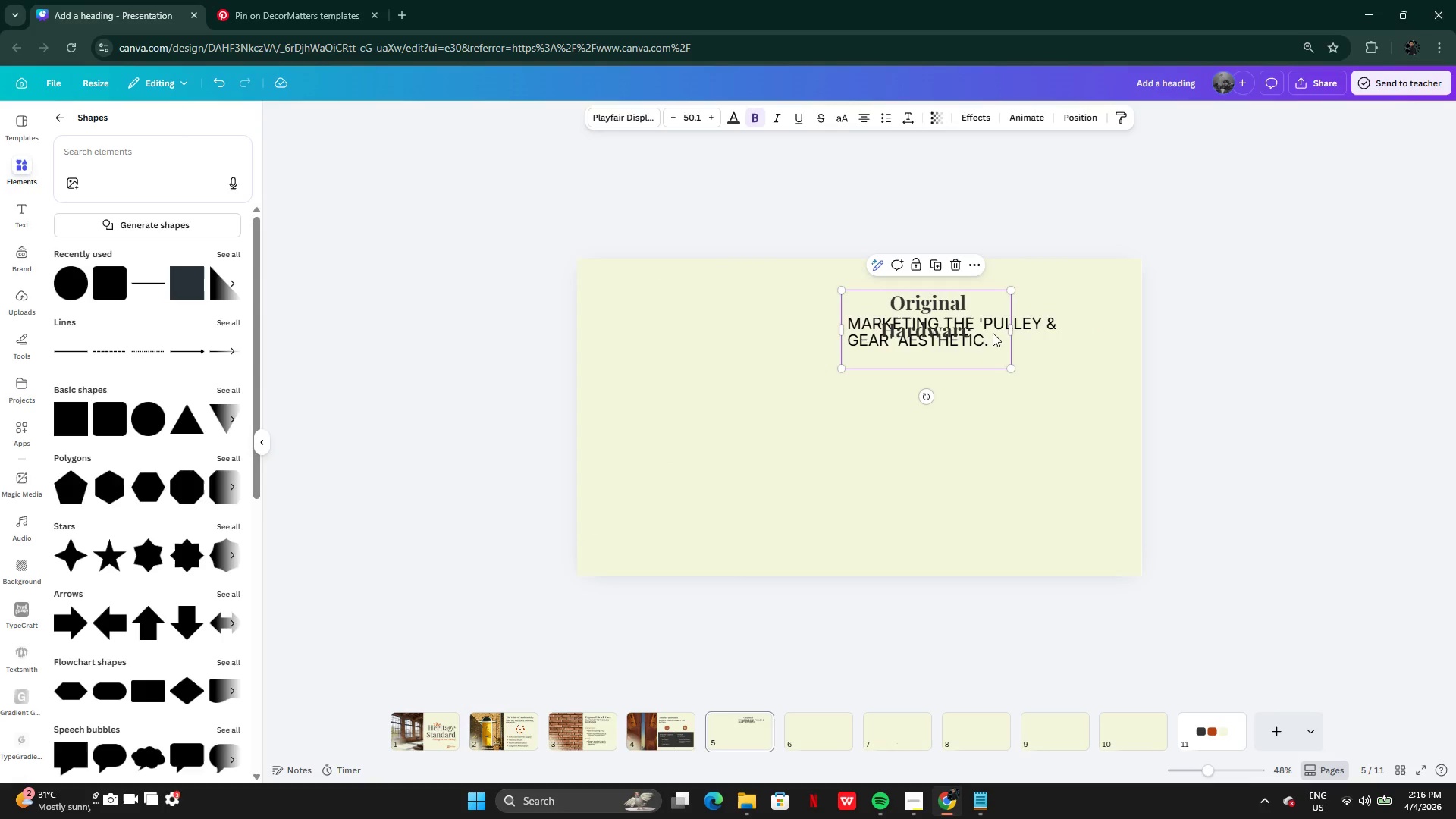 
left_click_drag(start_coordinate=[1014, 333], to_coordinate=[1021, 318])
 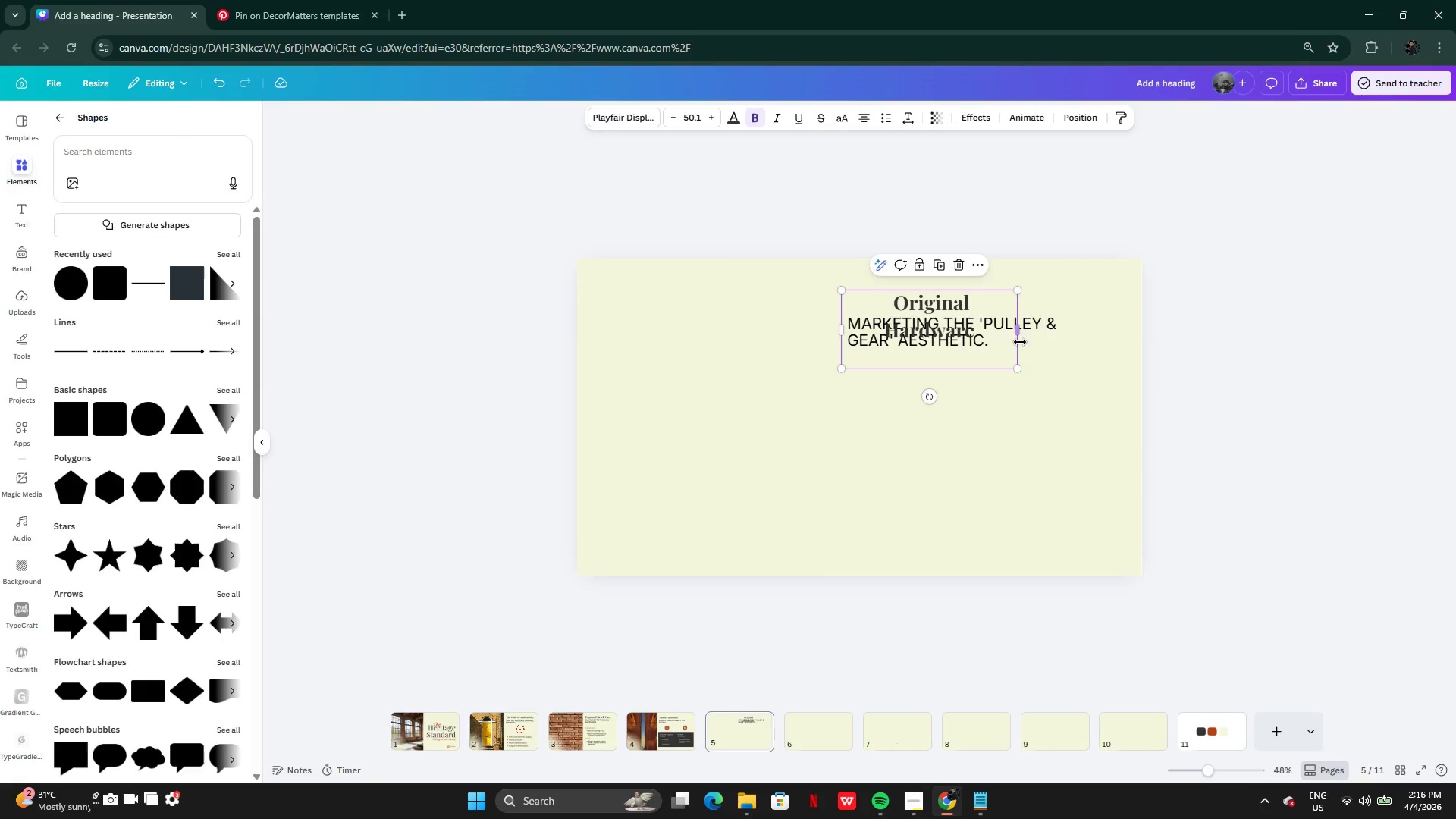 
left_click_drag(start_coordinate=[1019, 336], to_coordinate=[1036, 334])
 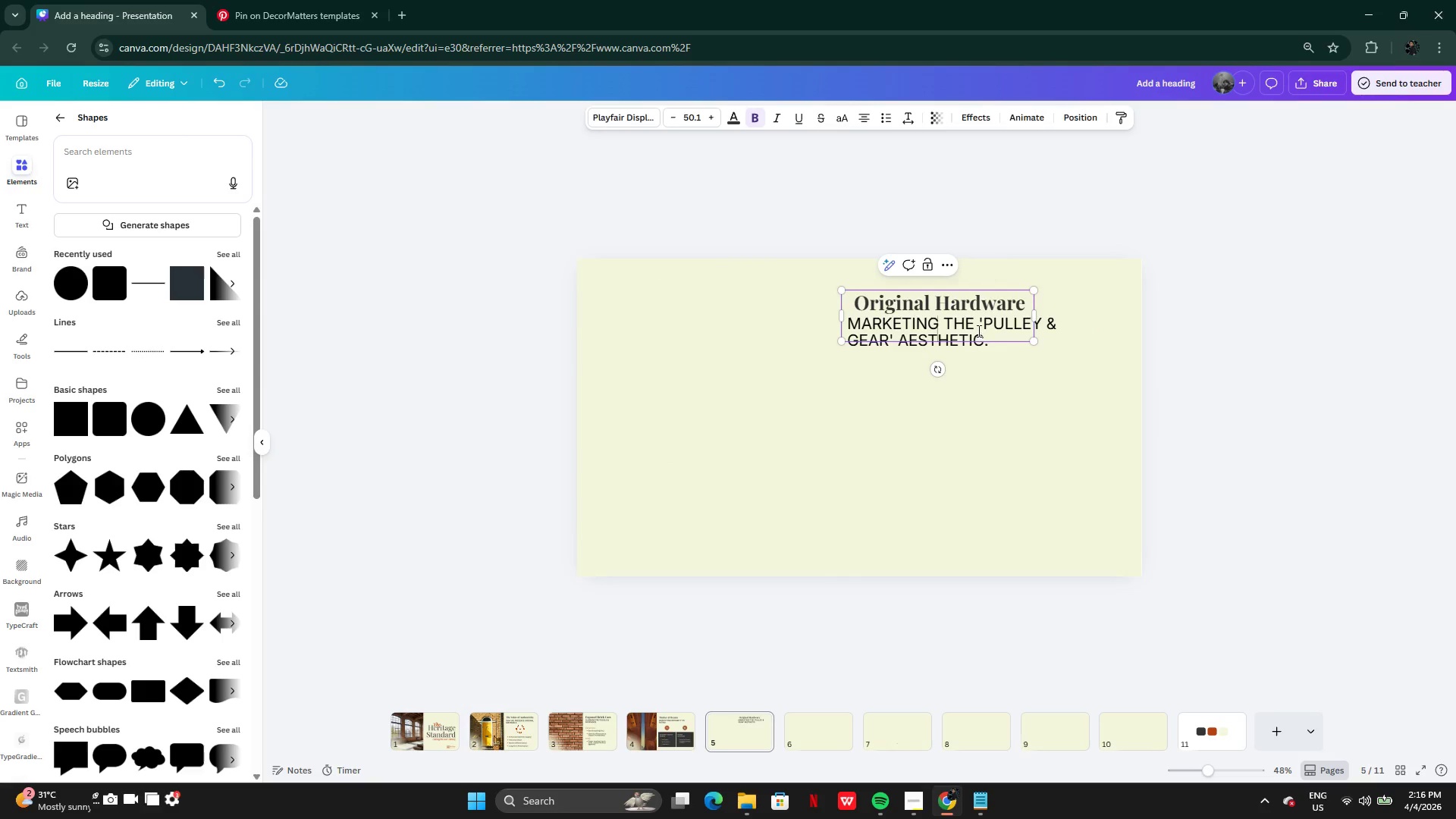 
double_click([977, 331])
 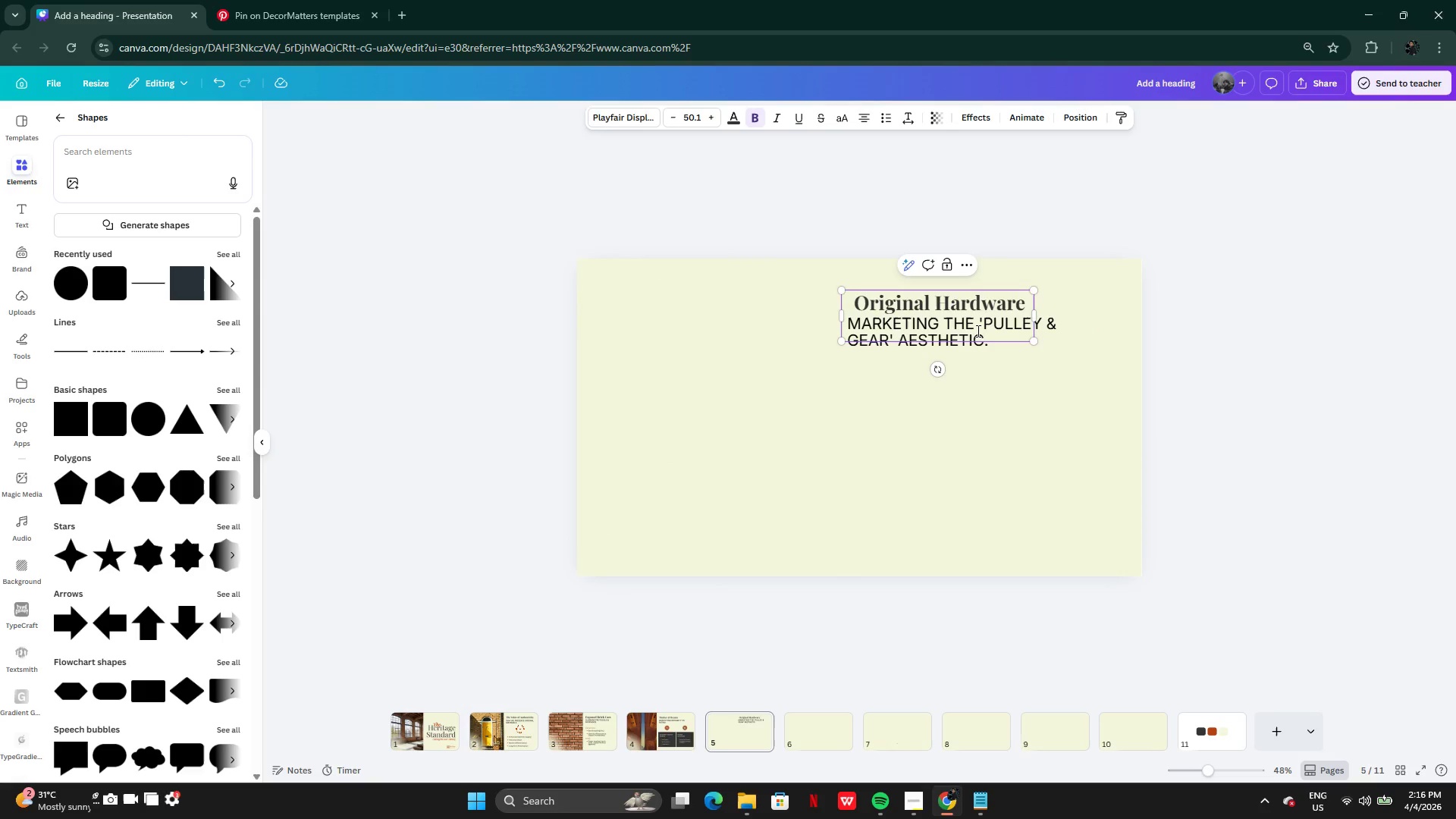 
key(Backspace)
 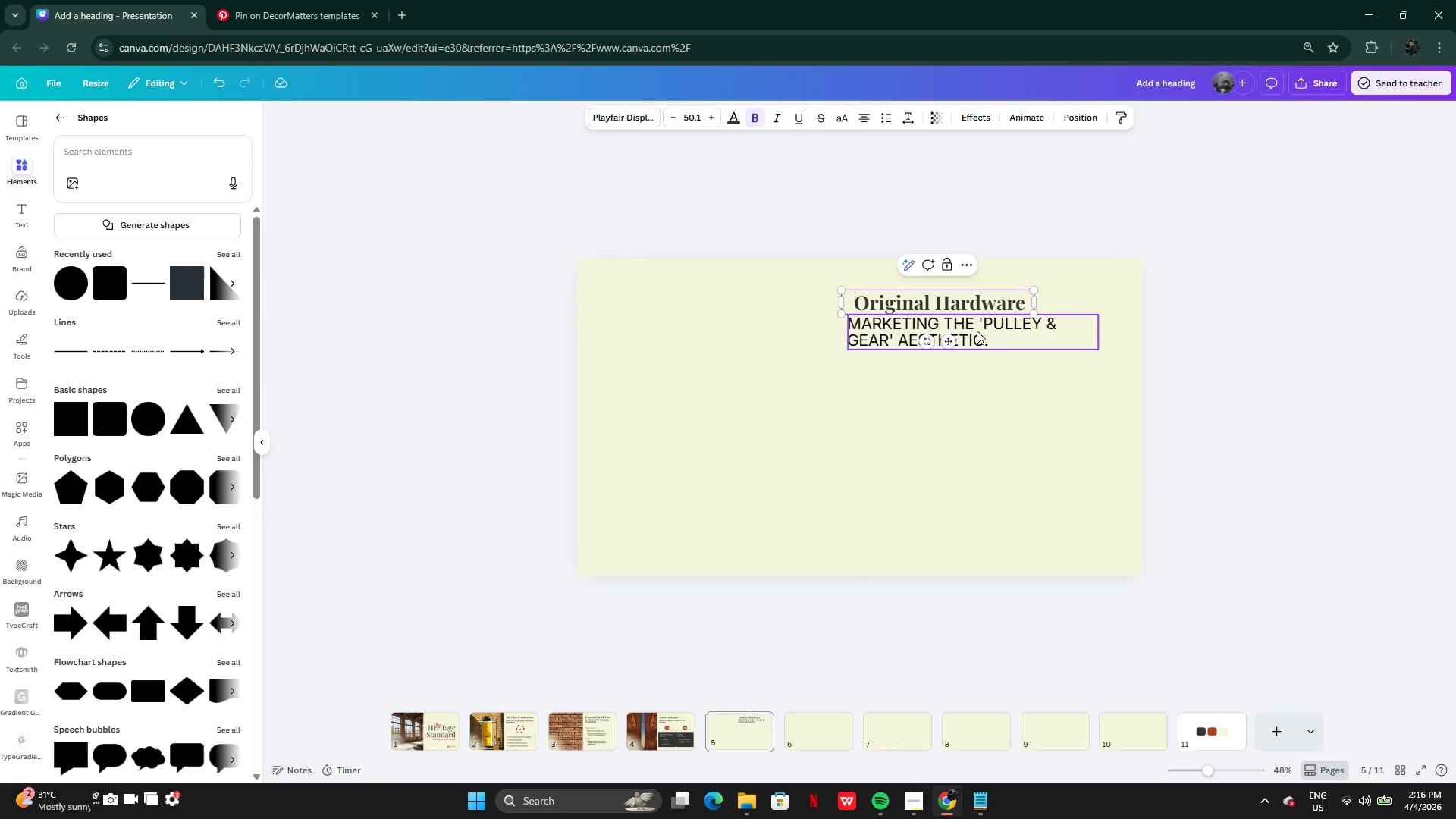 
left_click([988, 370])
 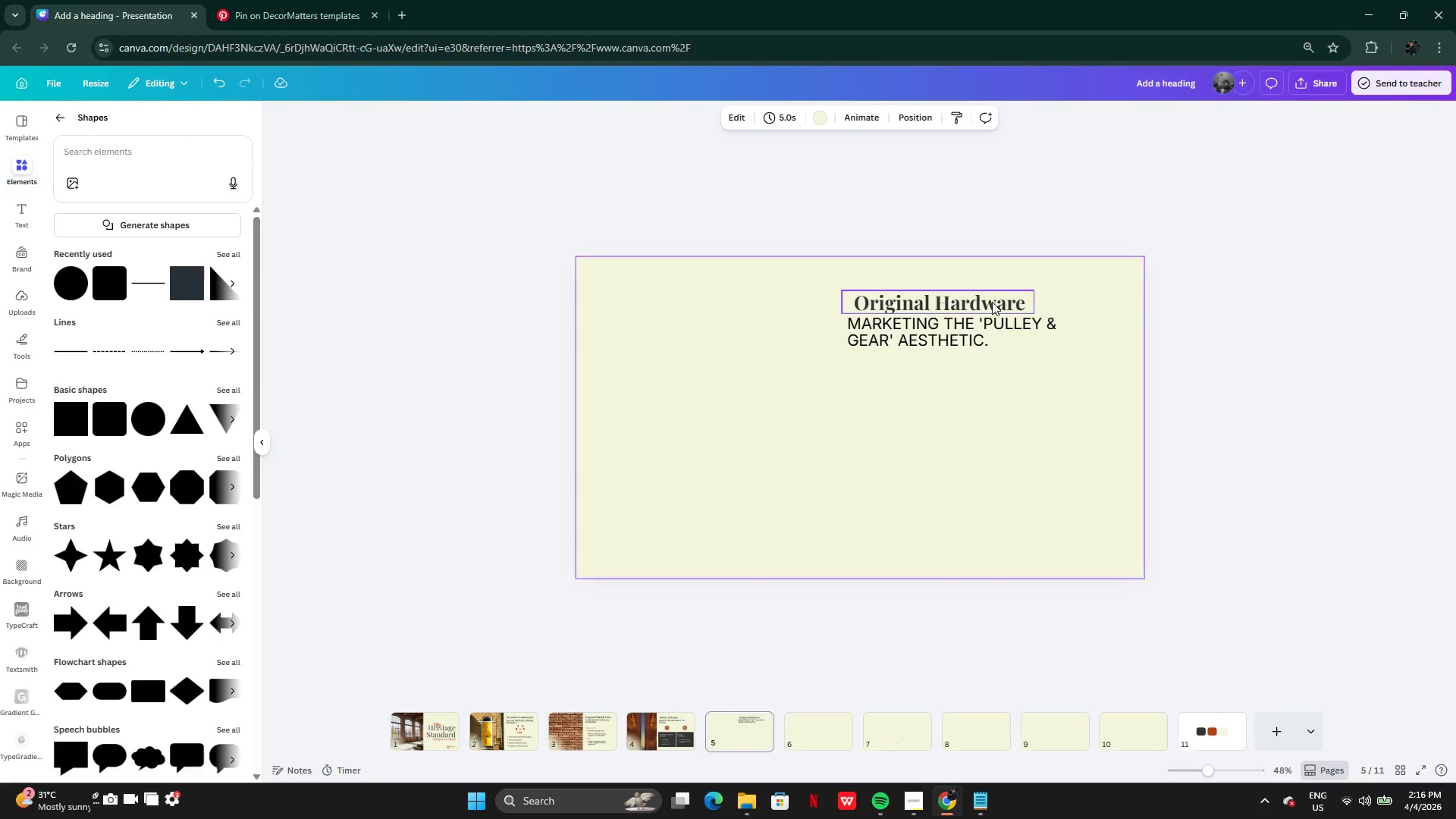 
left_click([992, 300])
 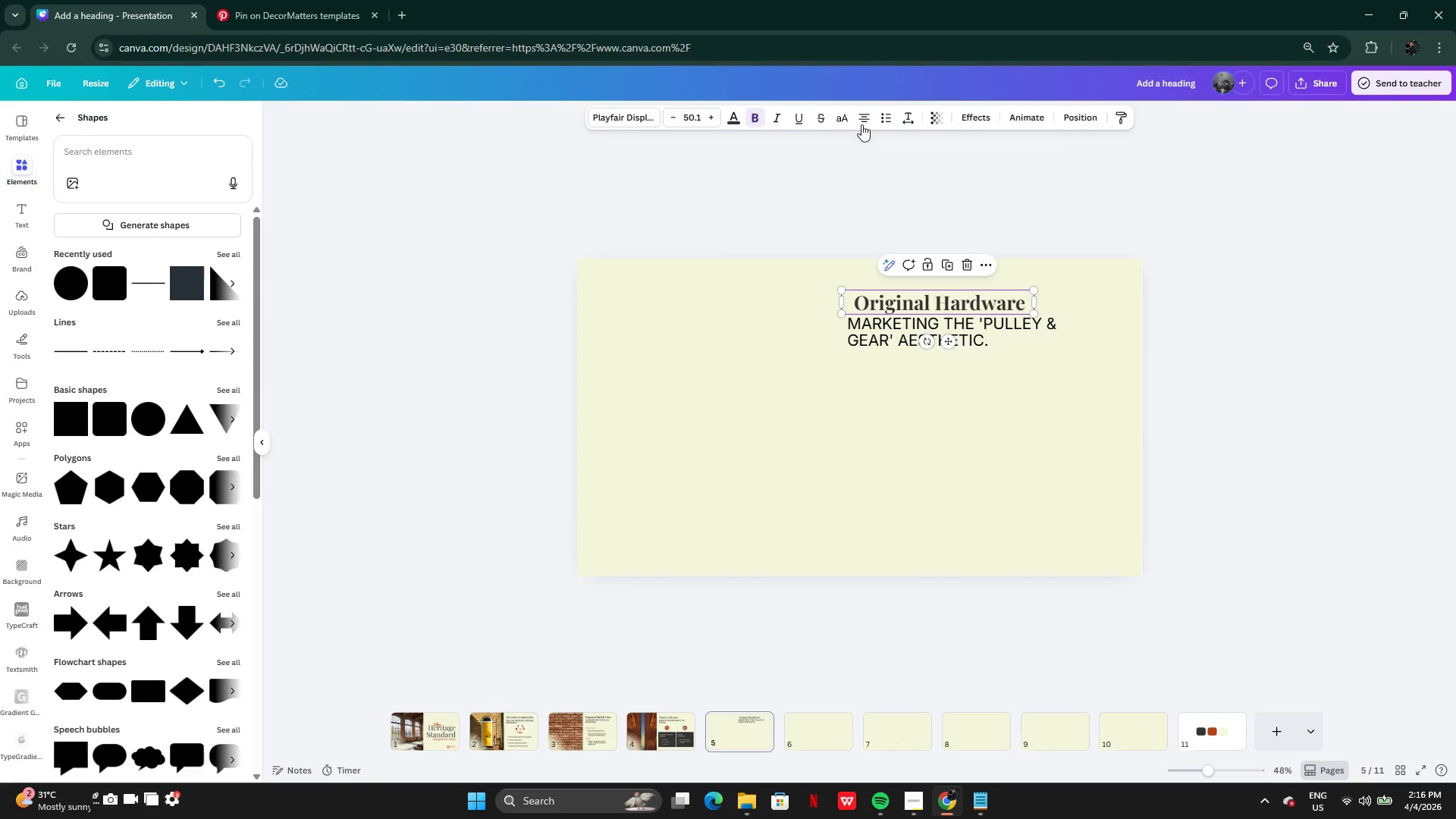 
left_click([864, 115])
 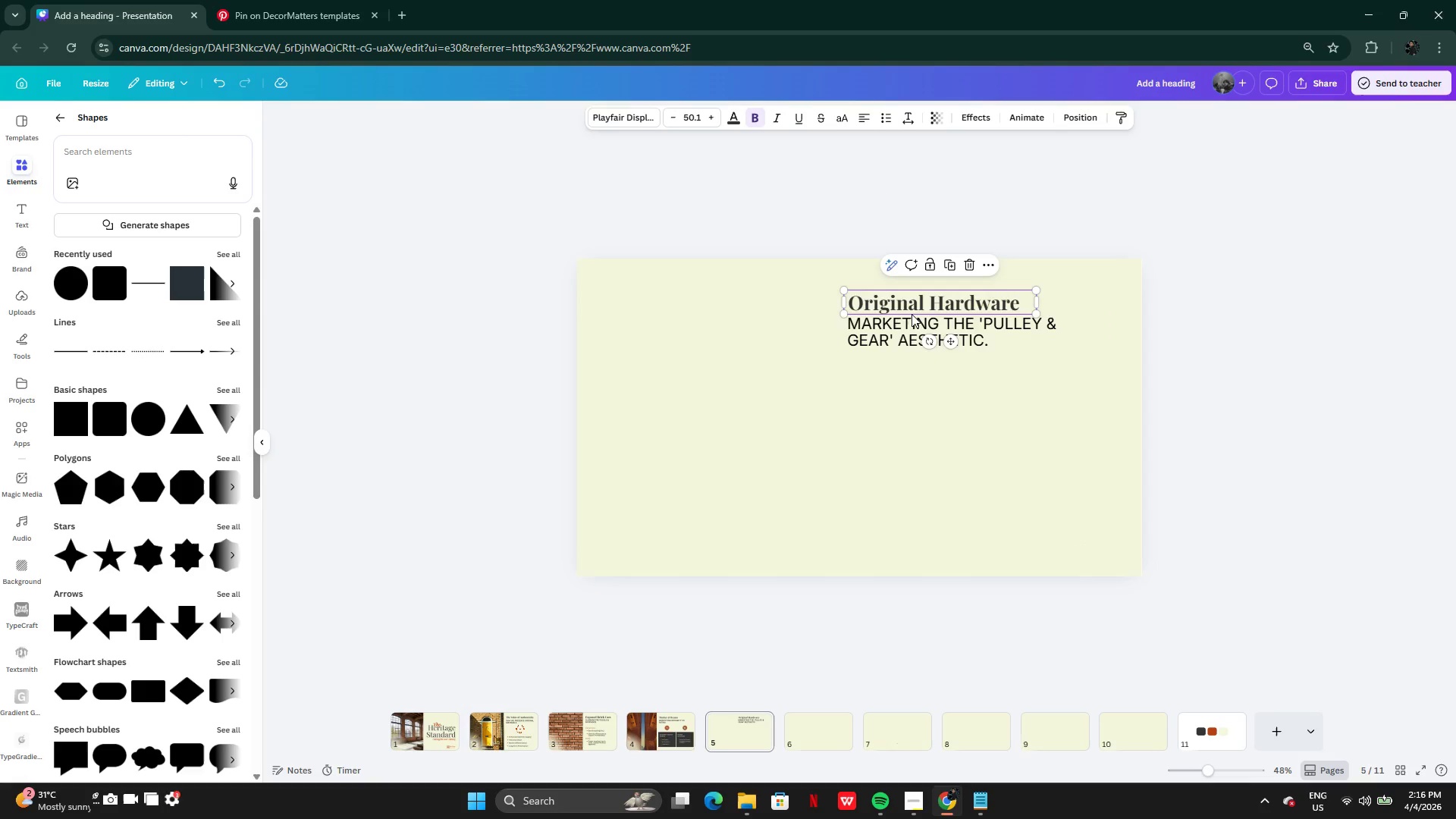 
wait(5.69)
 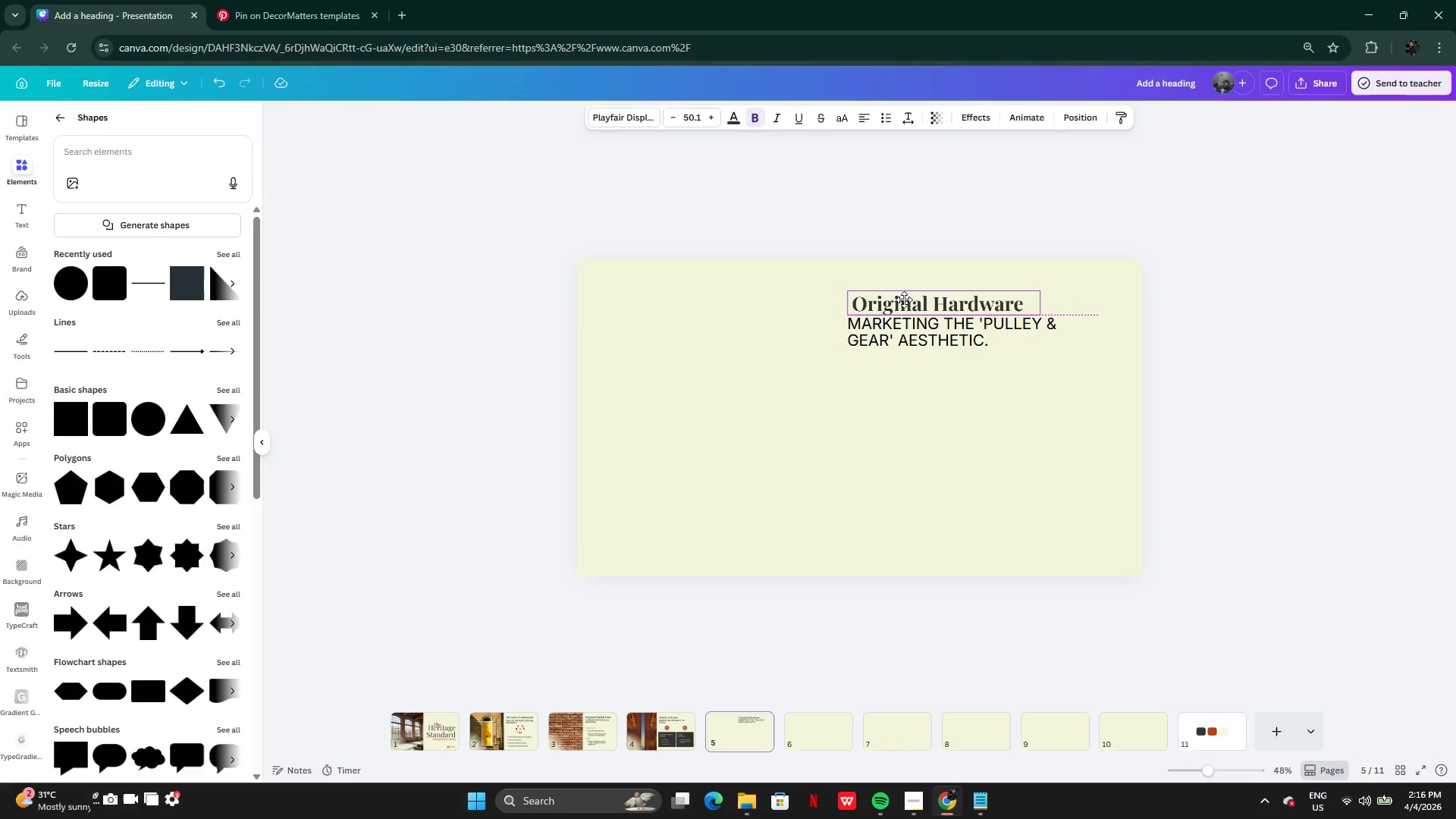 
left_click([649, 729])
 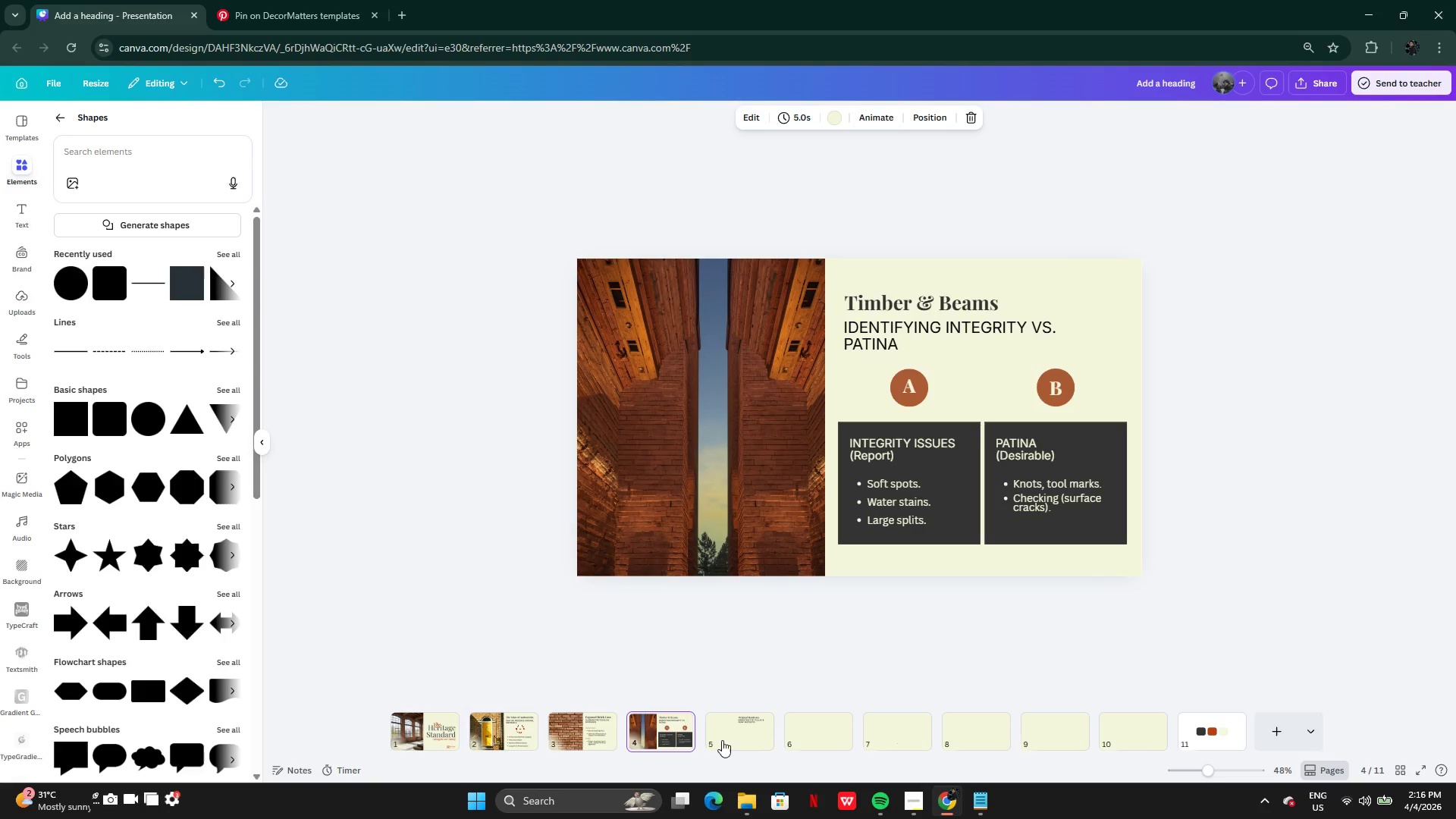 
left_click([740, 740])
 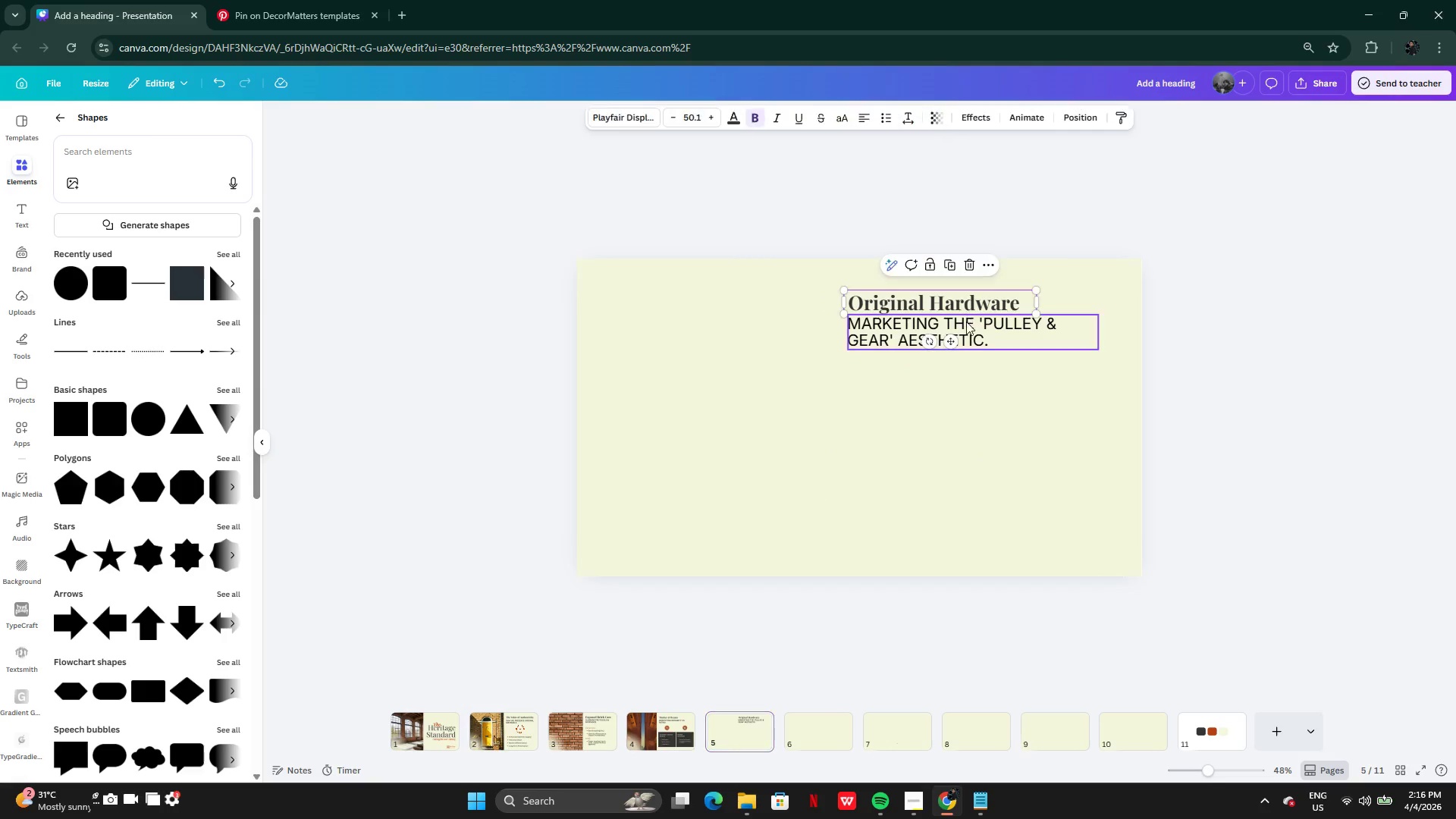 
double_click([969, 337])
 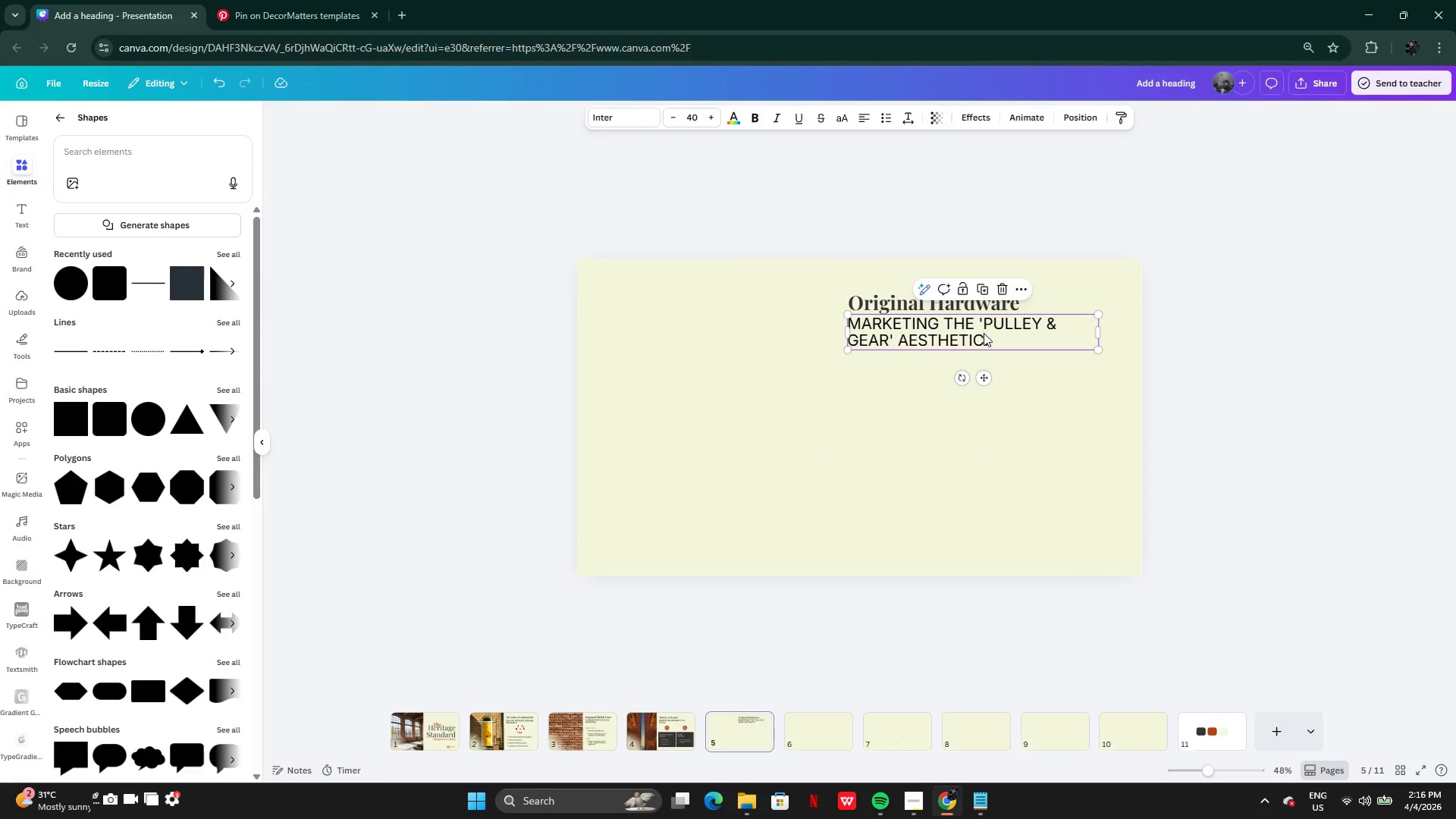 
left_click_drag(start_coordinate=[984, 333], to_coordinate=[984, 340])
 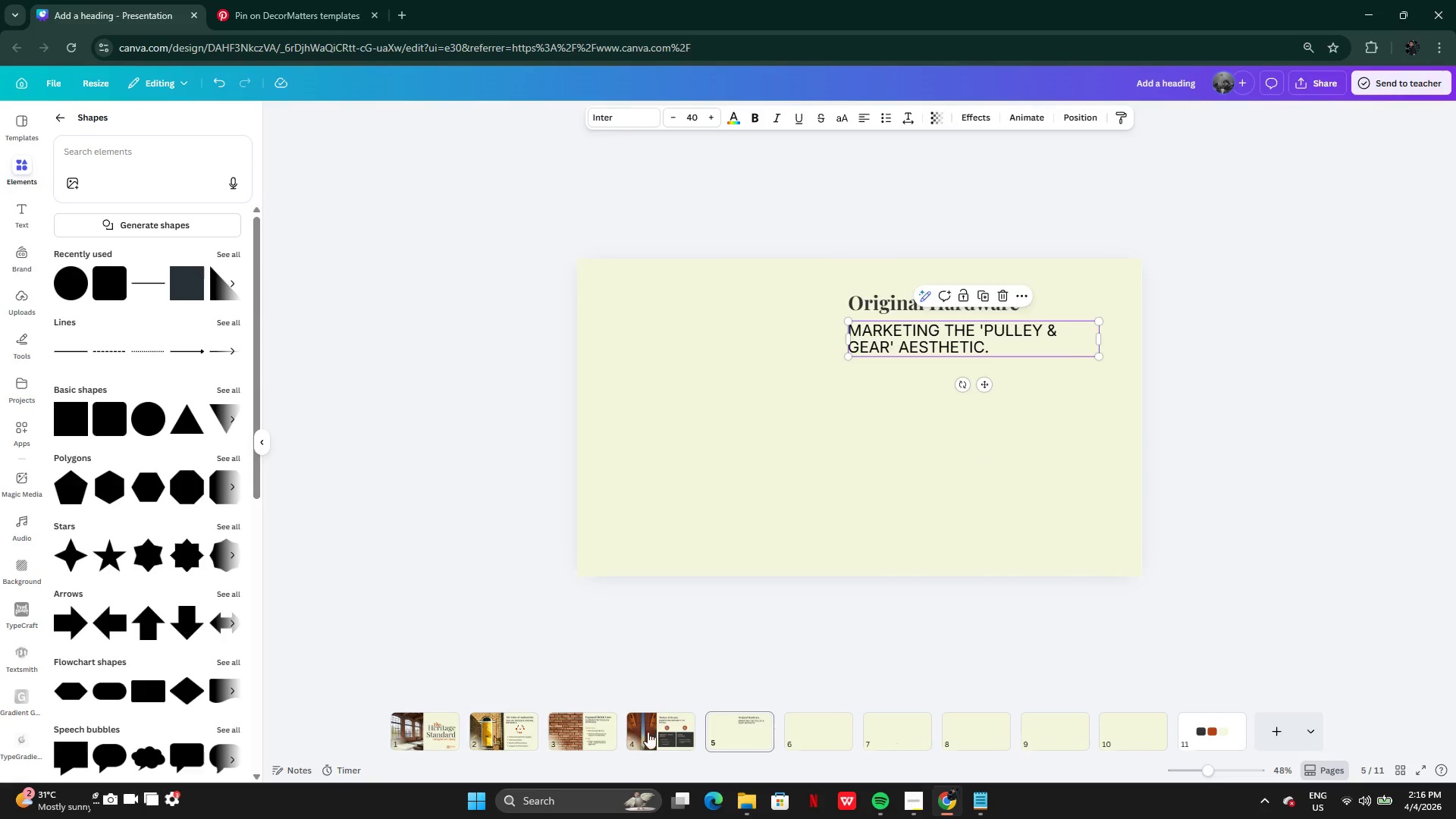 
left_click([645, 735])
 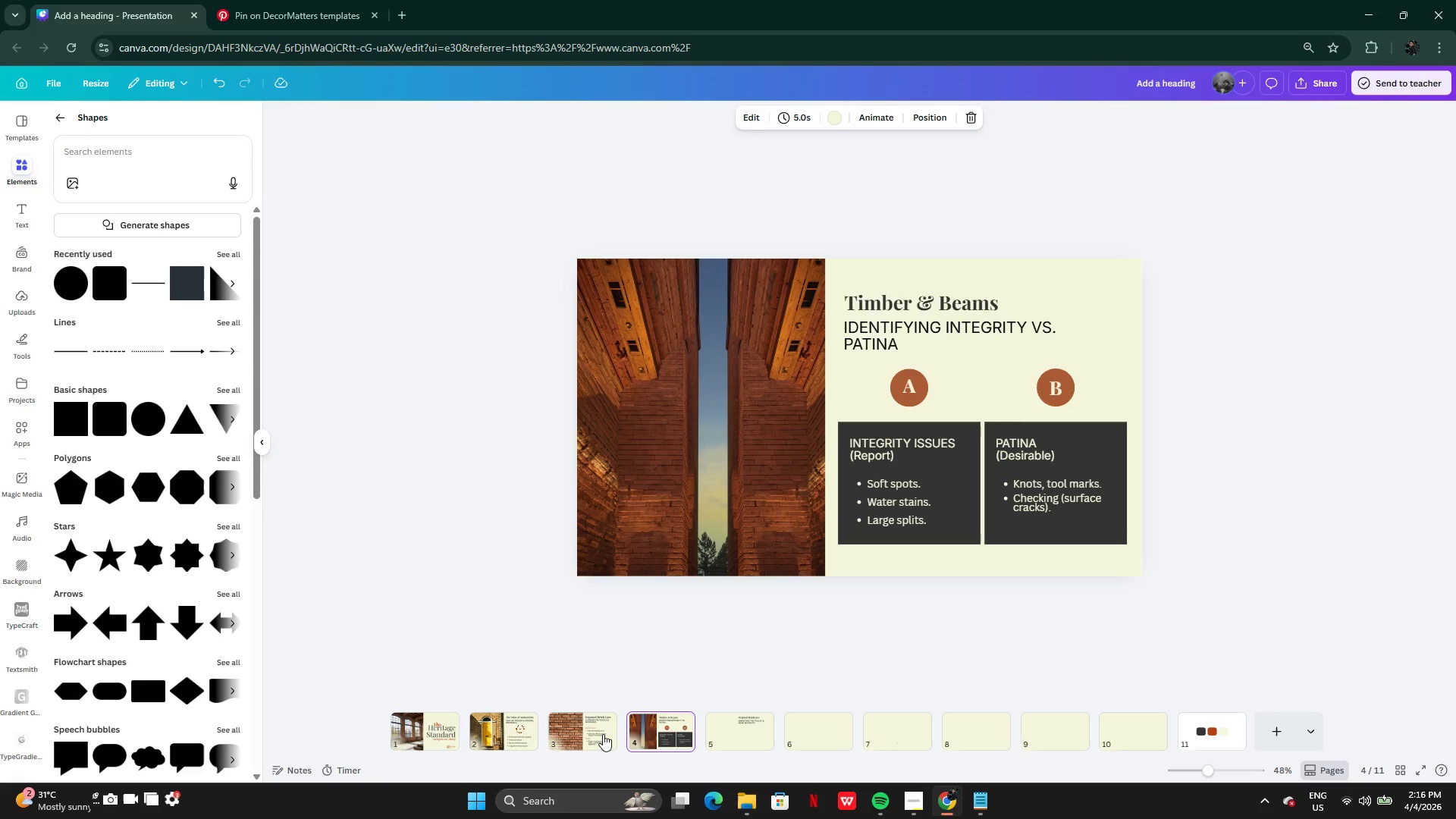 
left_click([598, 732])
 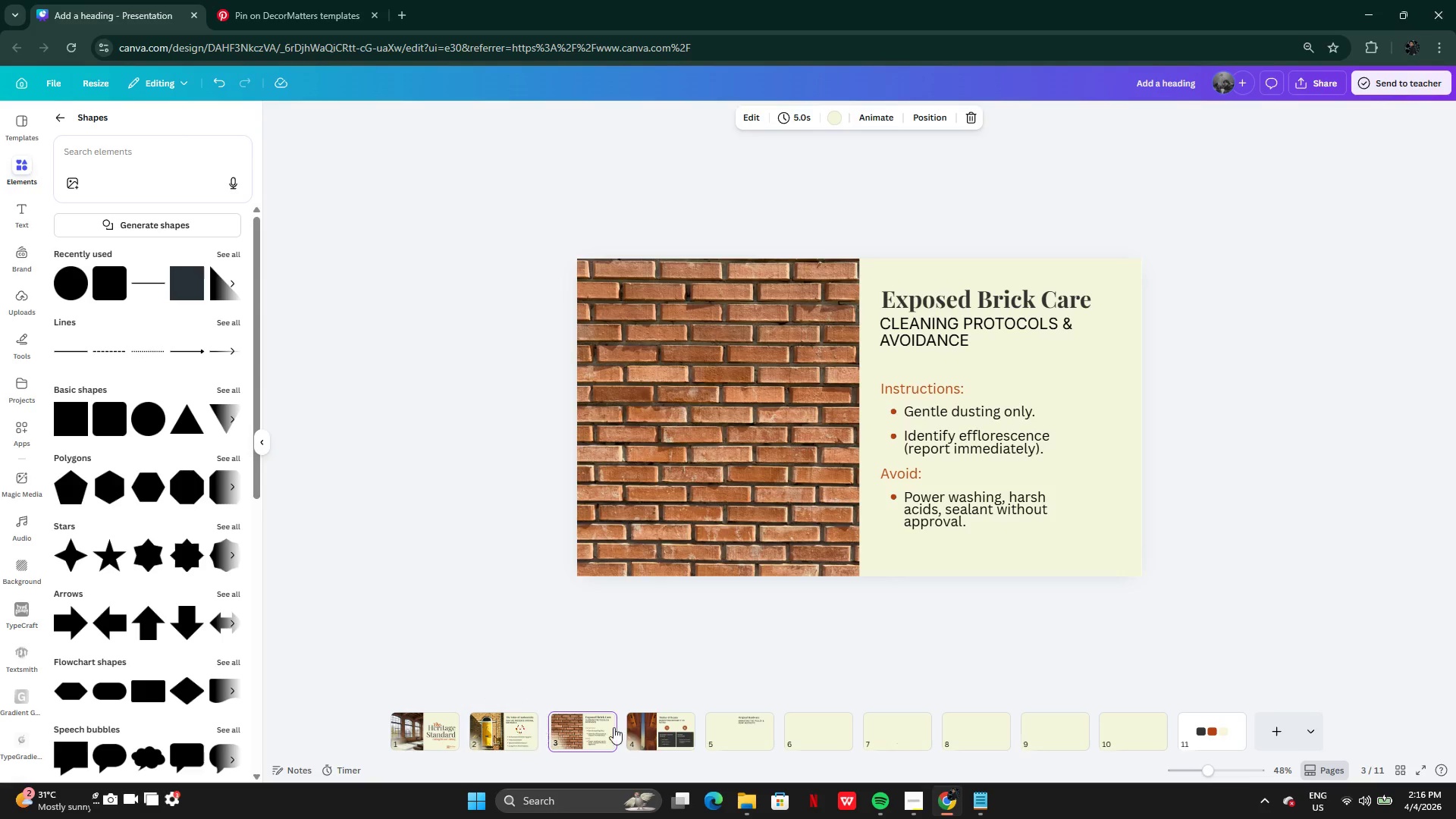 
left_click([669, 726])
 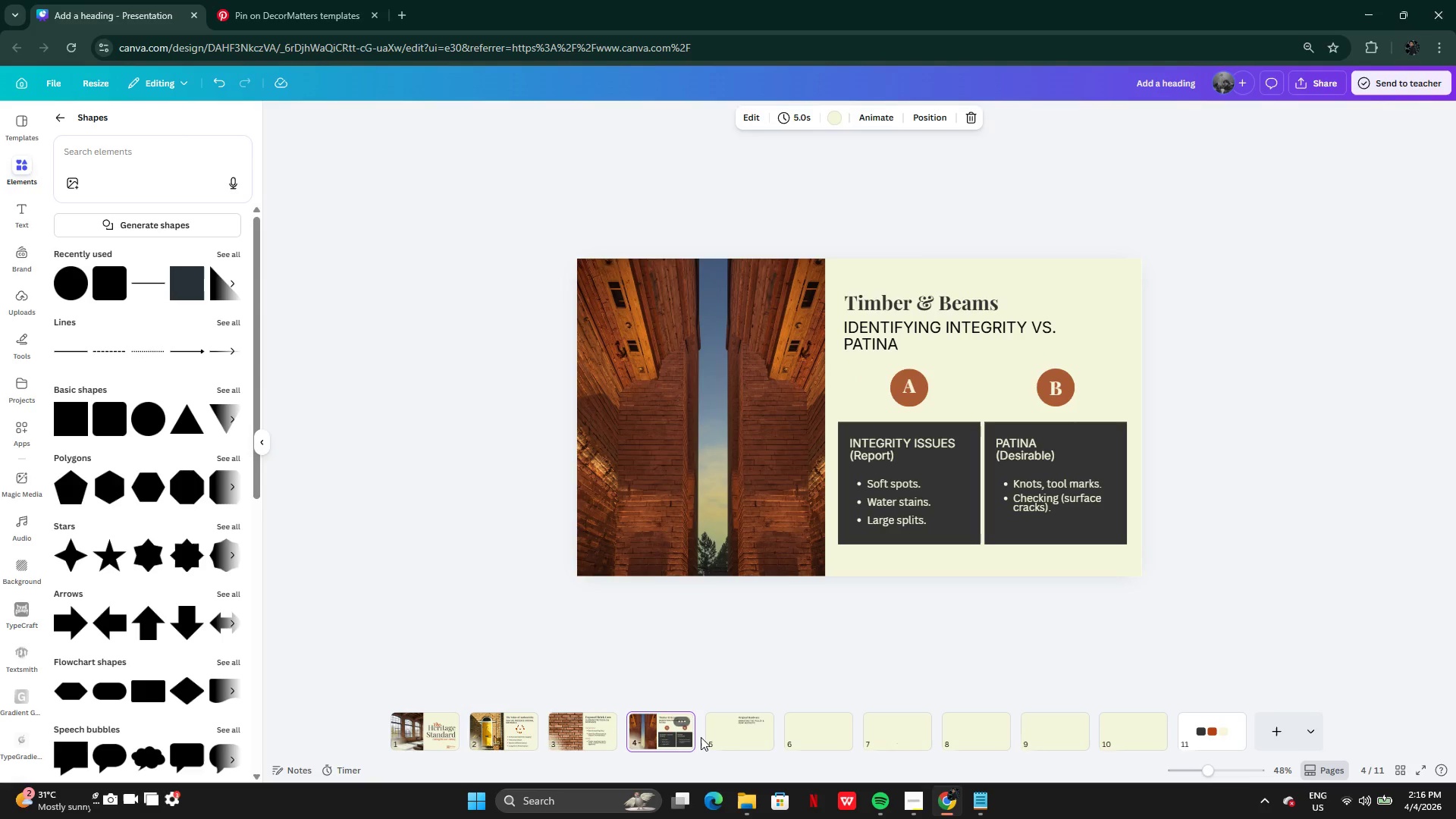 
left_click([738, 739])
 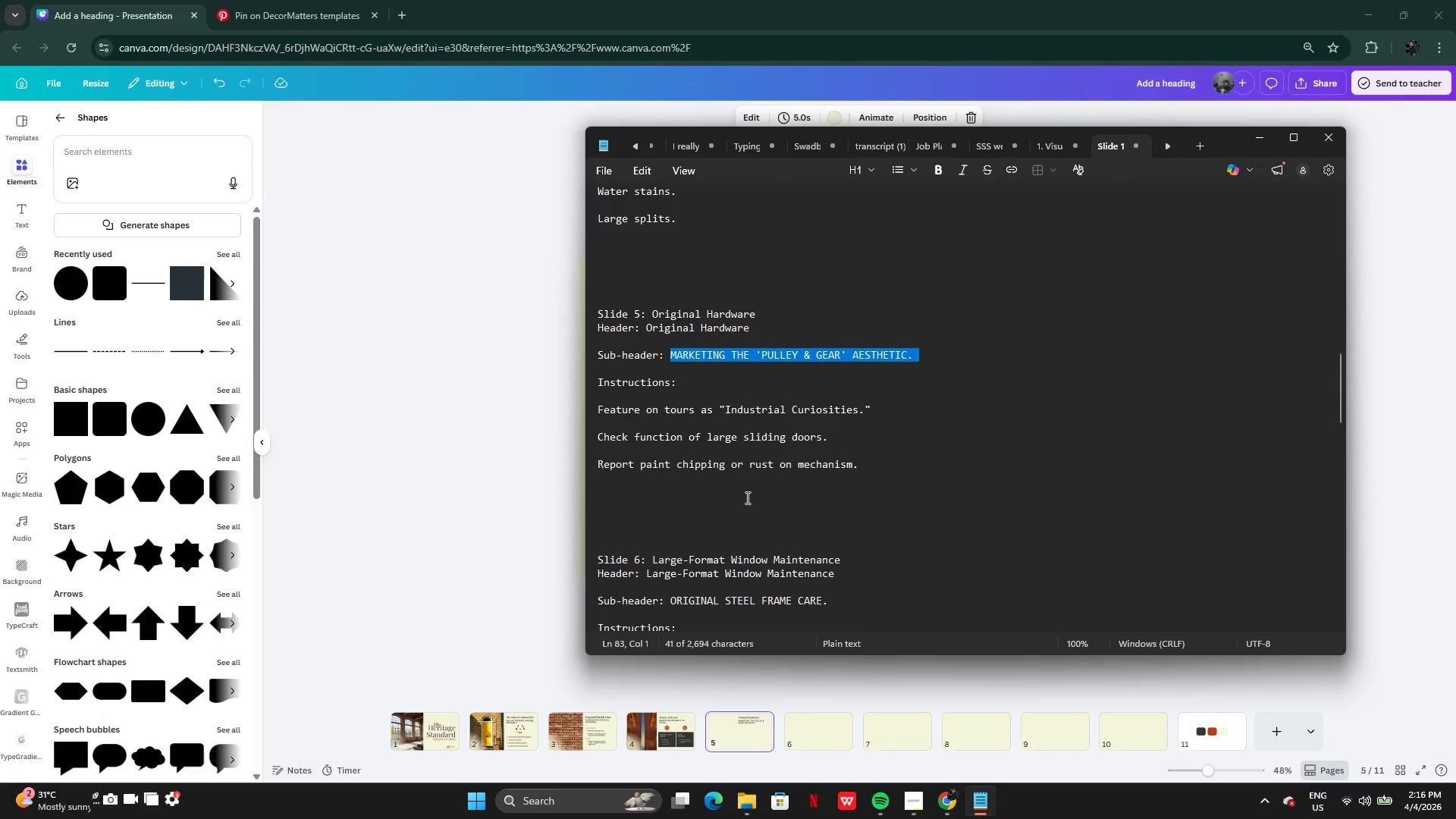 
wait(11.91)
 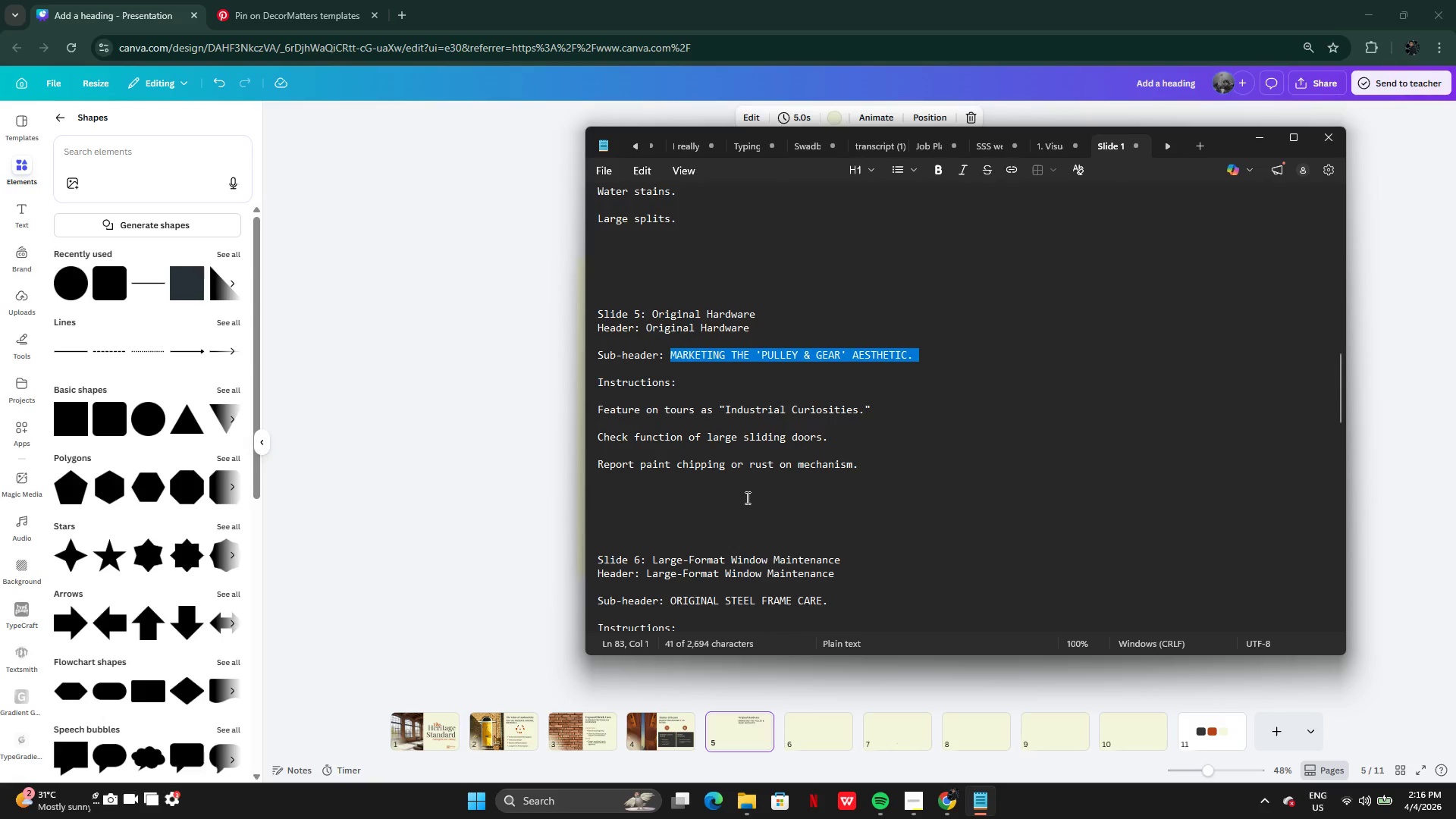 
left_click([922, 805])